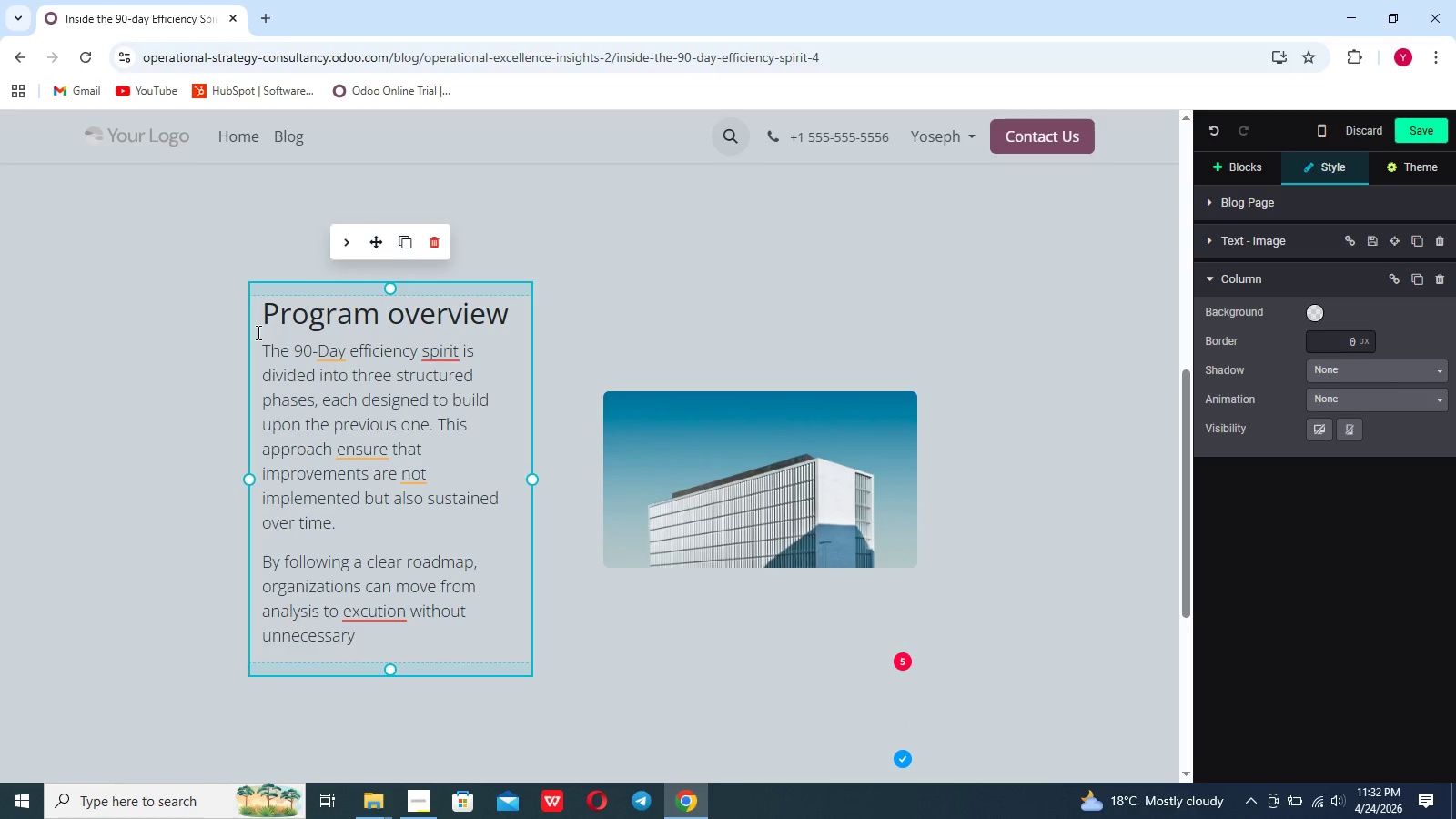 
wait(6.77)
 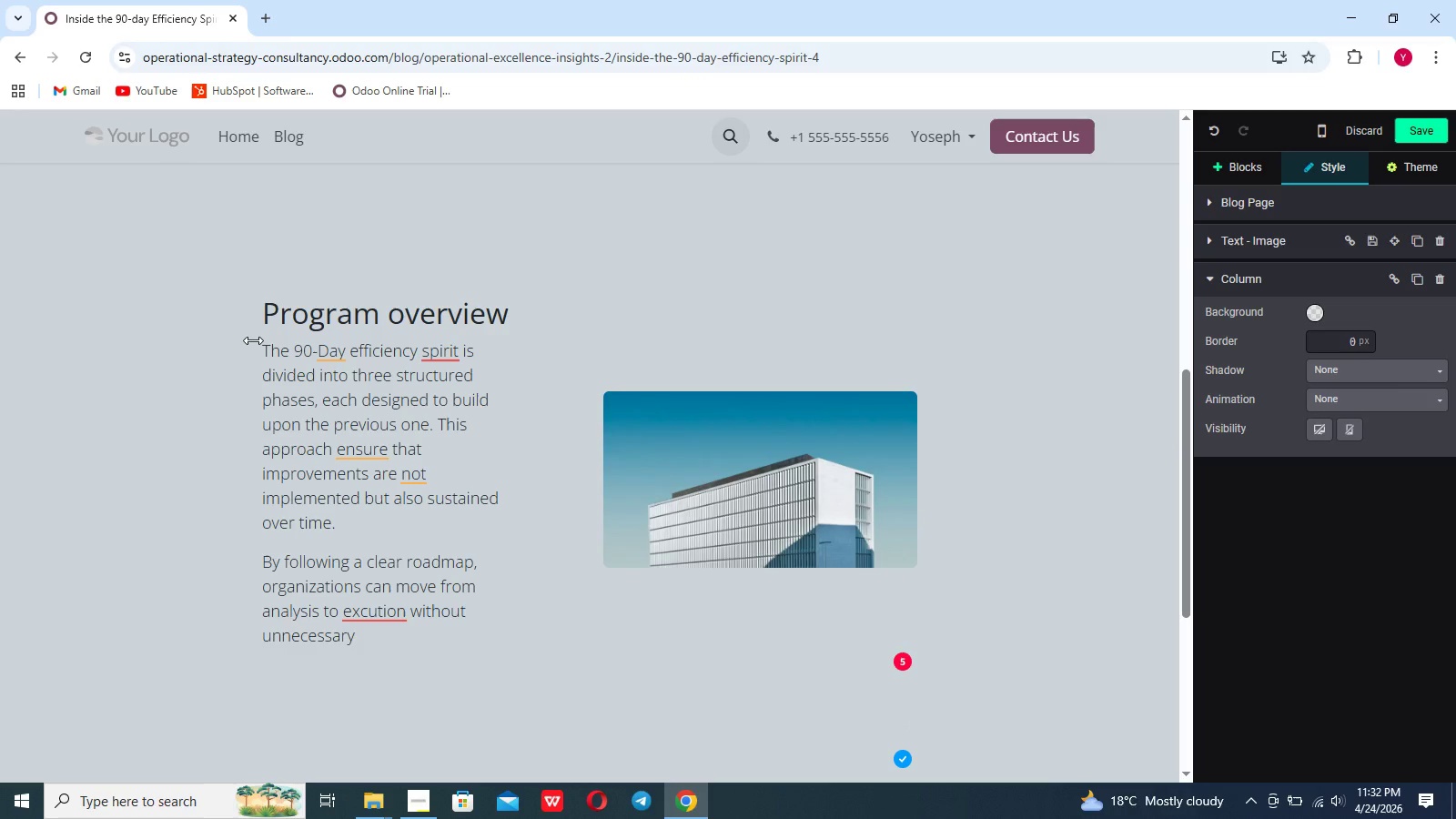 
type( delays.)
 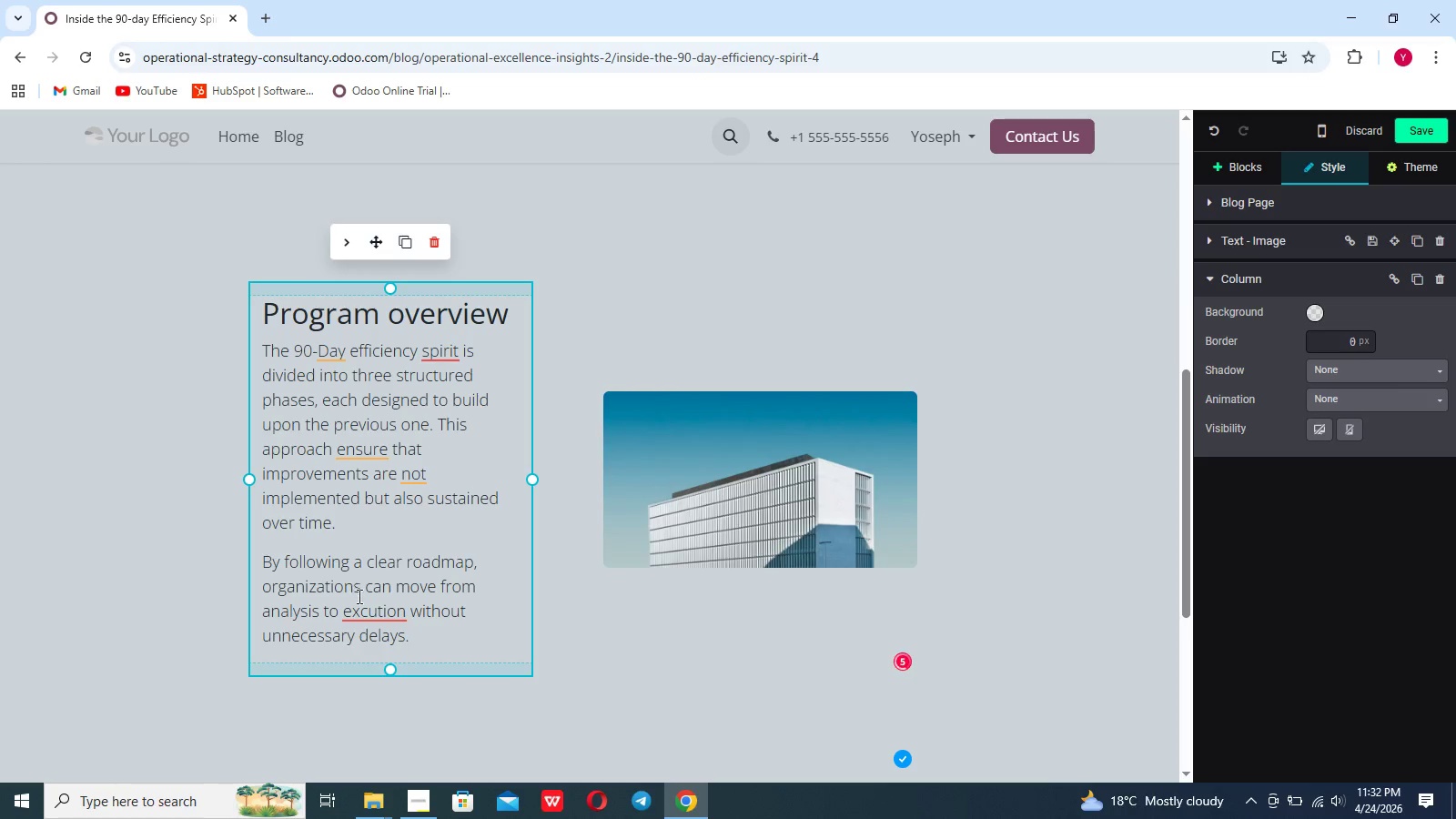 
left_click([358, 604])
 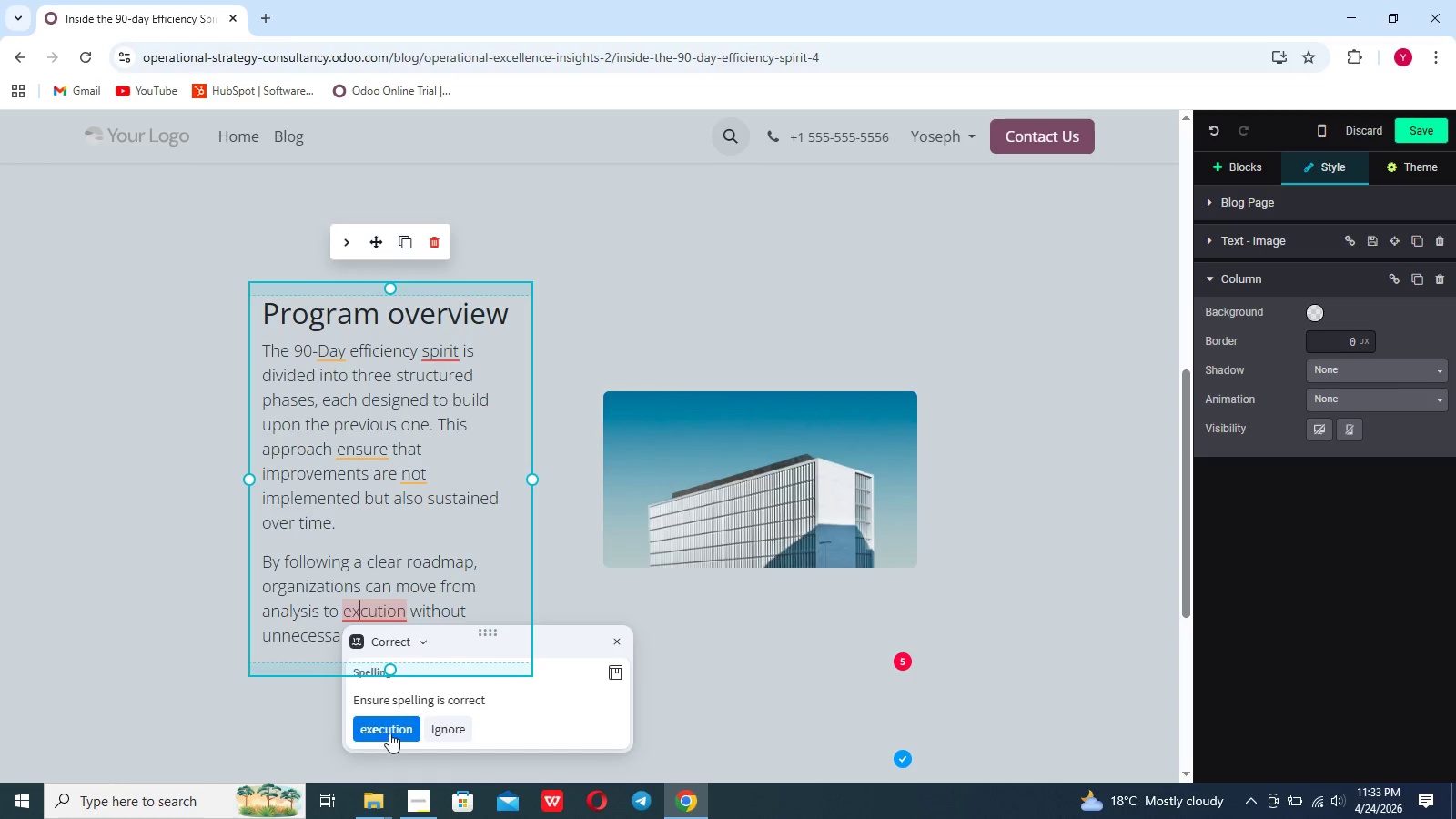 
left_click([390, 730])
 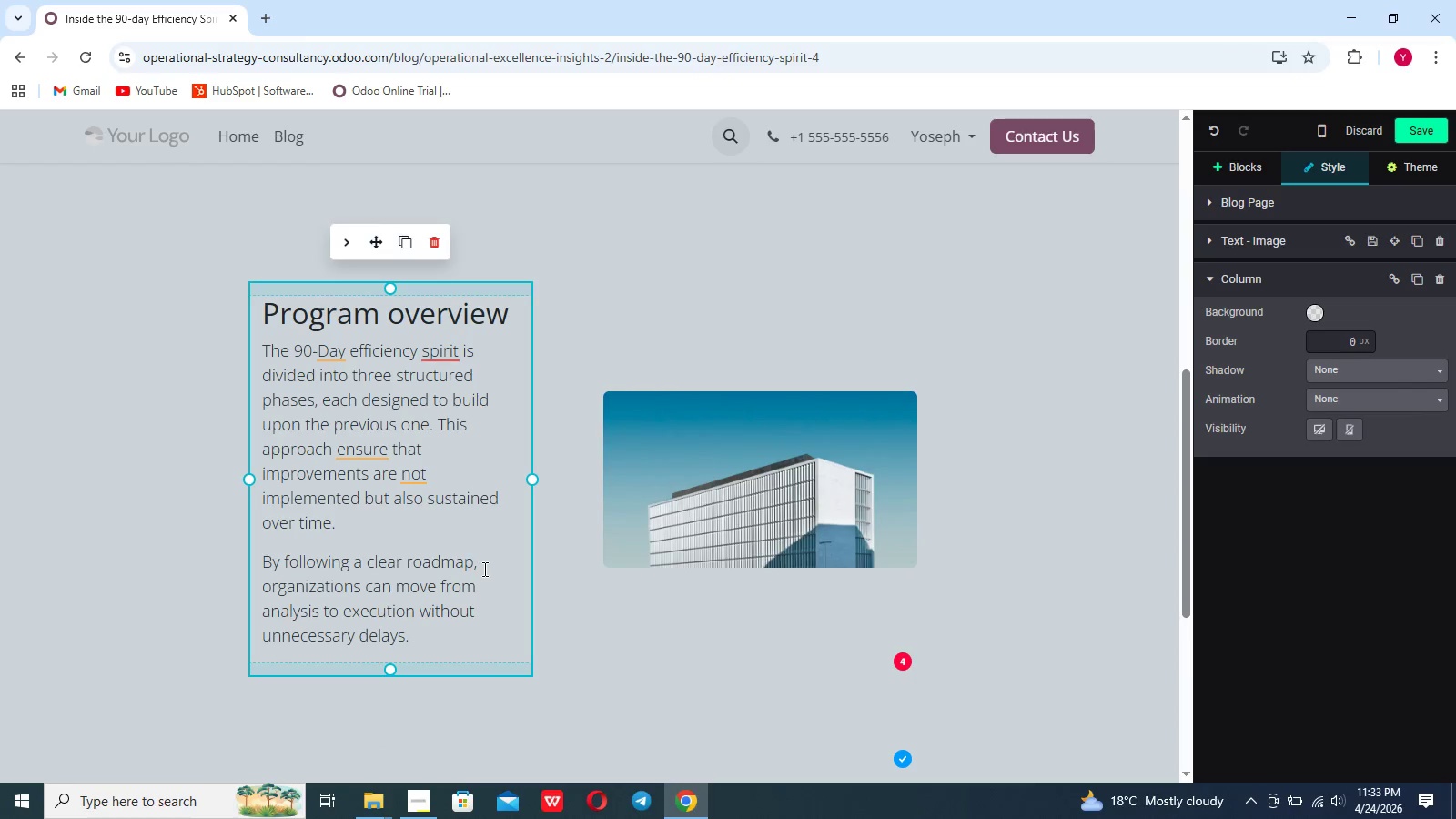 
double_click([735, 512])
 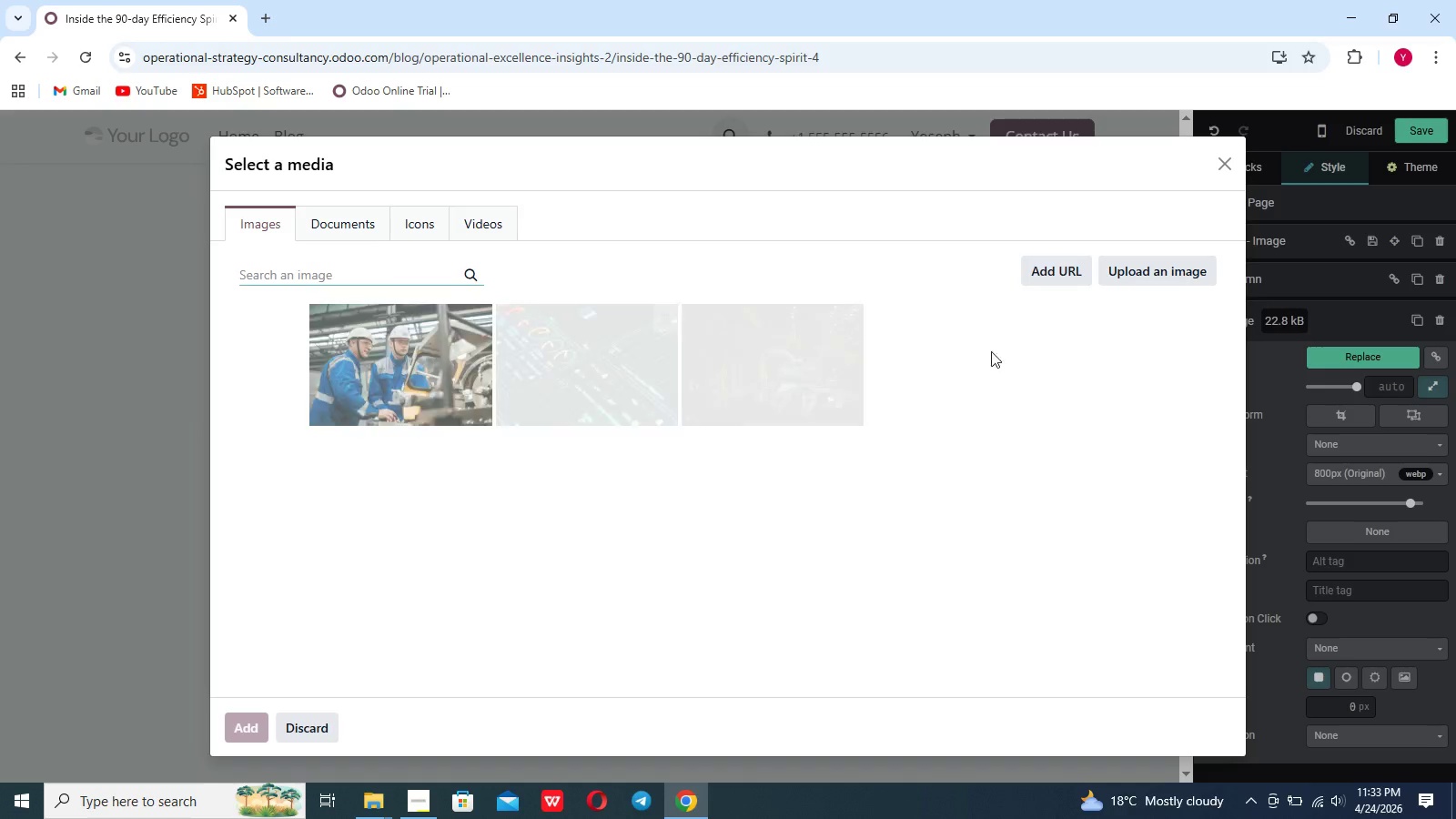 
left_click([1159, 276])
 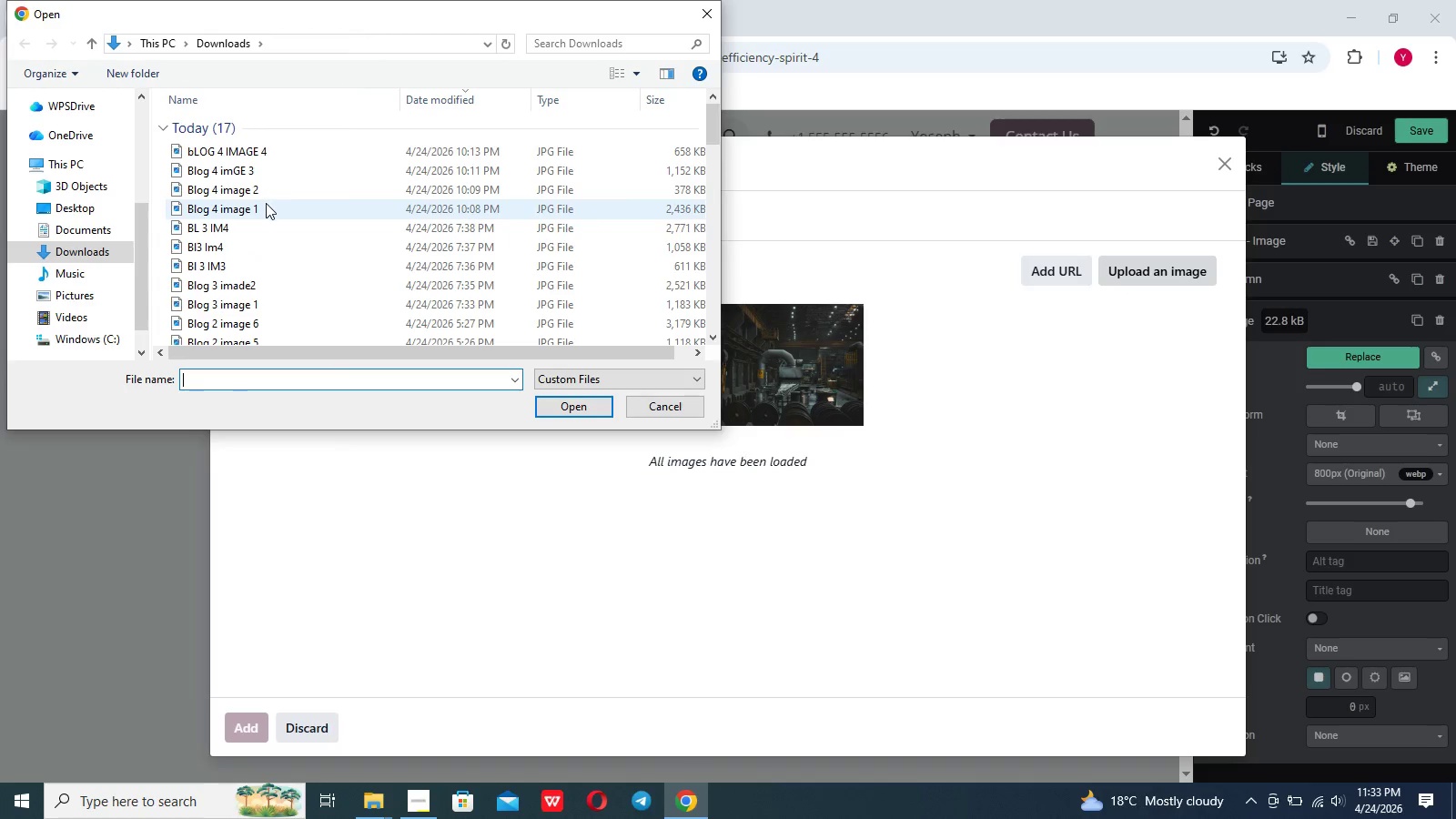 
left_click([267, 195])
 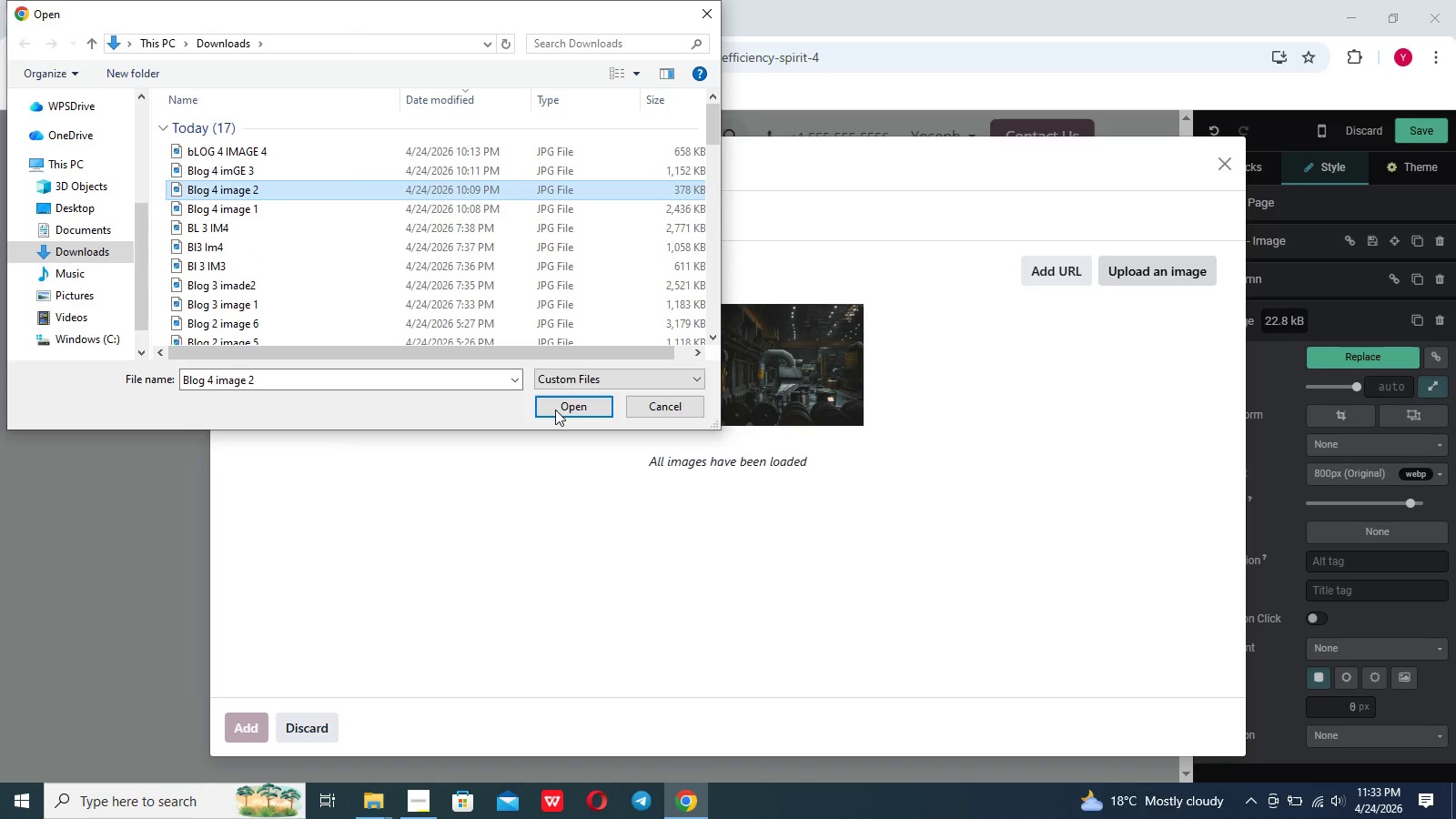 
left_click([566, 410])
 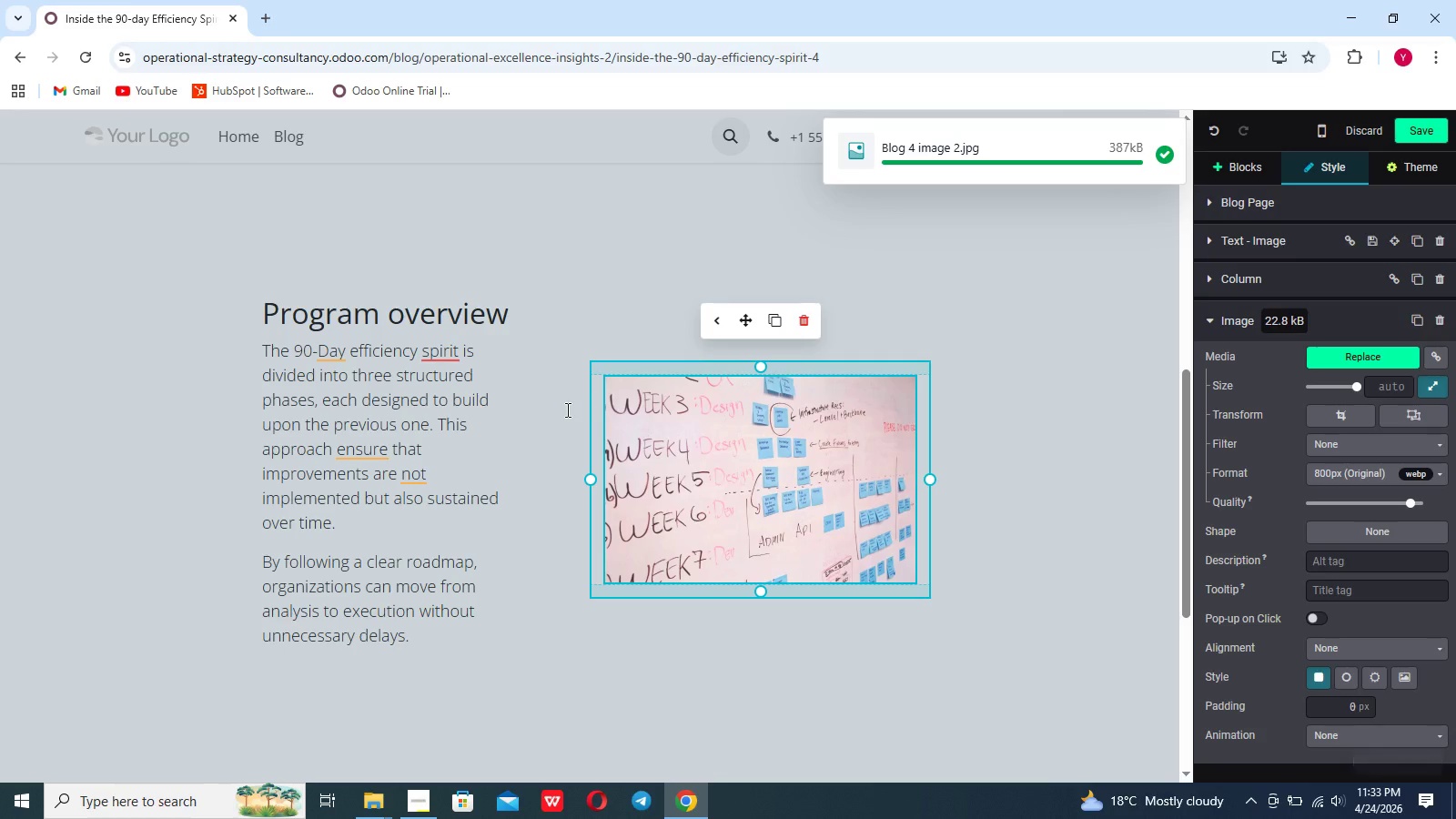 
wait(6.41)
 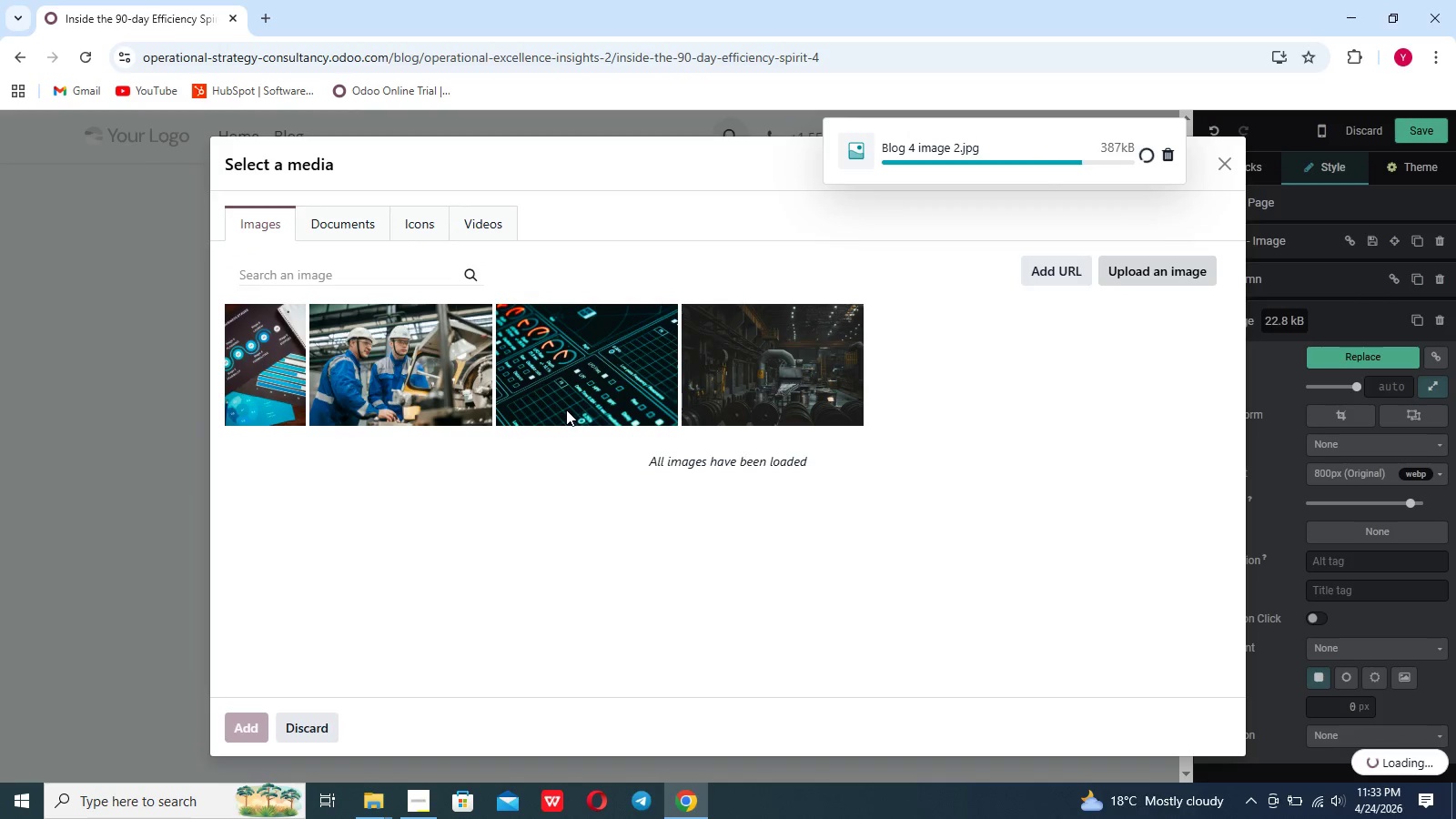 
left_click([951, 530])
 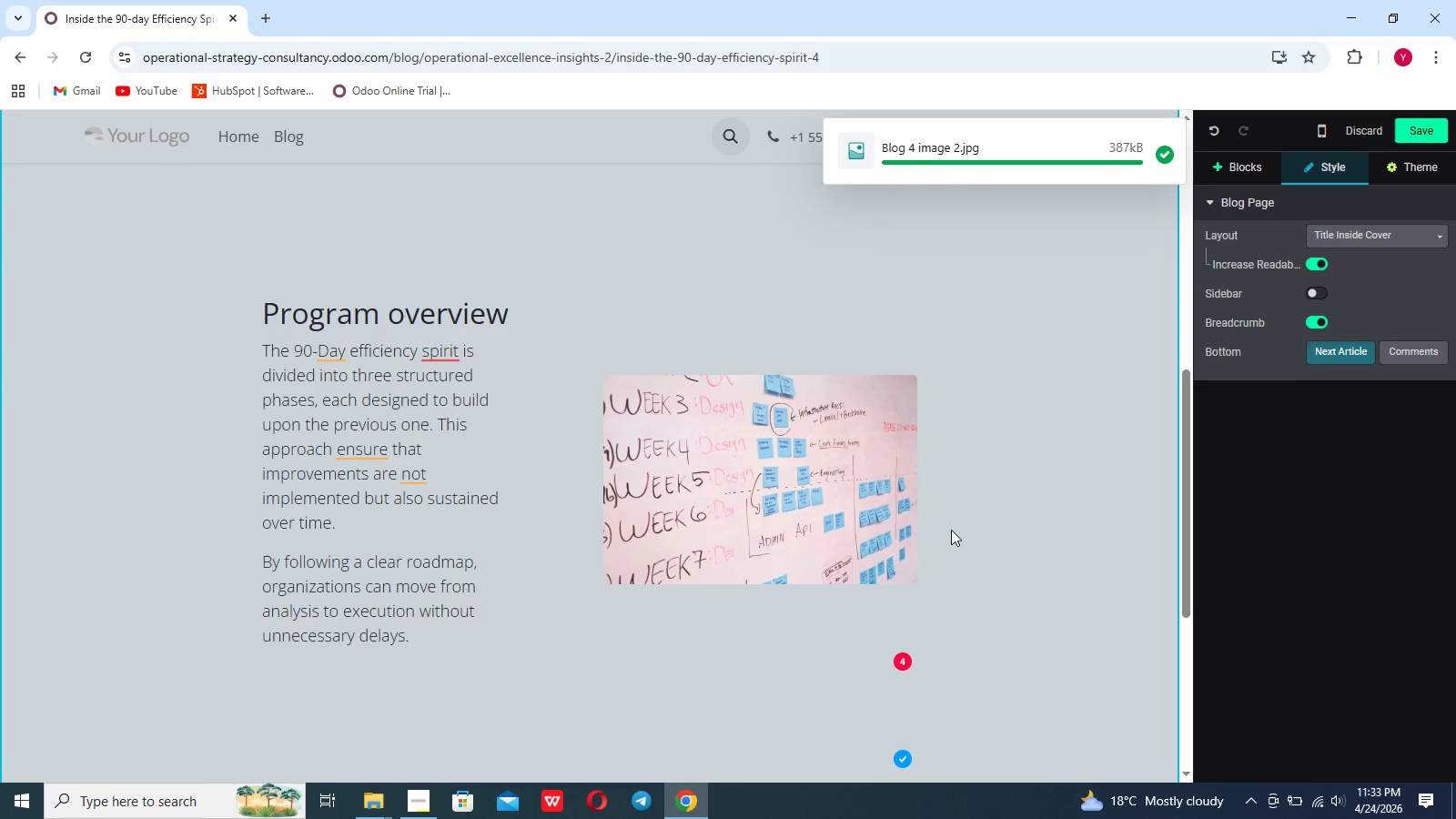 
scroll: coordinate [951, 530], scroll_direction: down, amount: 6.0
 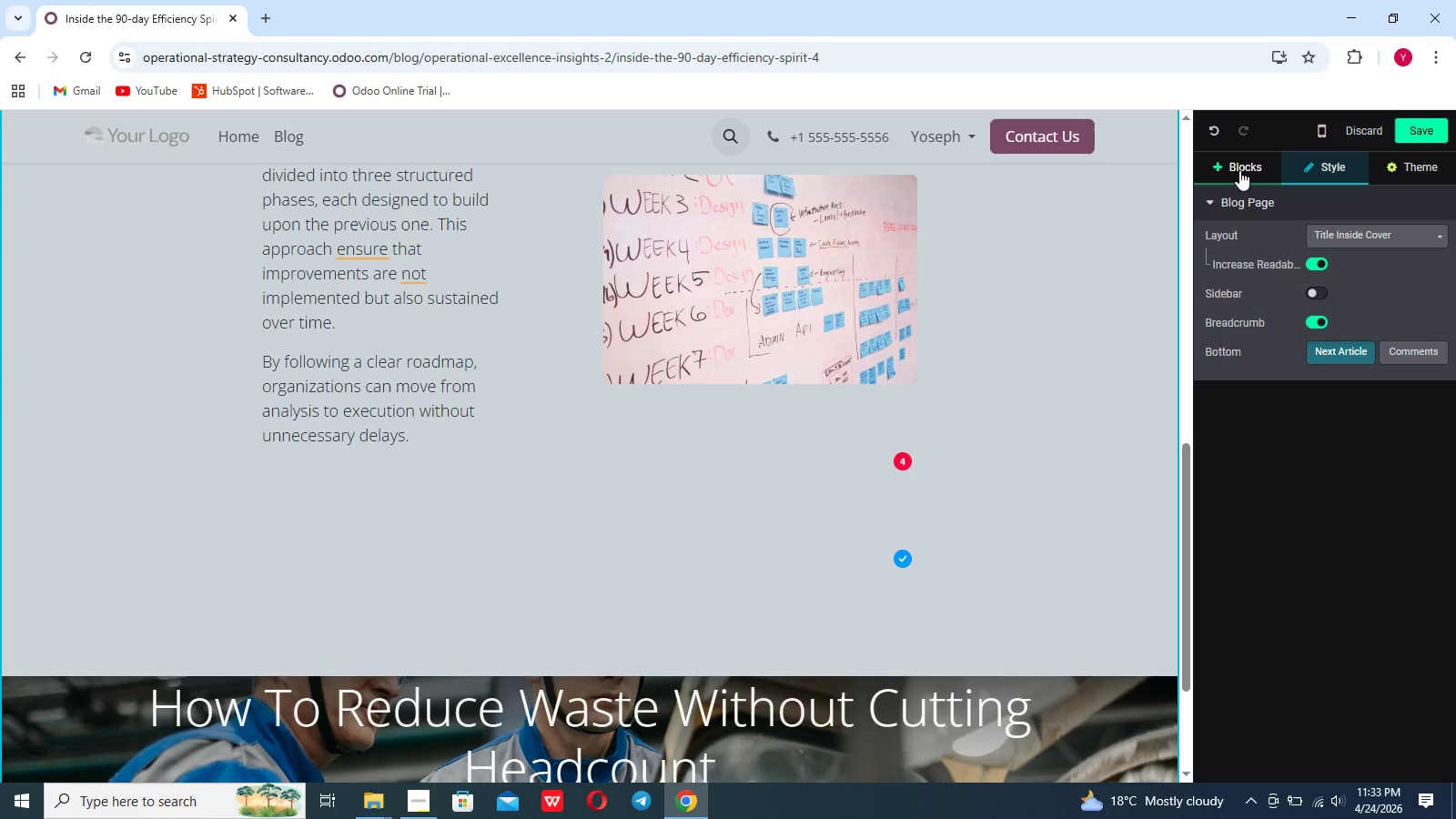 
wait(18.62)
 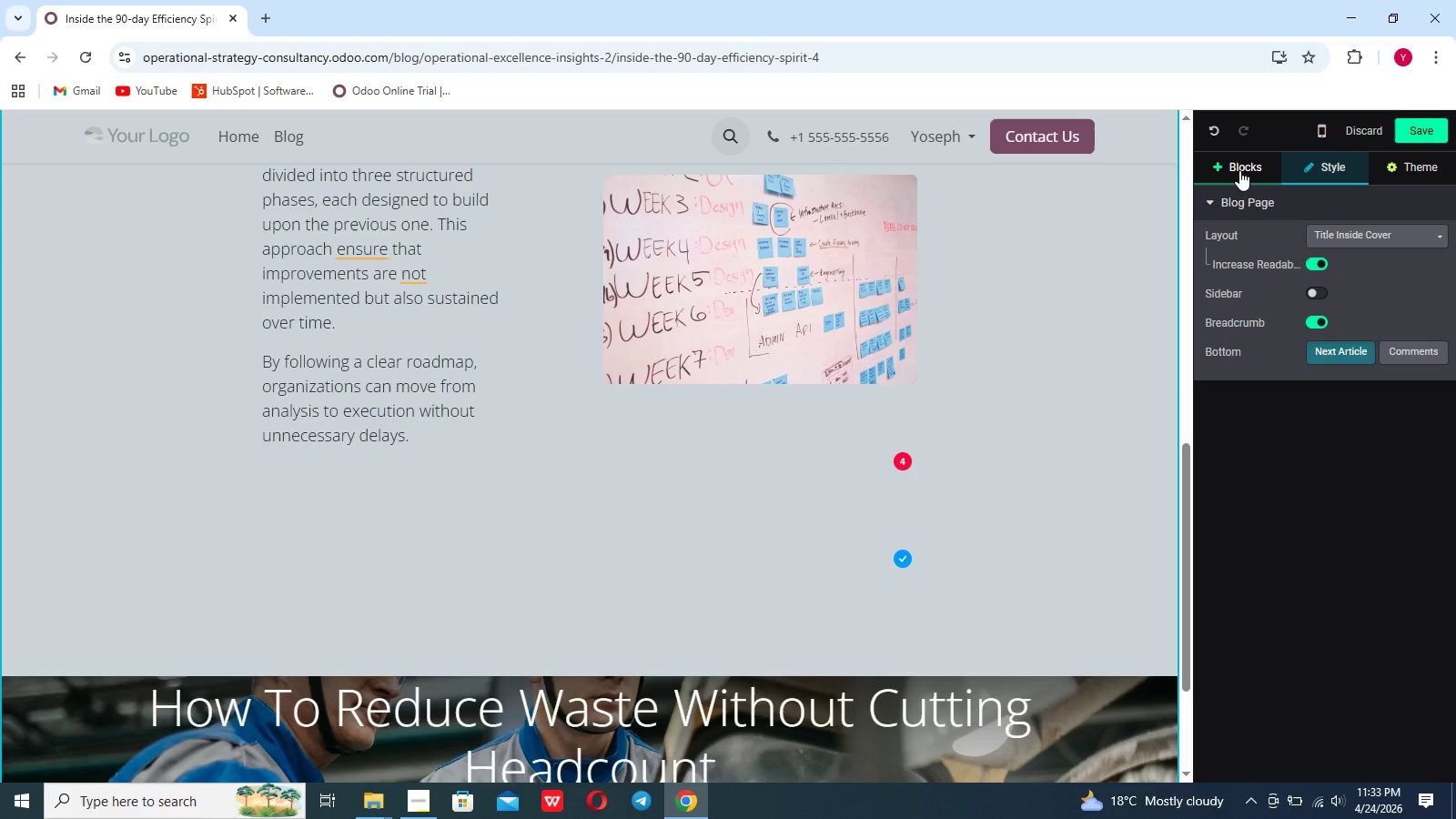 
left_click([1258, 159])
 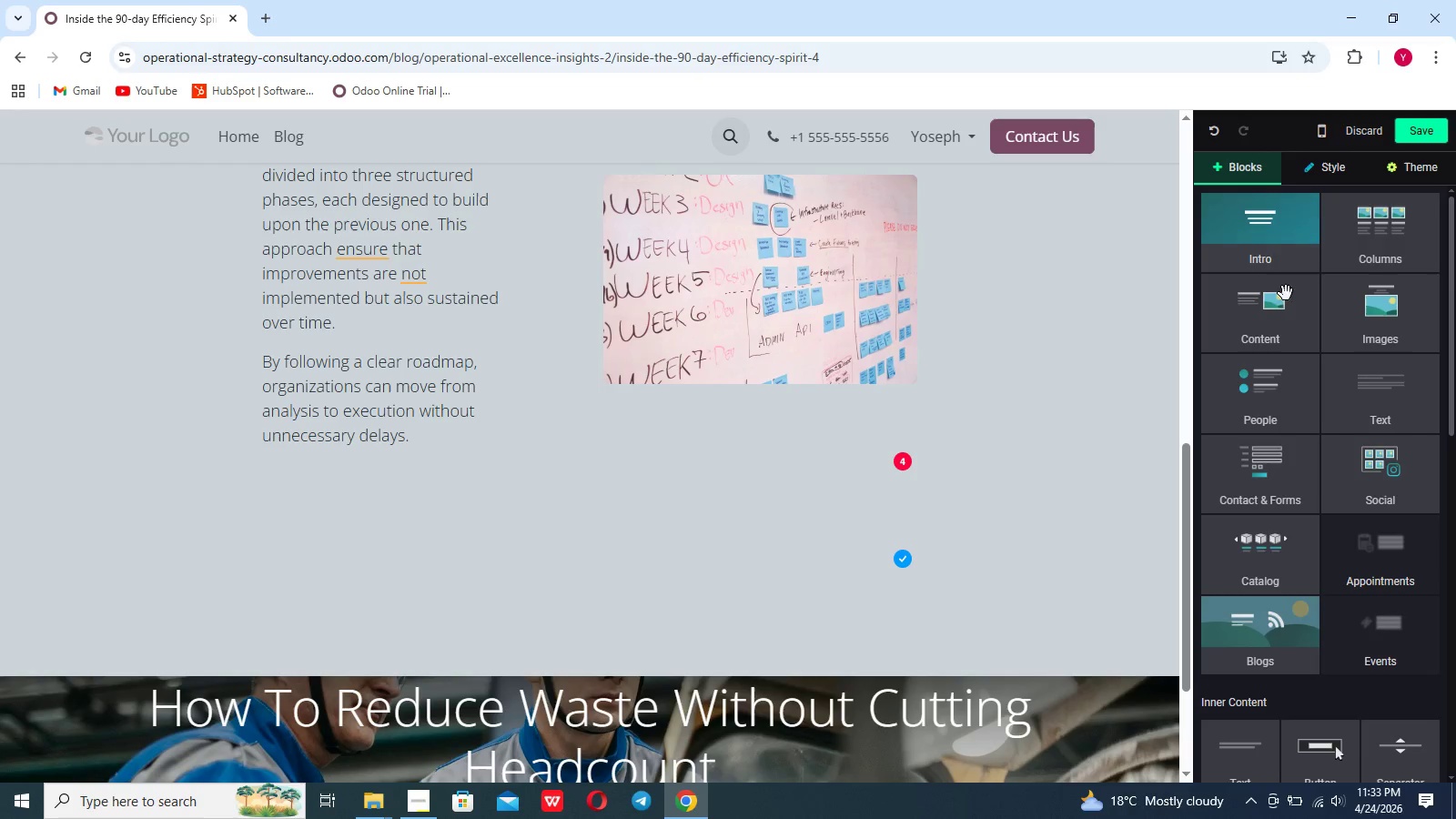 
left_click([1287, 315])
 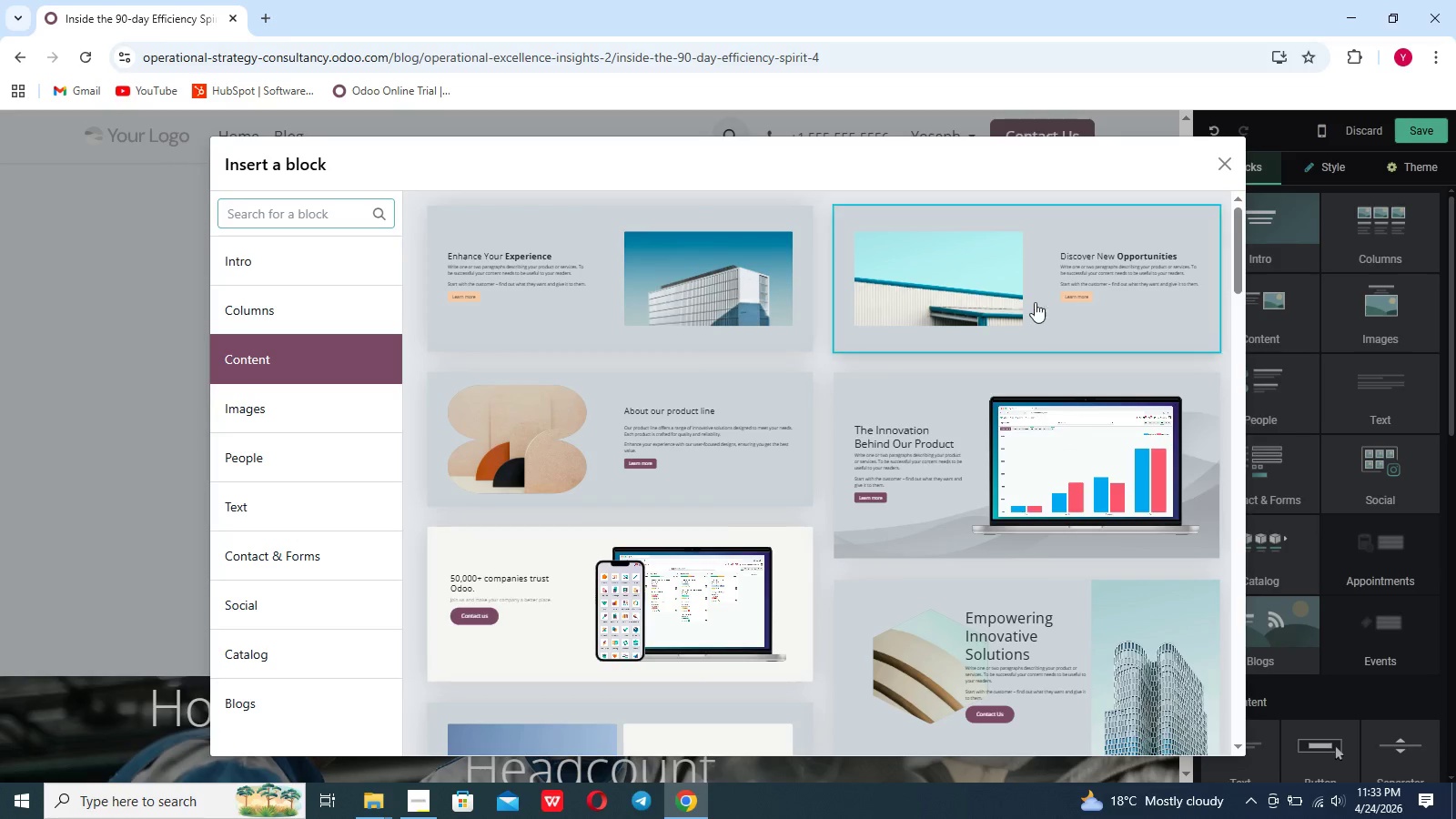 
left_click([977, 293])
 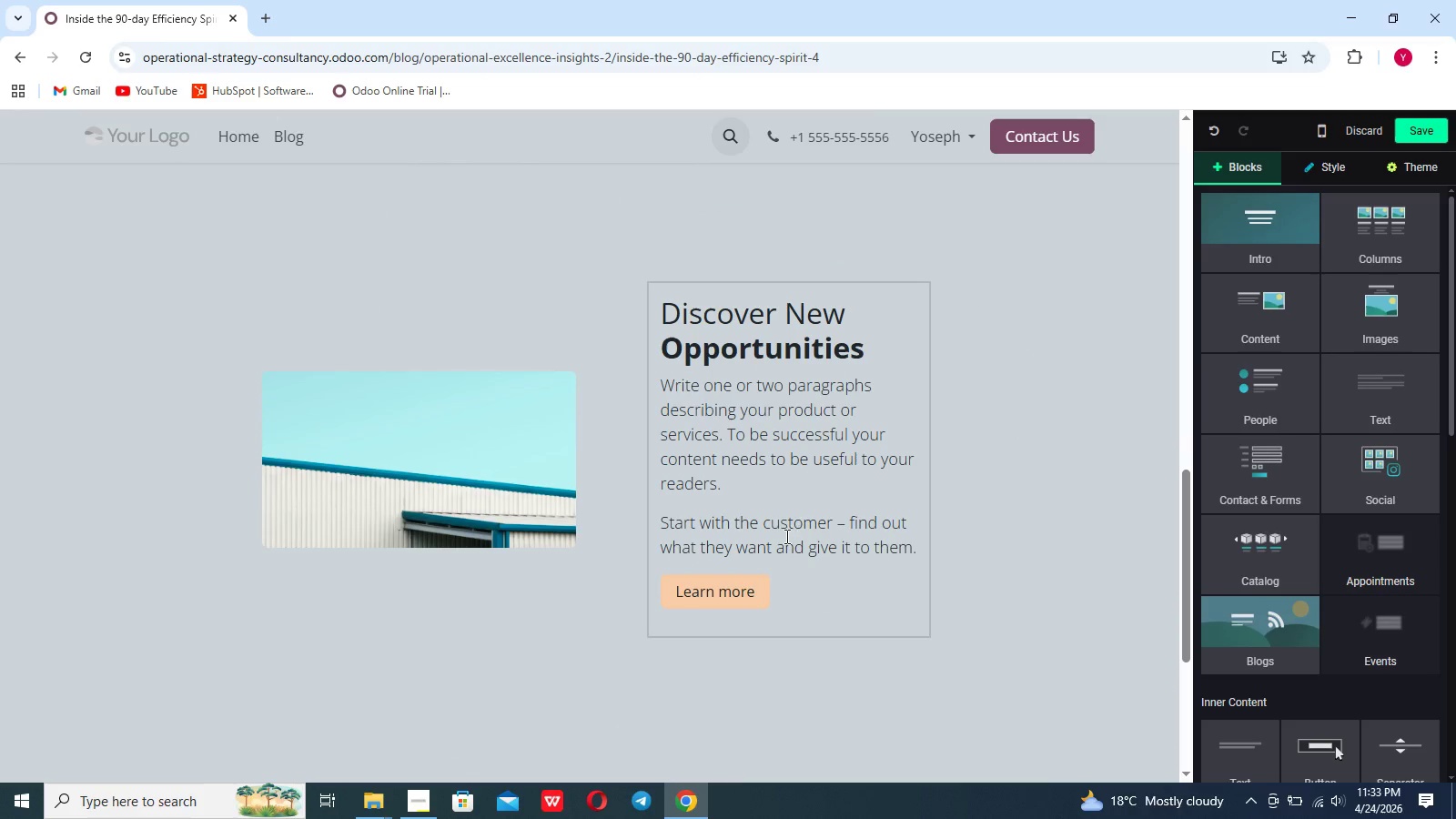 
left_click_drag(start_coordinate=[796, 608], to_coordinate=[666, 343])
 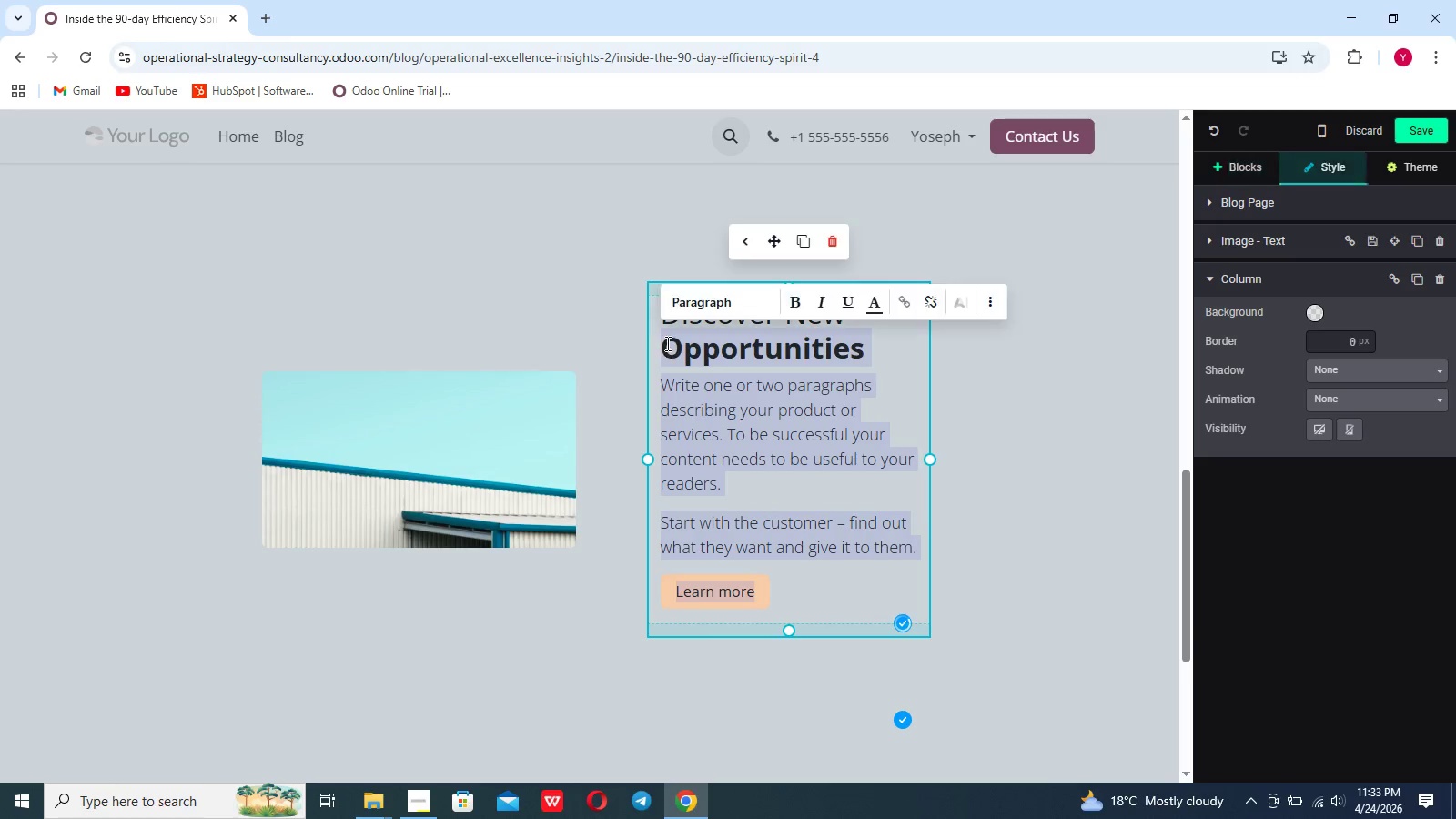 
key(Backspace)
 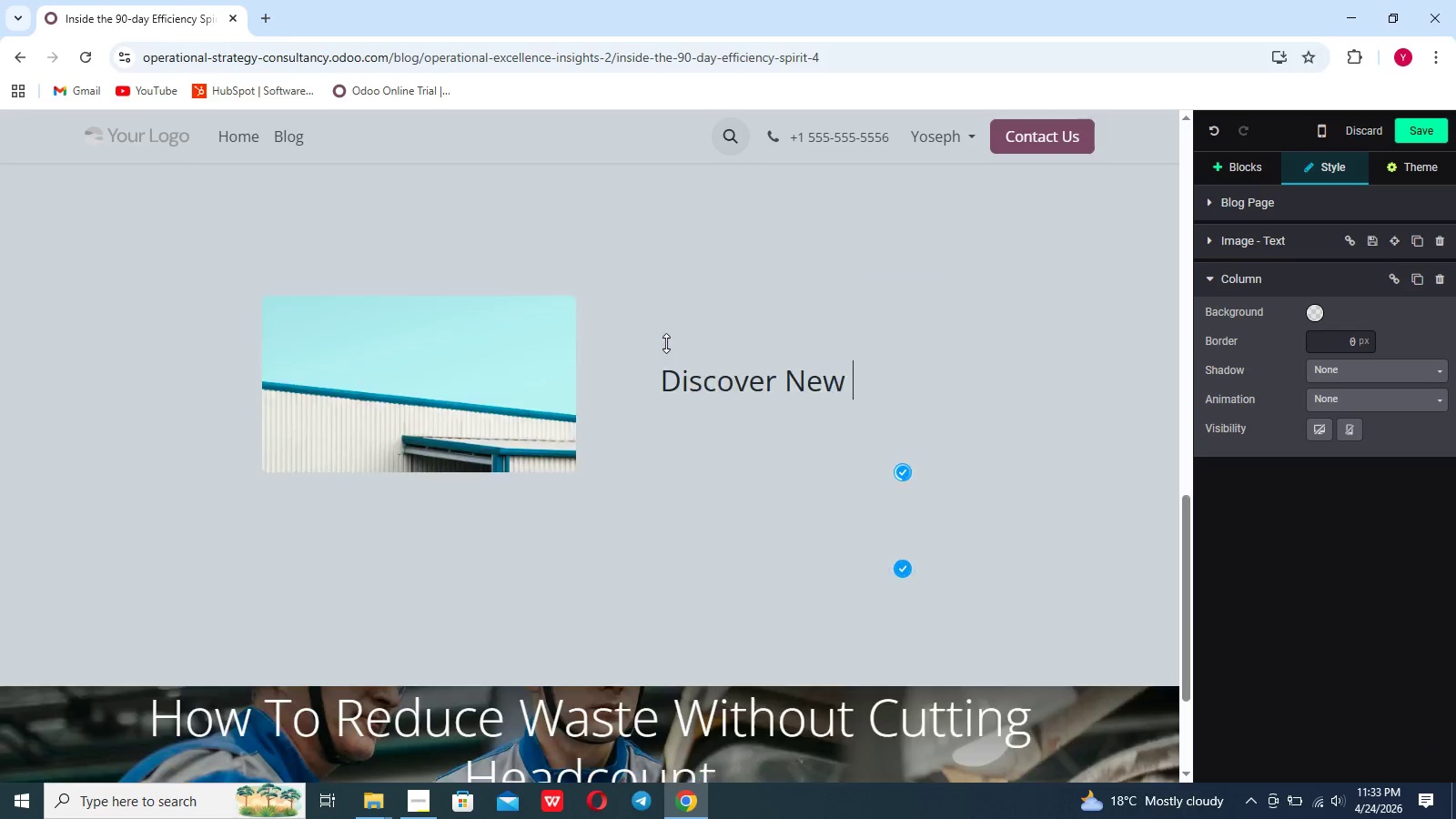 
hold_key(key=Backspace, duration=0.38)
 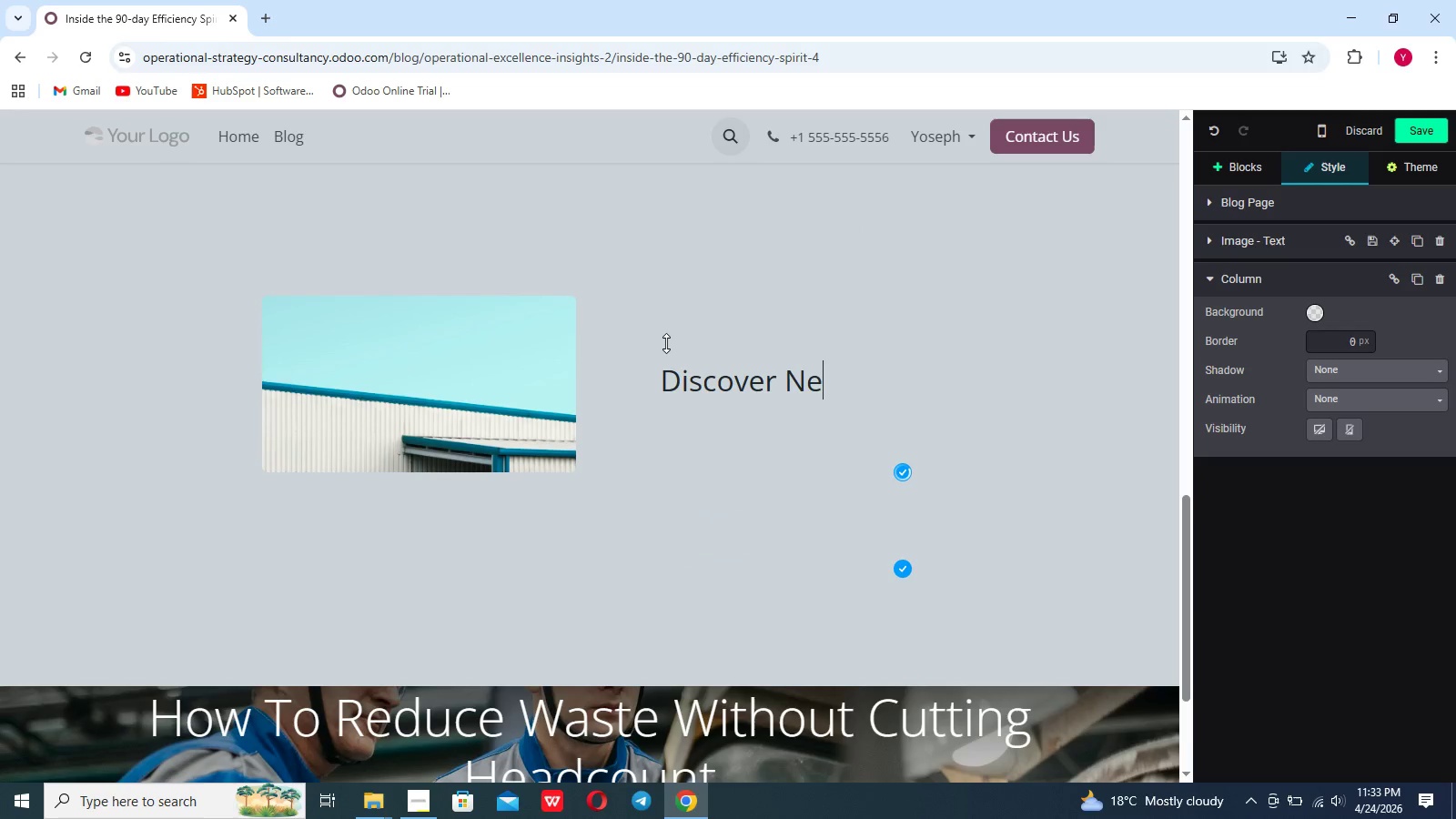 
key(Backspace)
 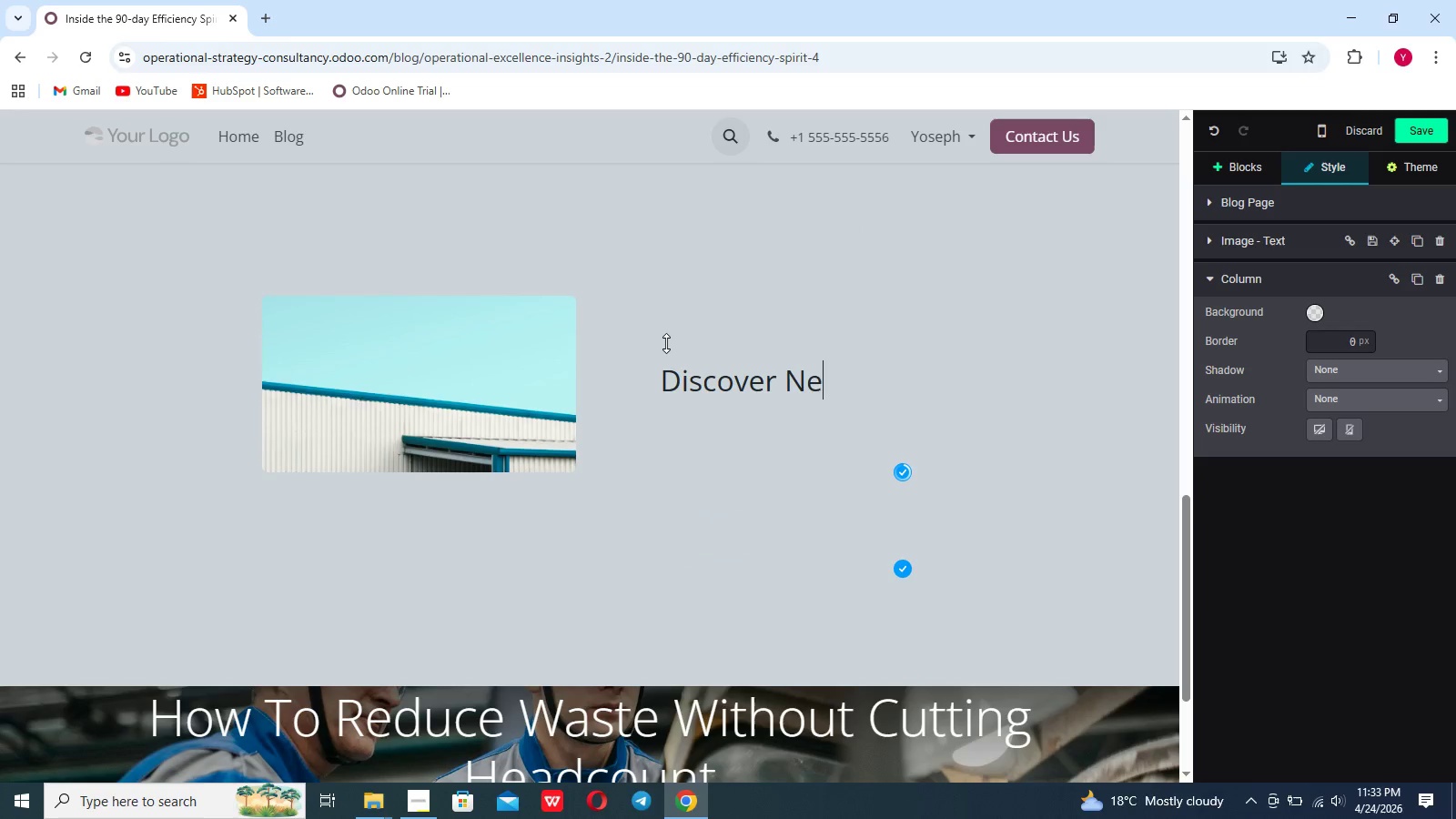 
hold_key(key=Backspace, duration=0.75)
 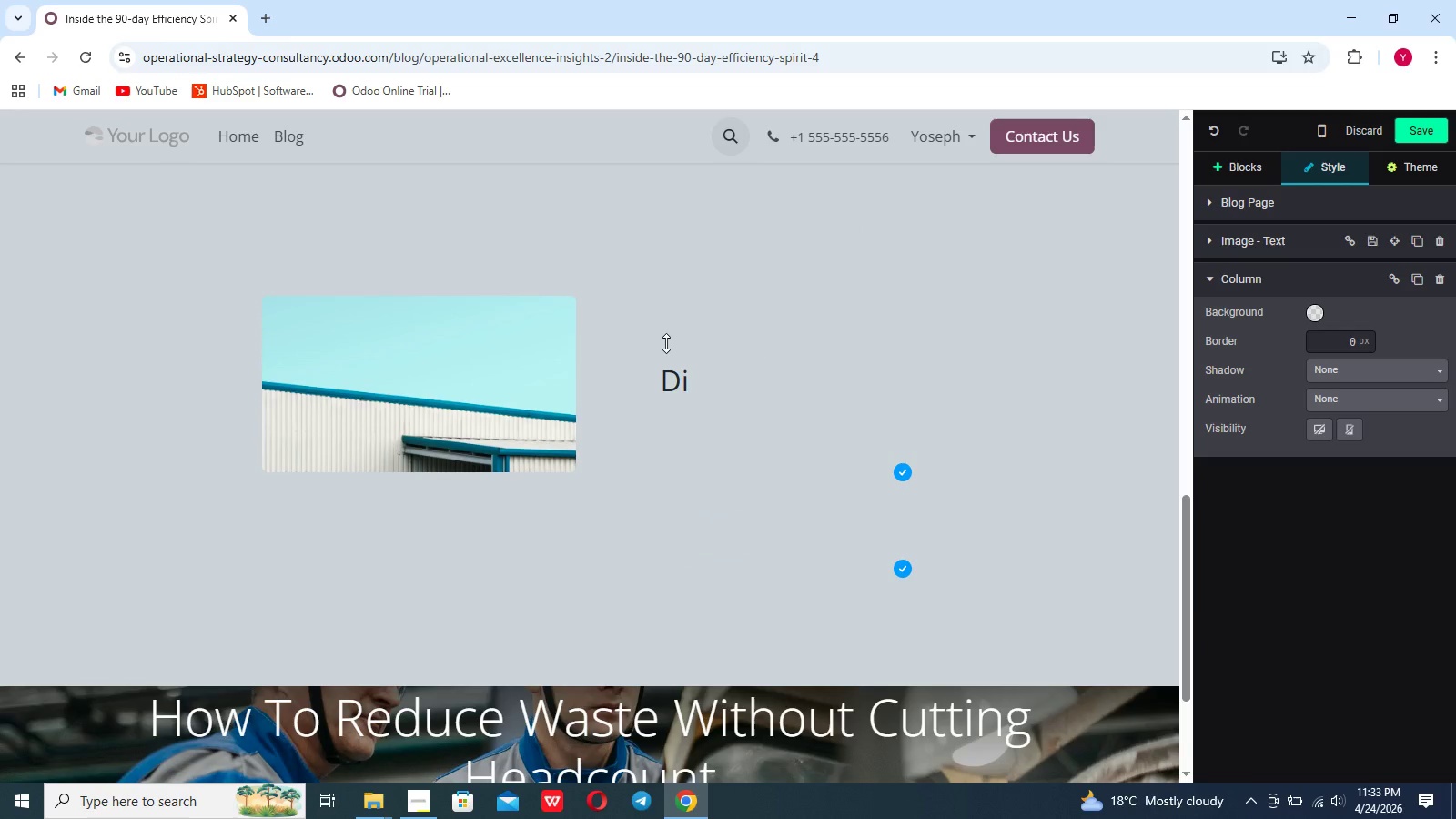 
key(Backspace)
 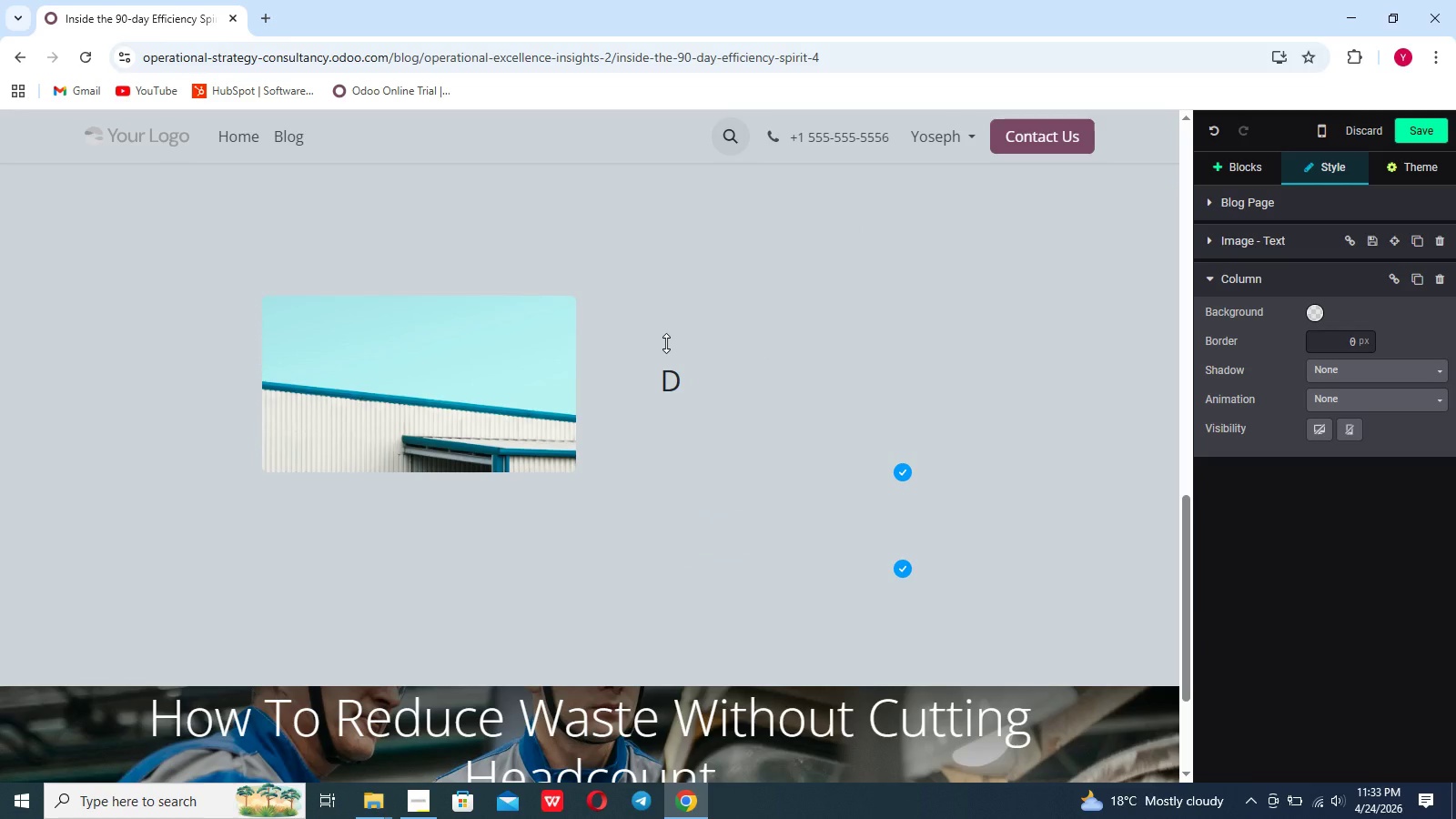 
type(Phase 1. )
 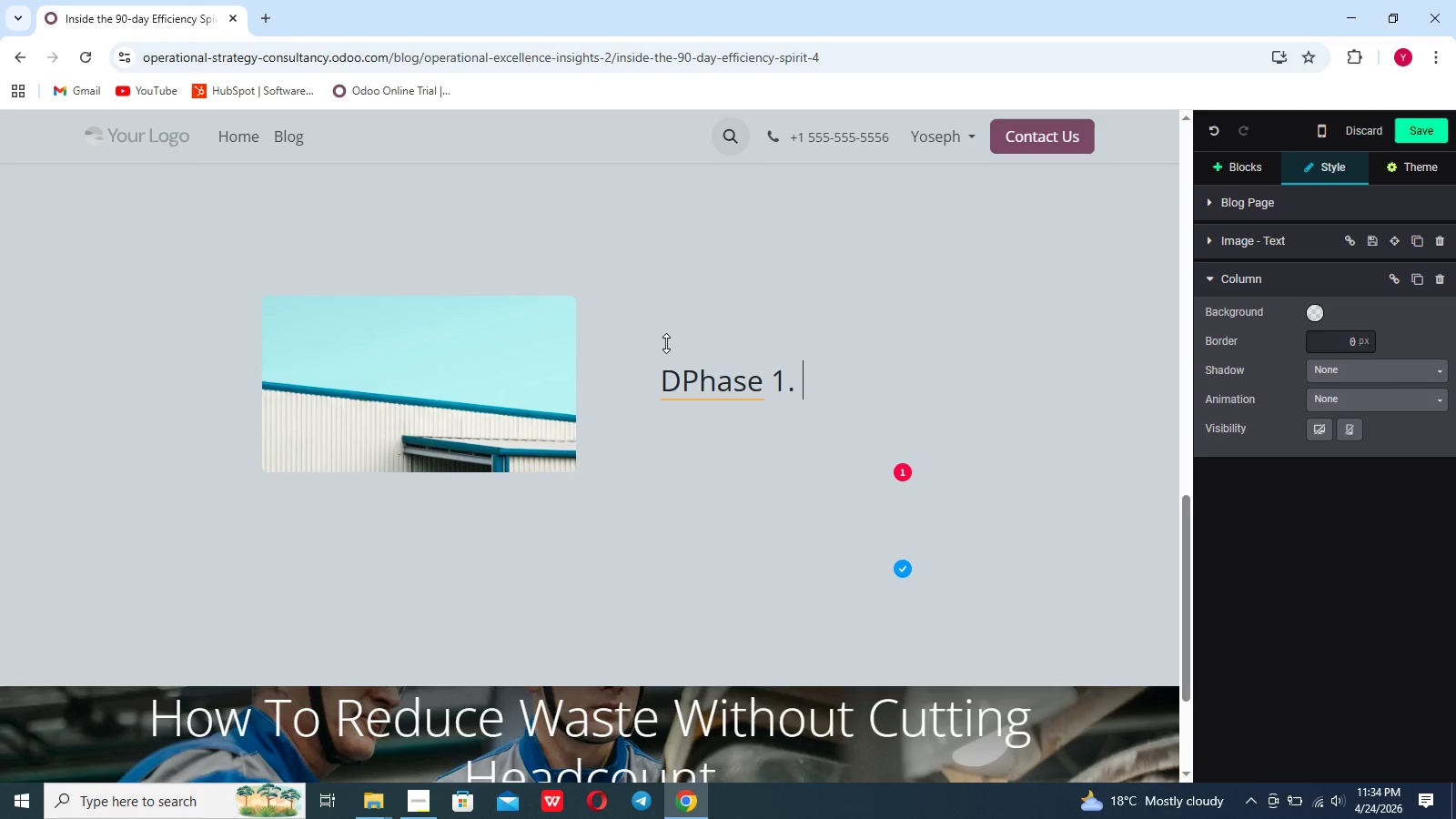 
key(Unknown)
 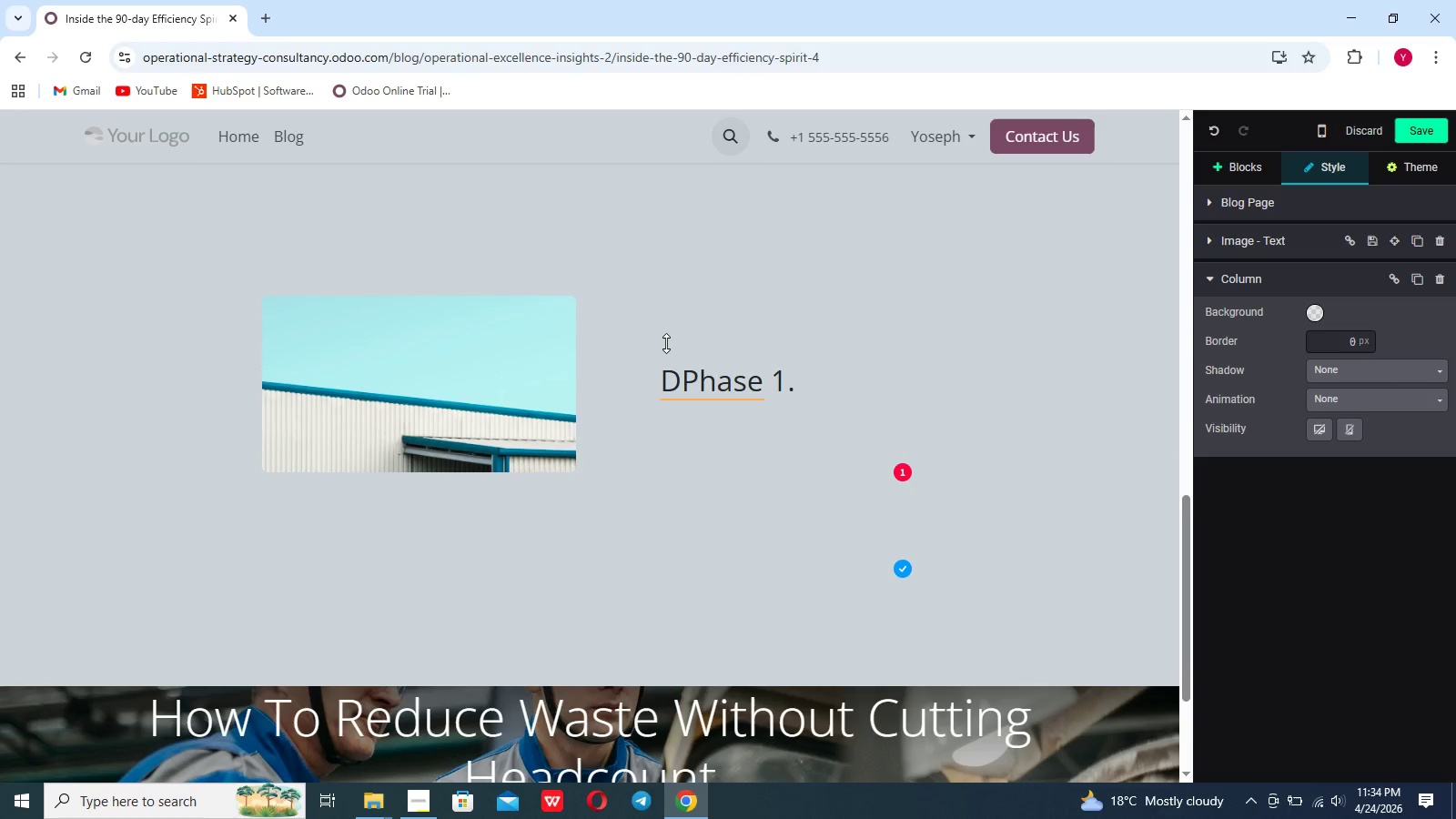 
key(Unknown)
 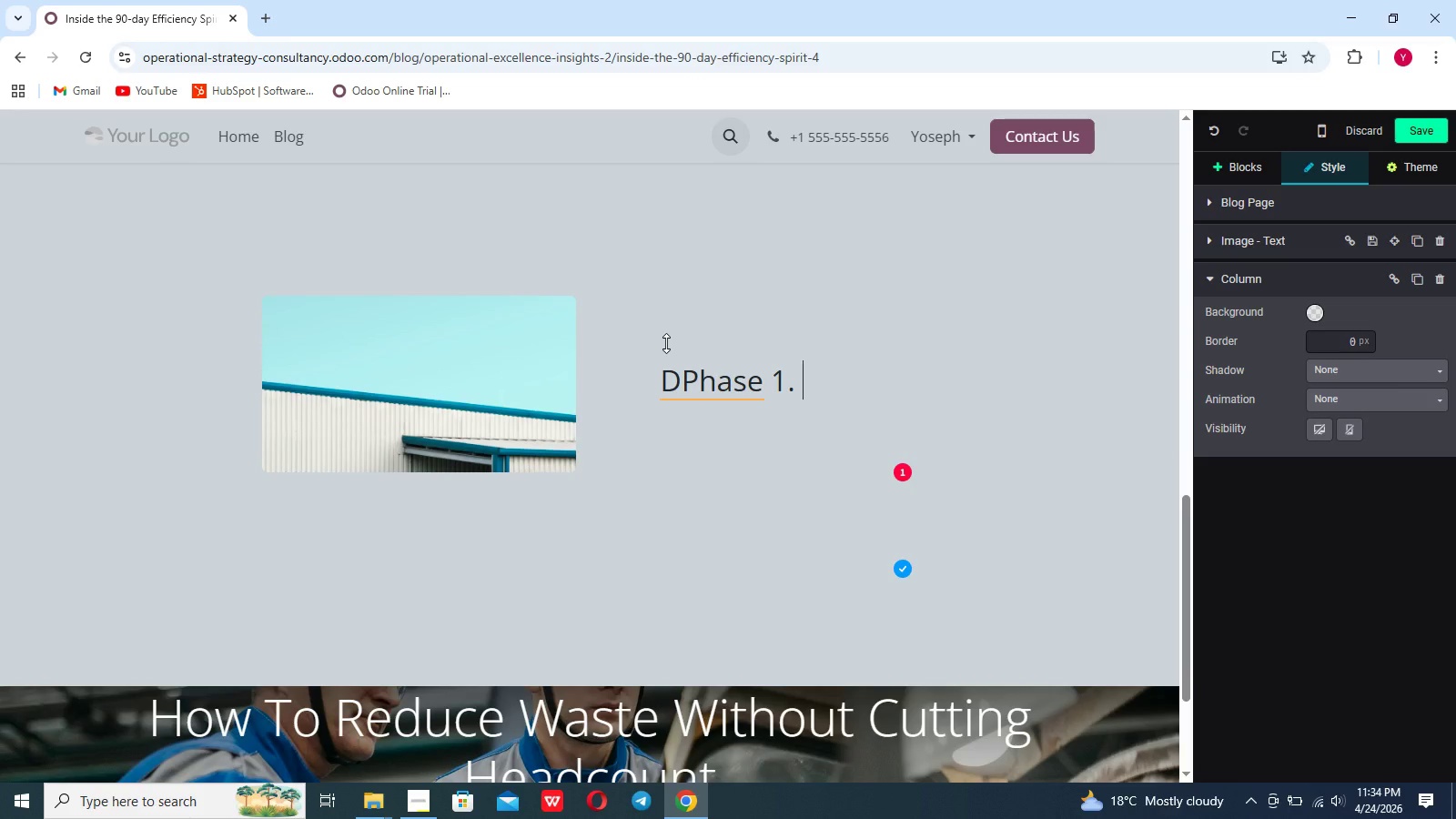 
type(Assesment (Day 1-30))
 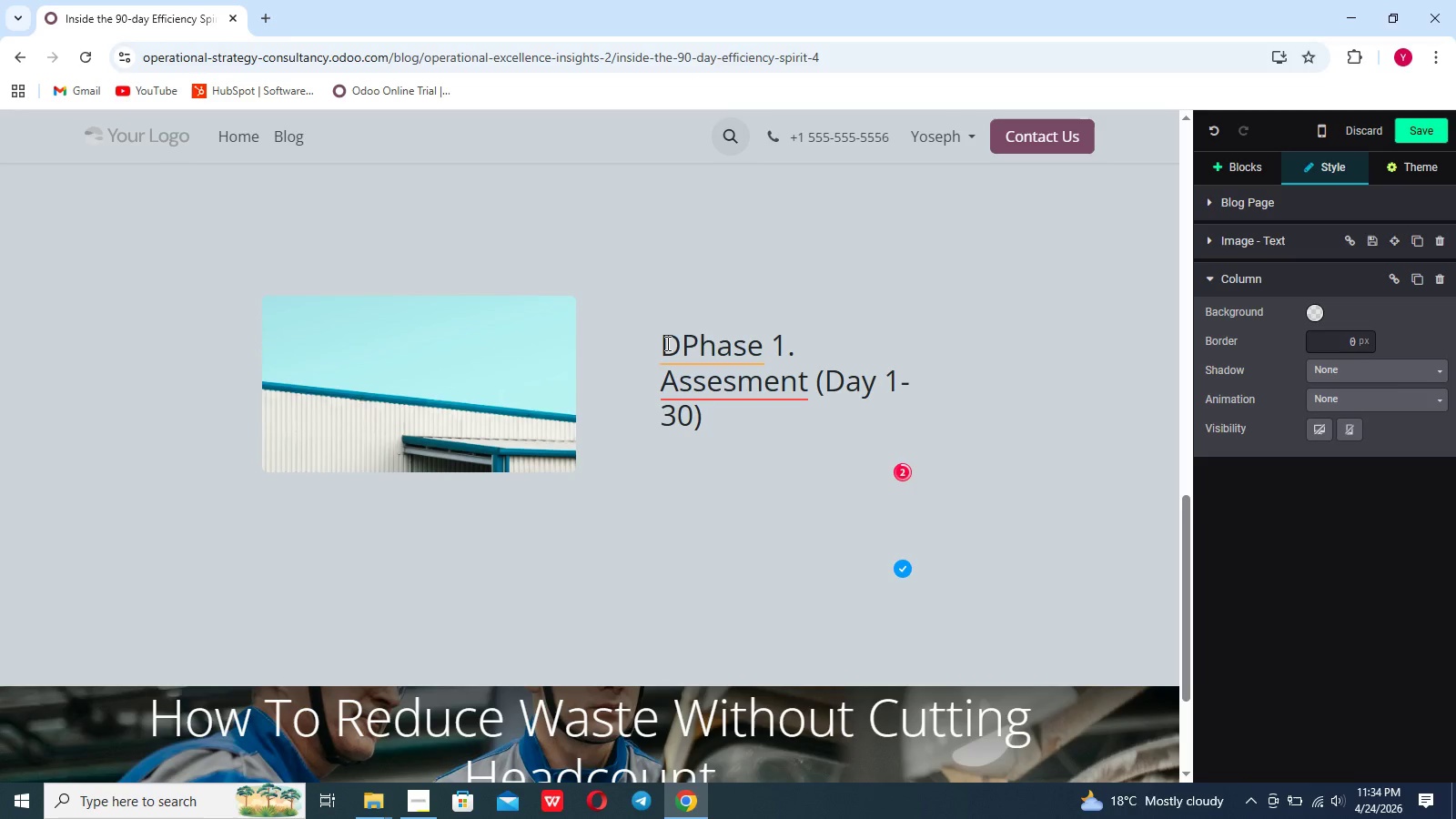 
left_click([682, 339])
 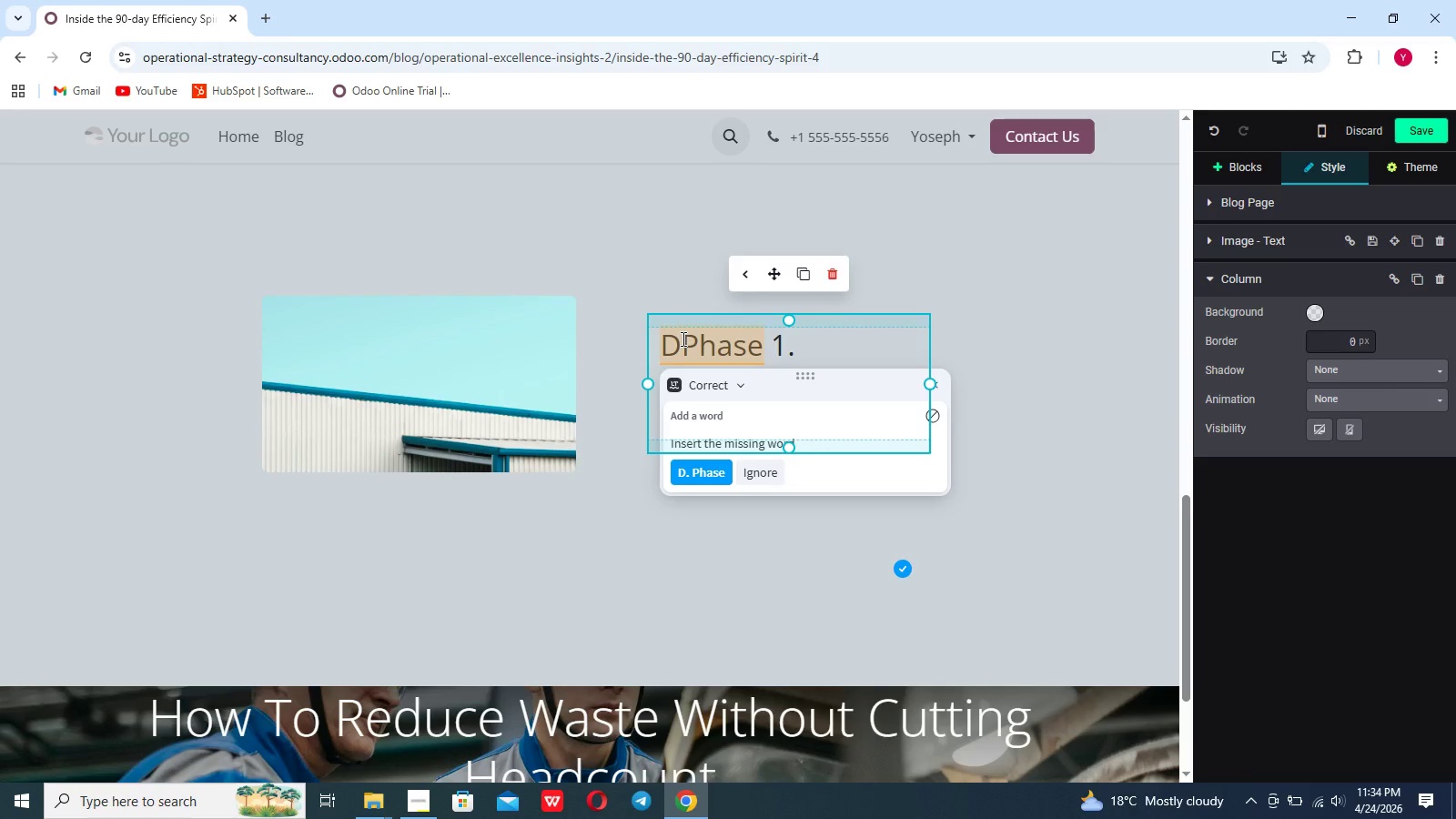 
key(Backspace)
 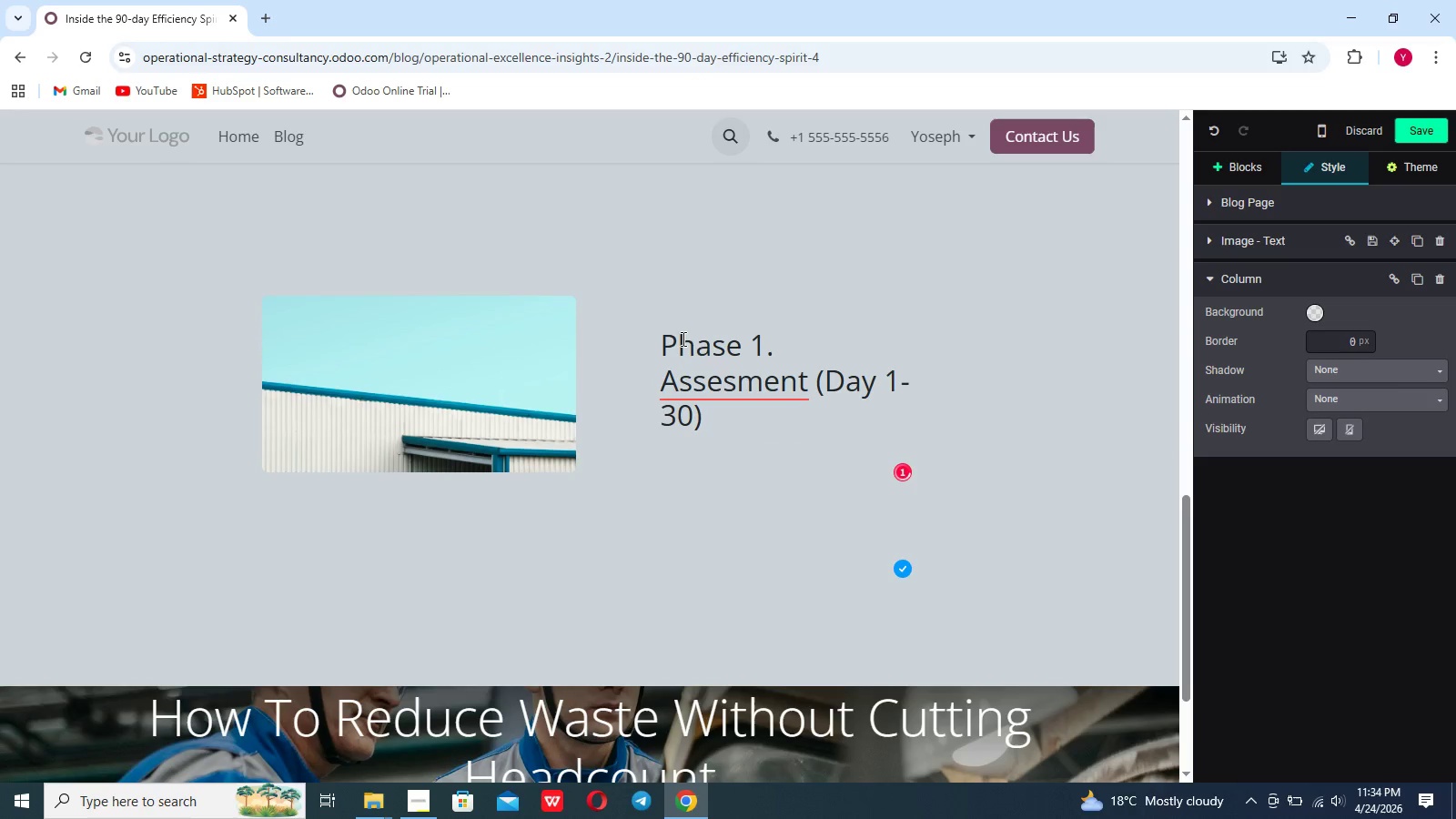 
mouse_move([718, 372])
 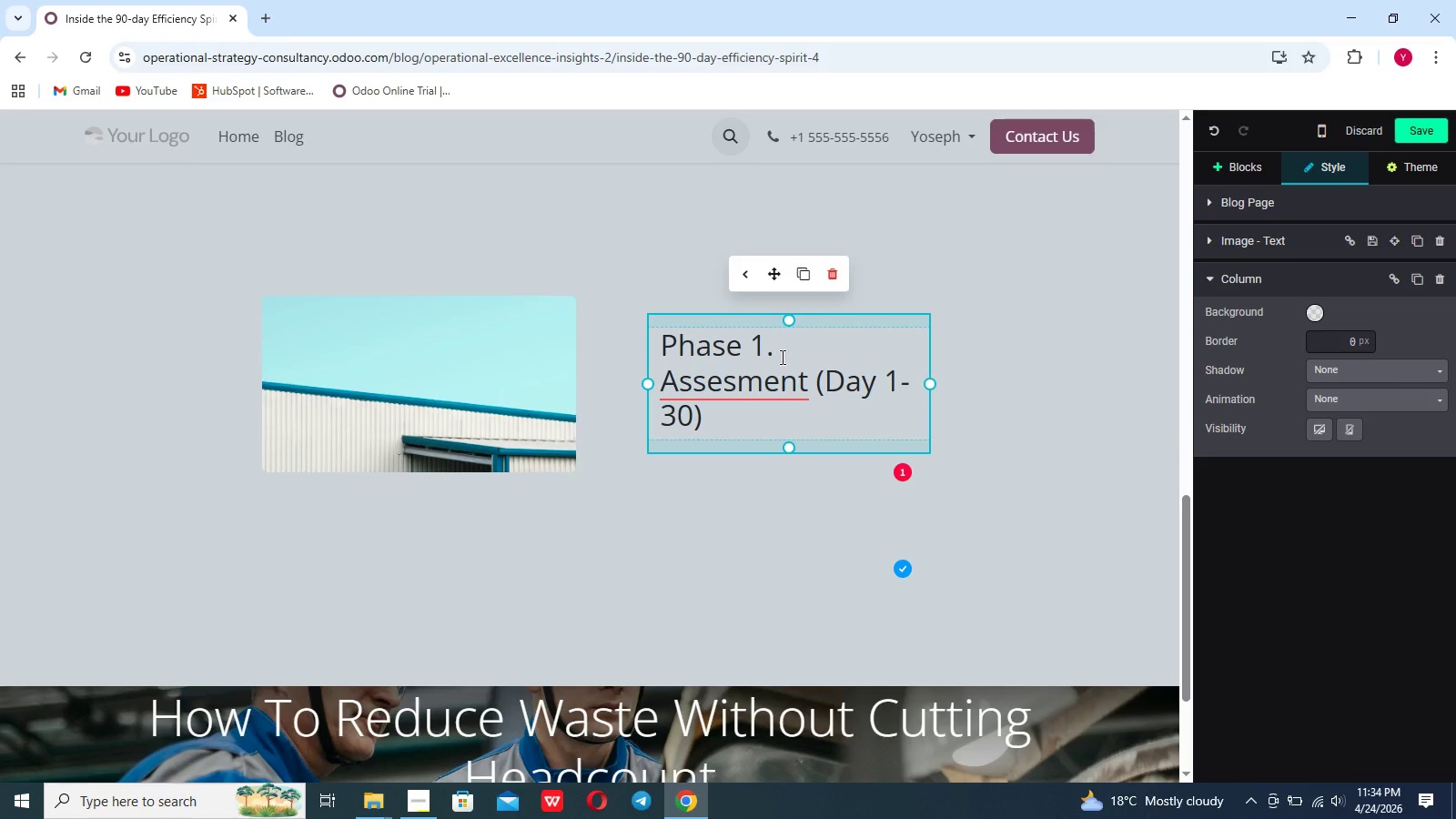 
left_click([781, 357])
 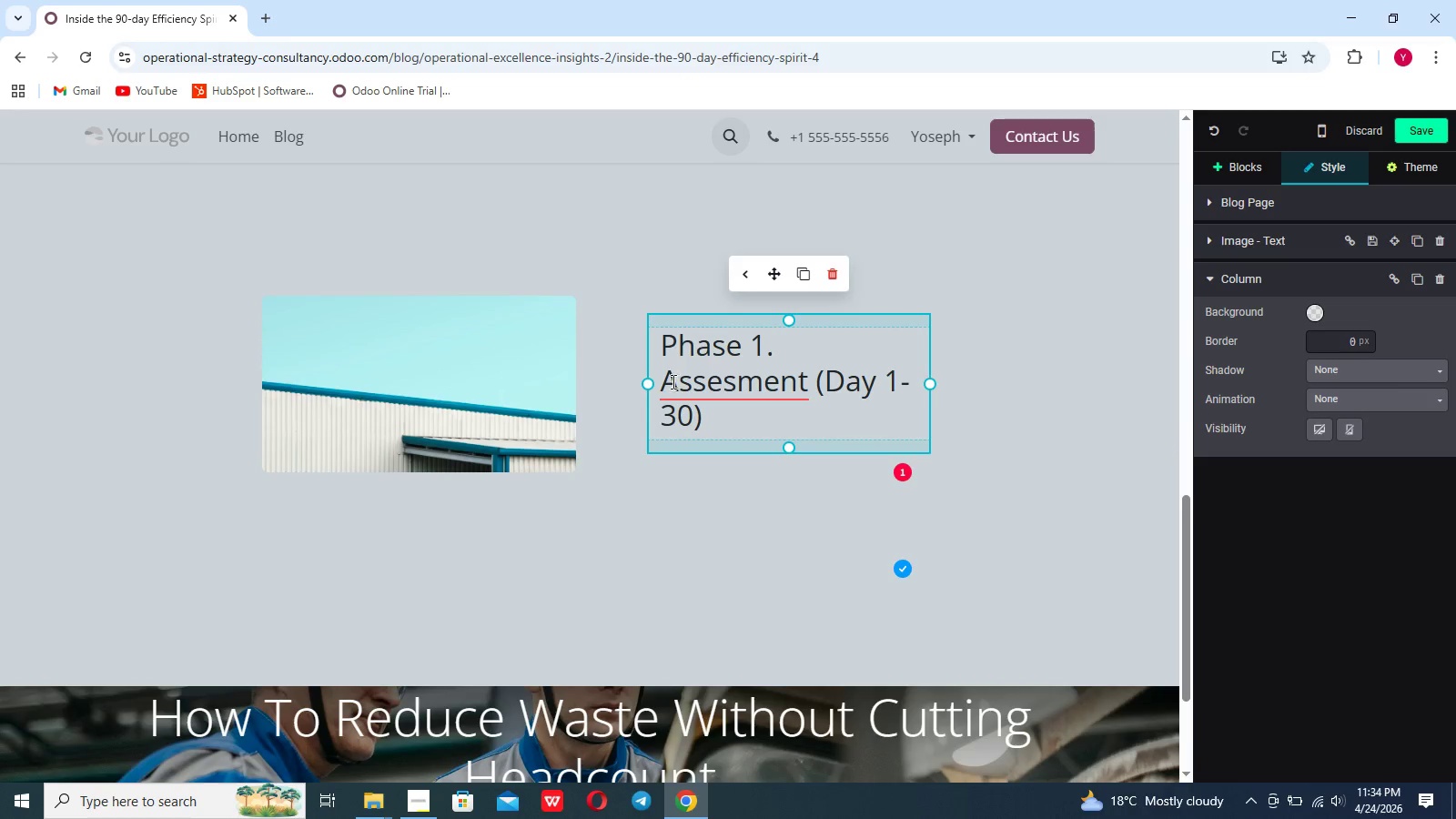 
left_click([667, 381])
 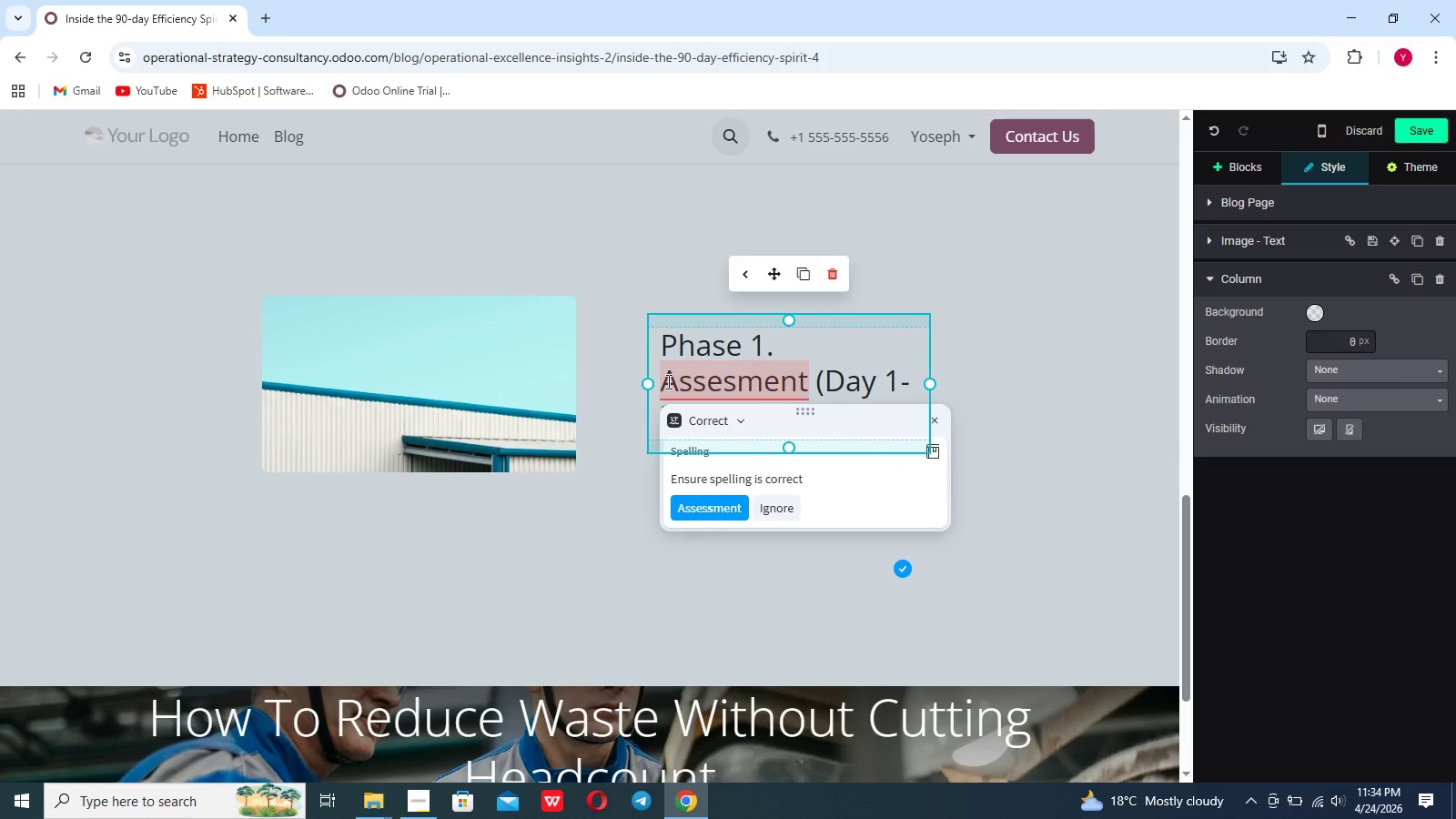 
key(Backspace)
 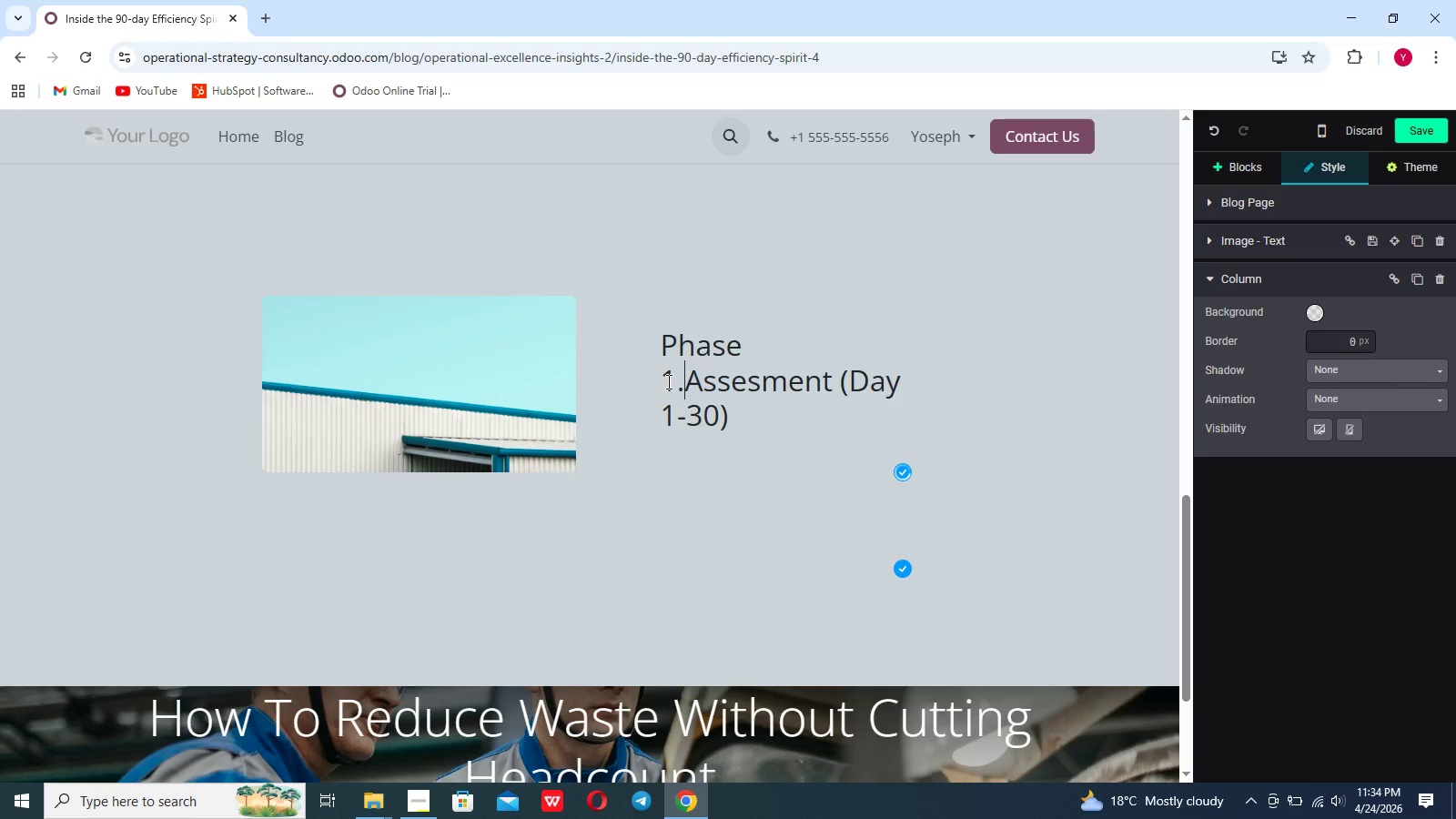 
key(Backspace)
 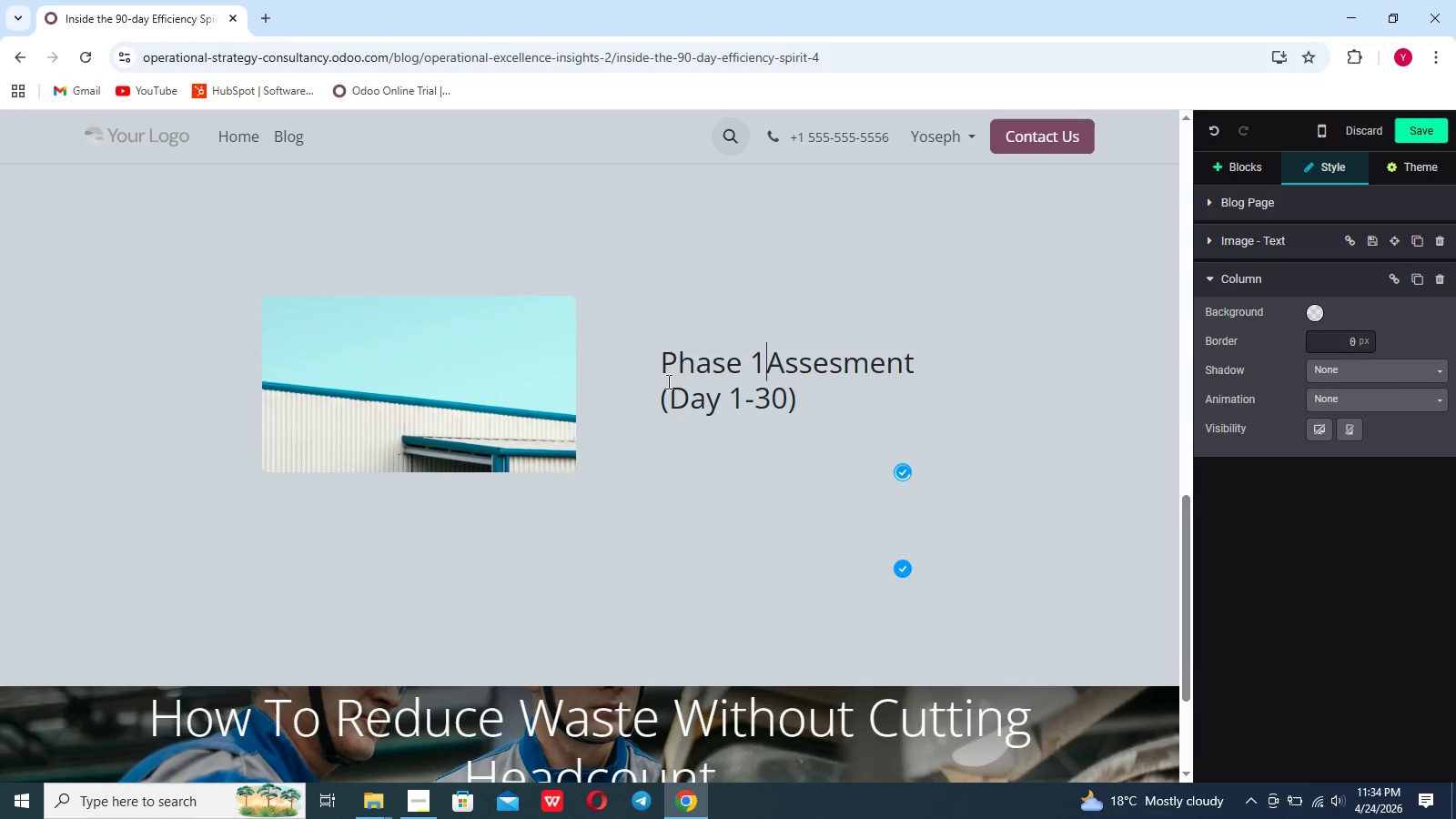 
key(Space)
 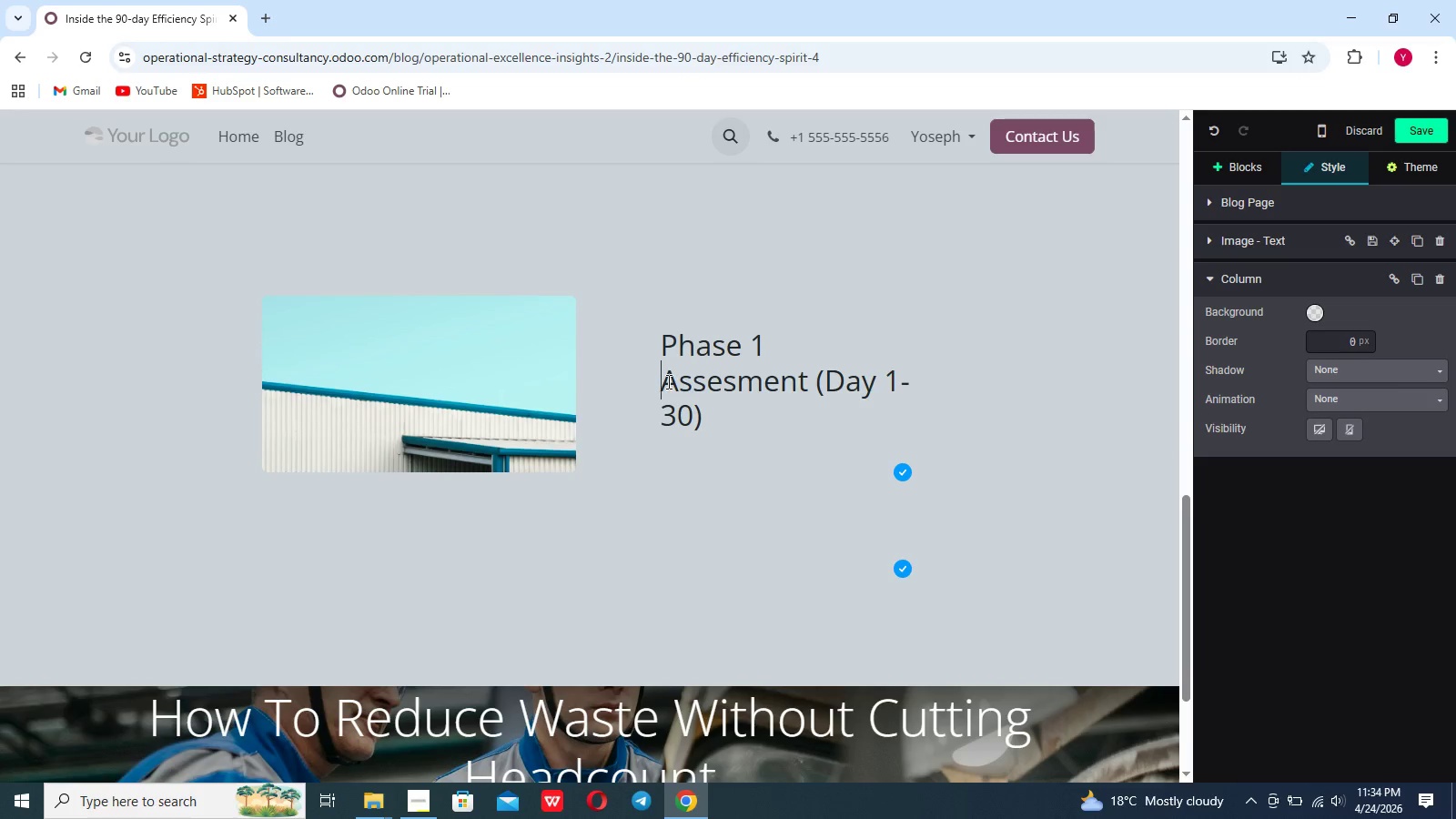 
key(Backspace)
 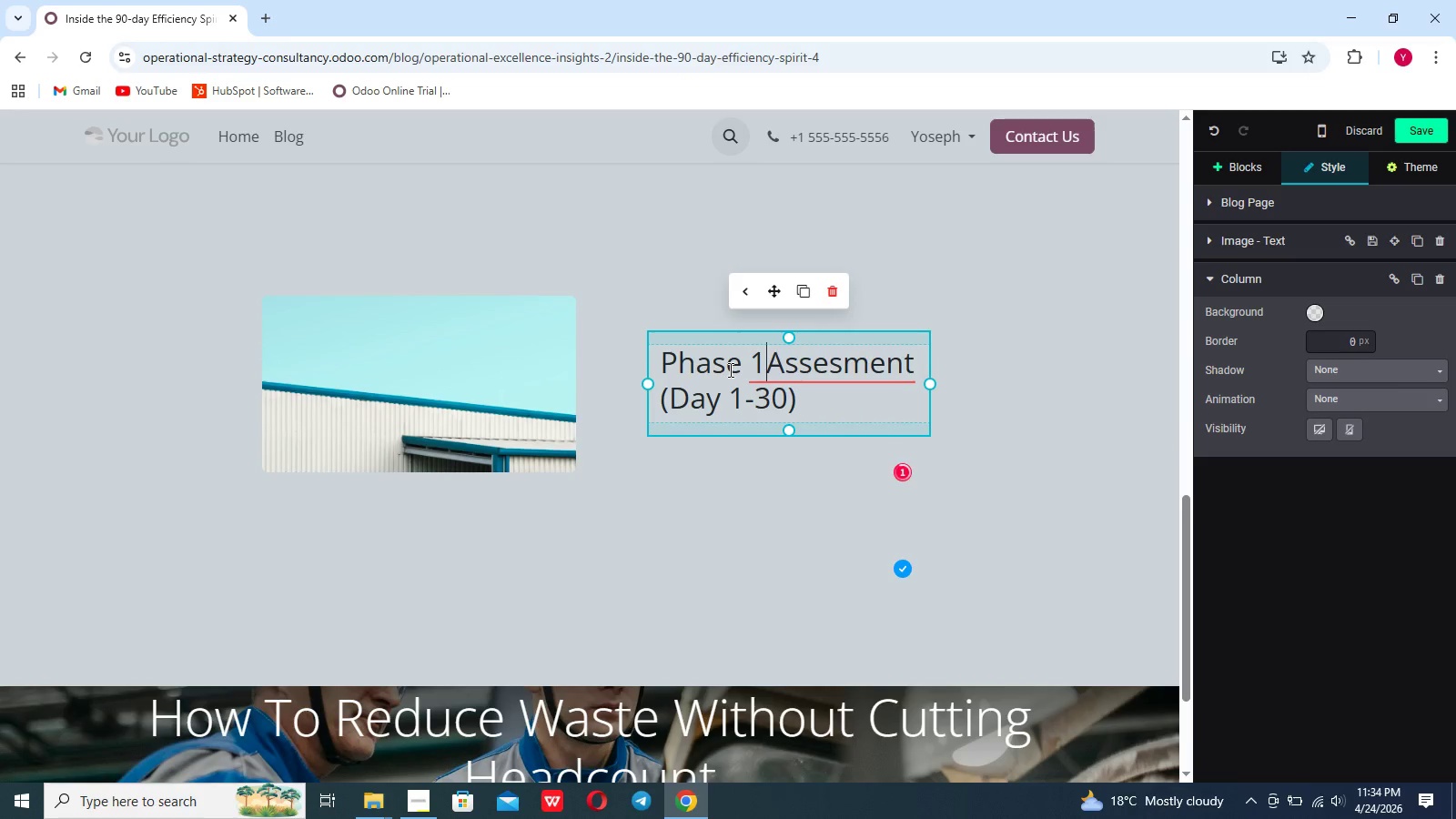 
key(Period)
 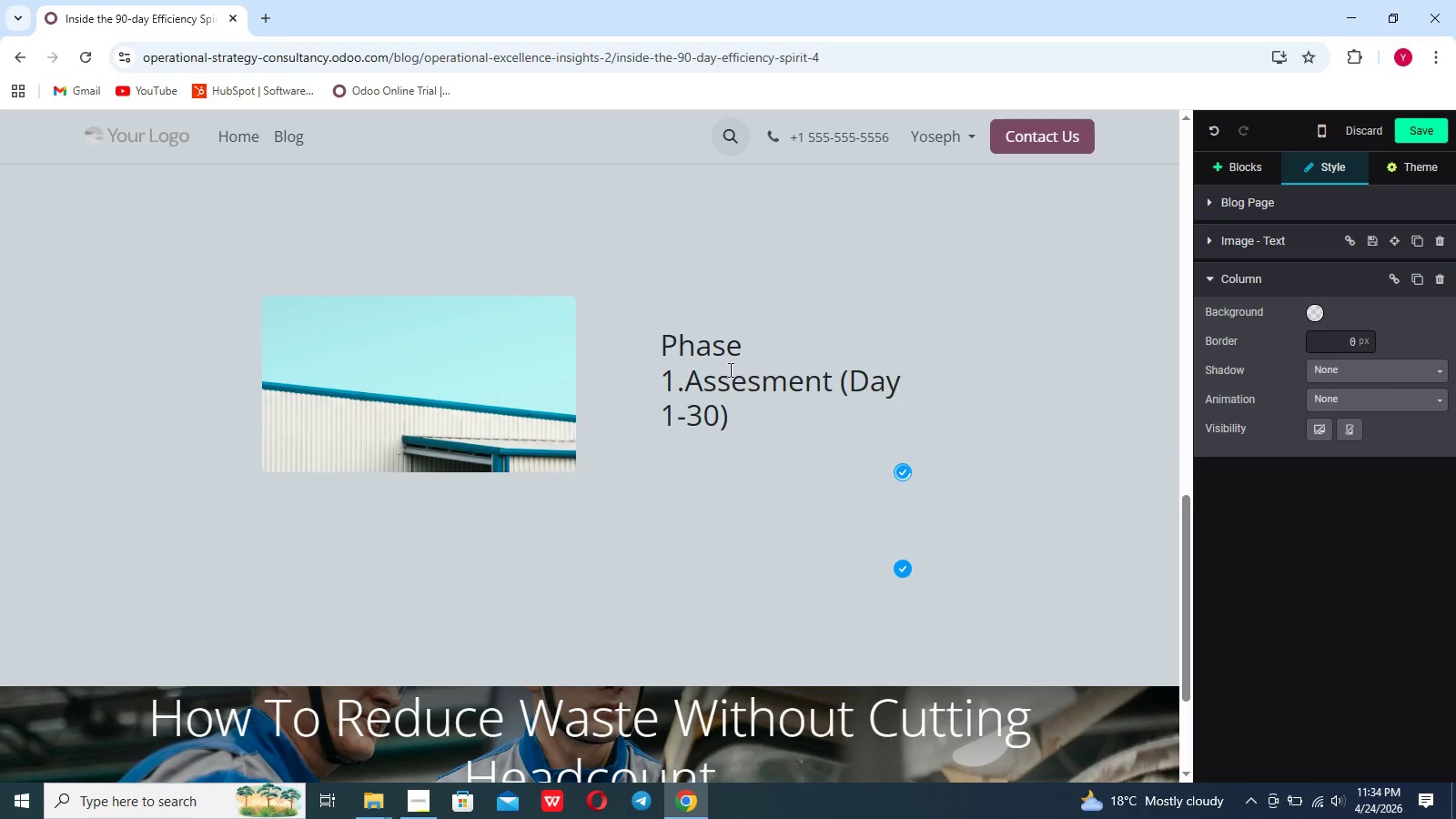 
key(Backspace)
 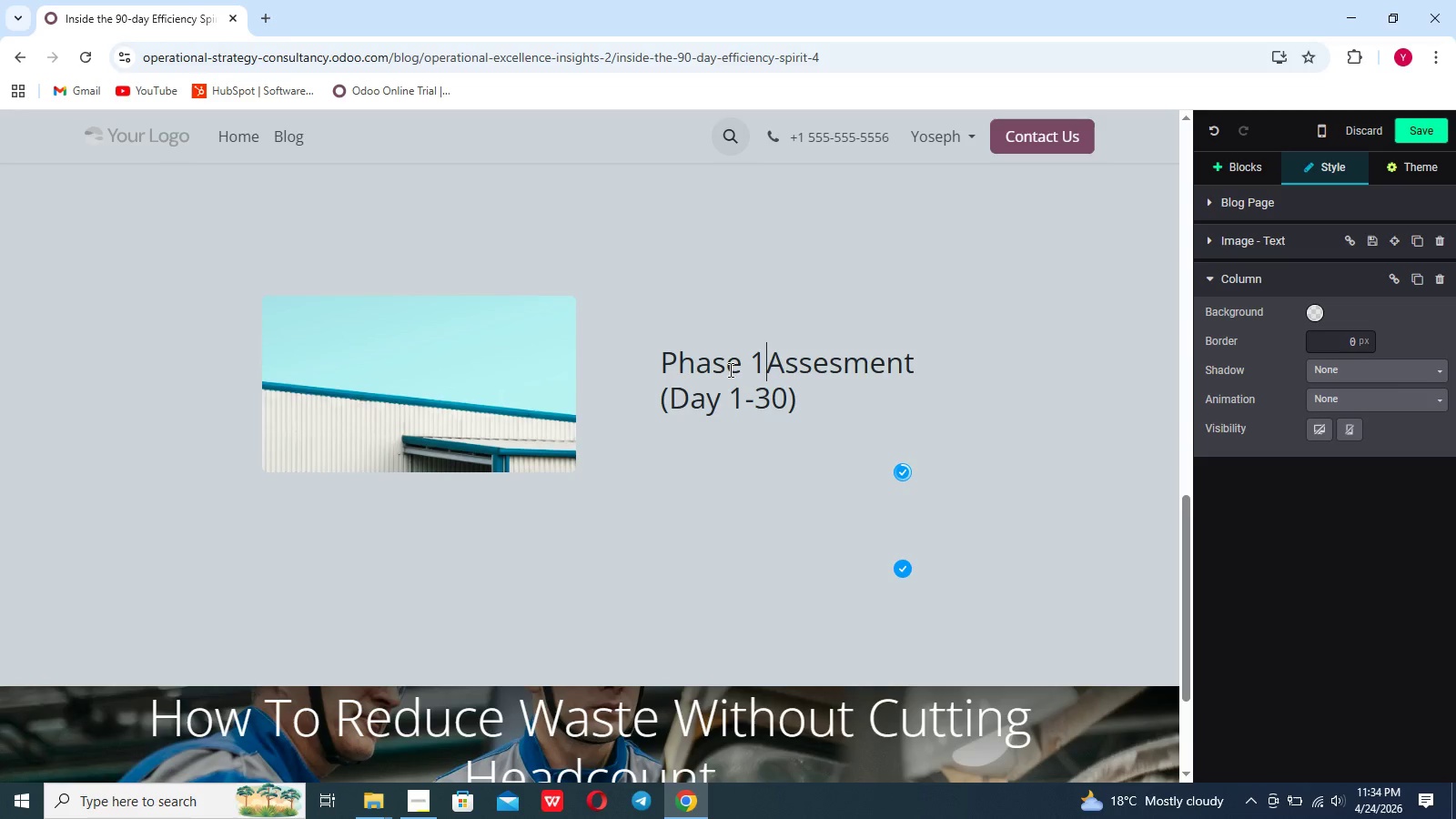 
left_click([712, 471])
 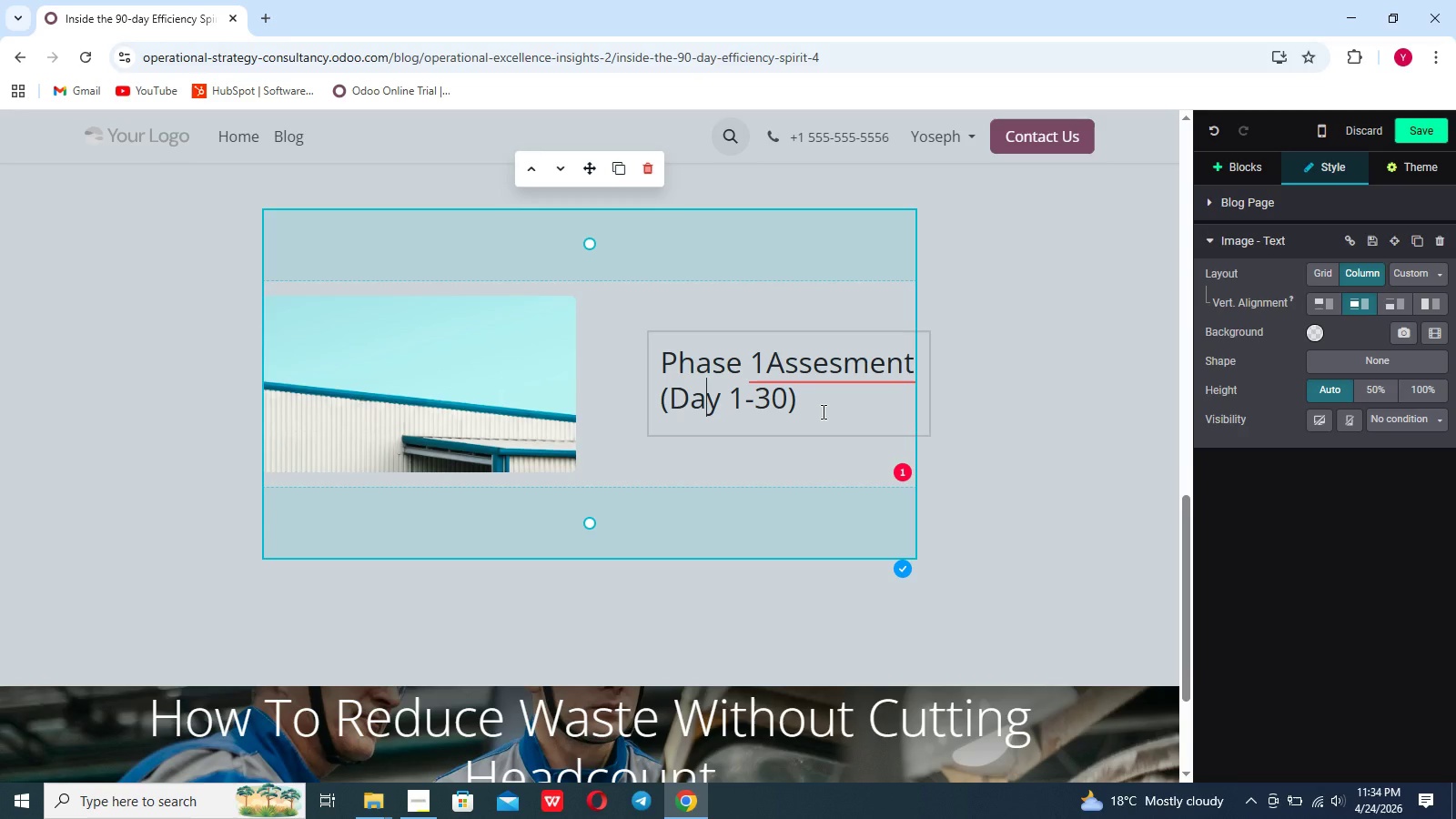 
left_click([822, 411])
 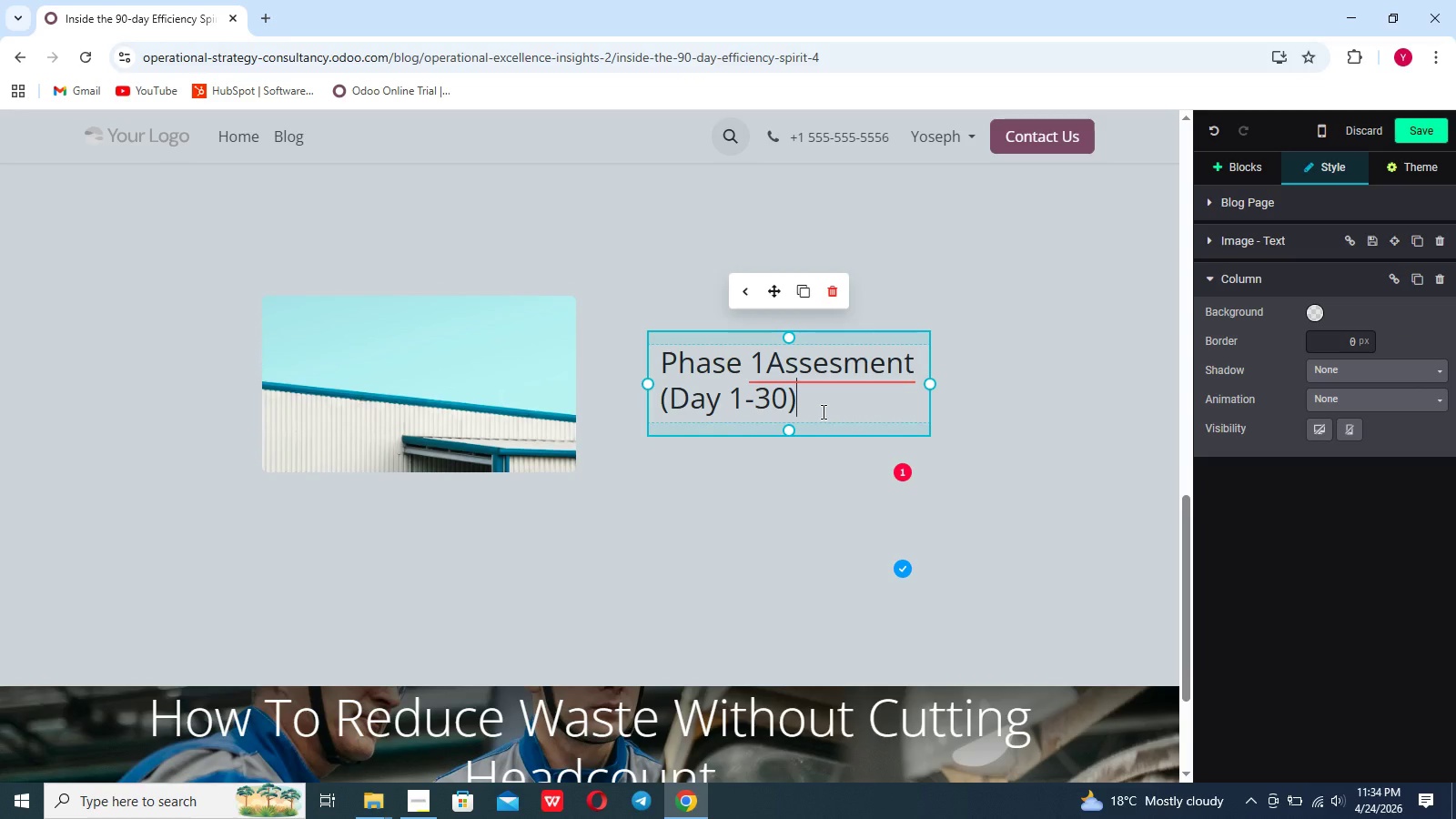 
hold_key(key=Enter, duration=0.33)
 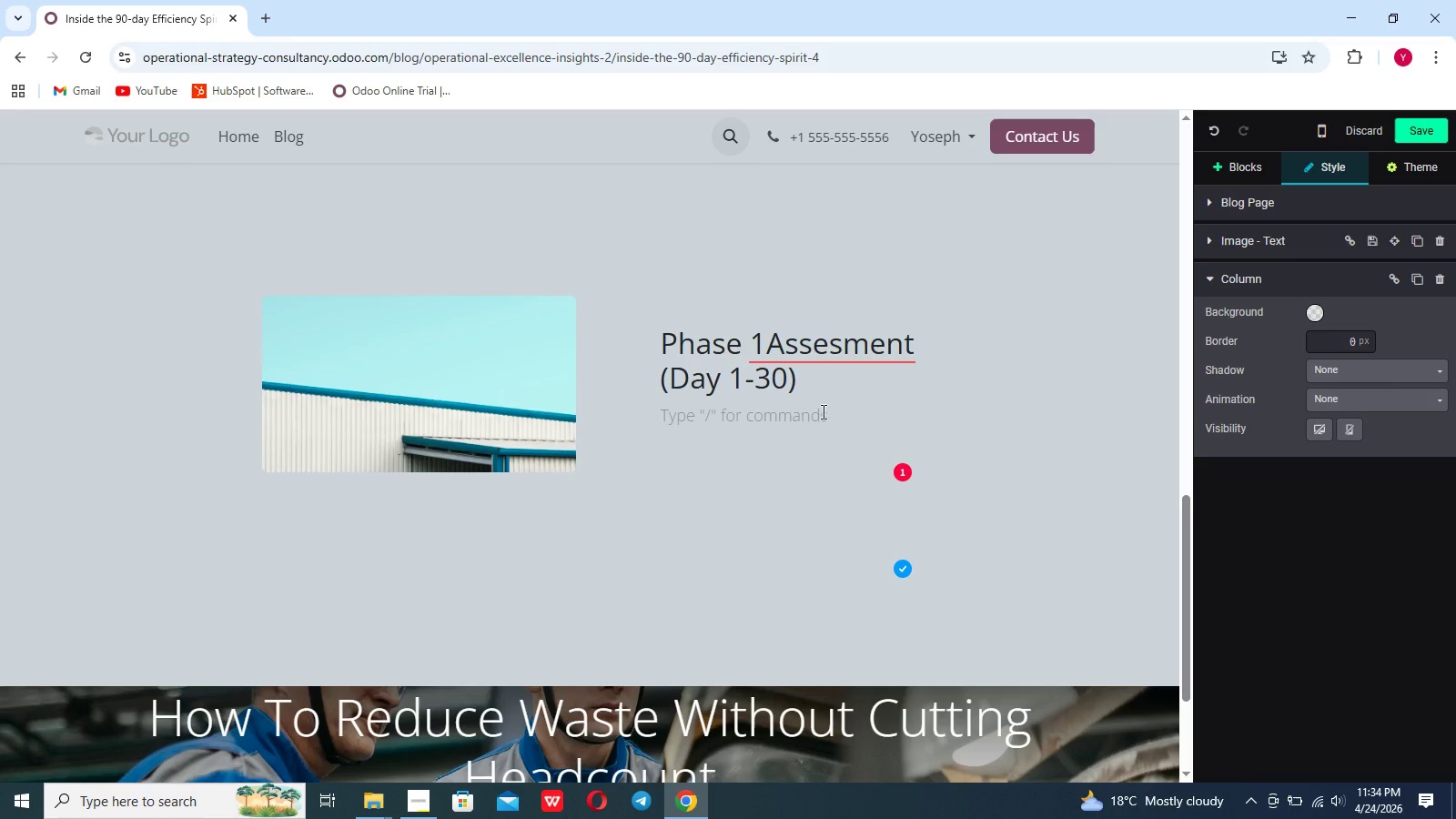 
type(thwe )
key(Backspace)
key(Backspace)
key(Backspace)
type(e first phase focuses on underestanding crrent operations. This incldes analyzing workflows, identifying inefficiencies, and estabilishing baseline performance metrics)
 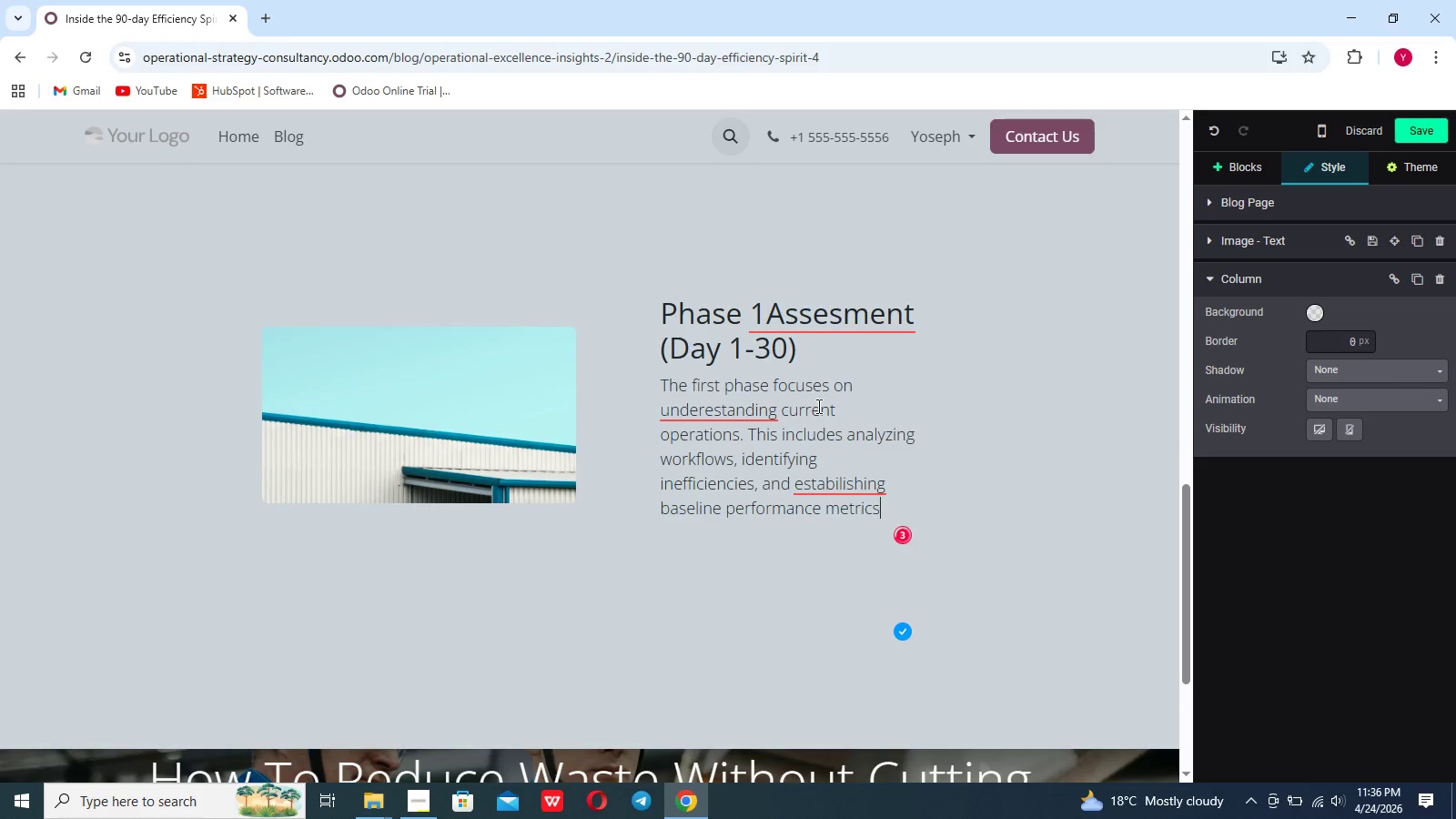 
key(Period)
 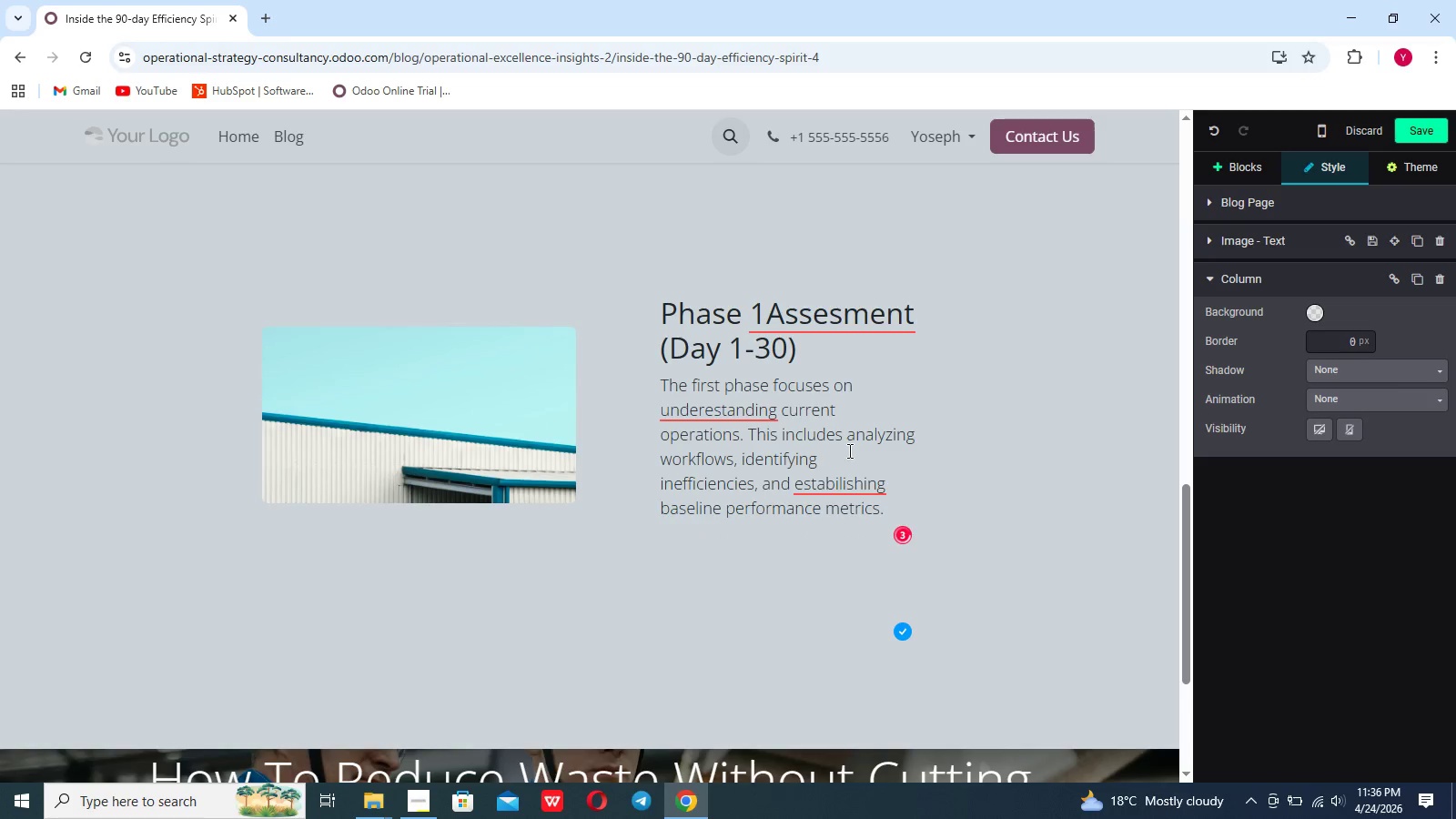 
key(Enter)
 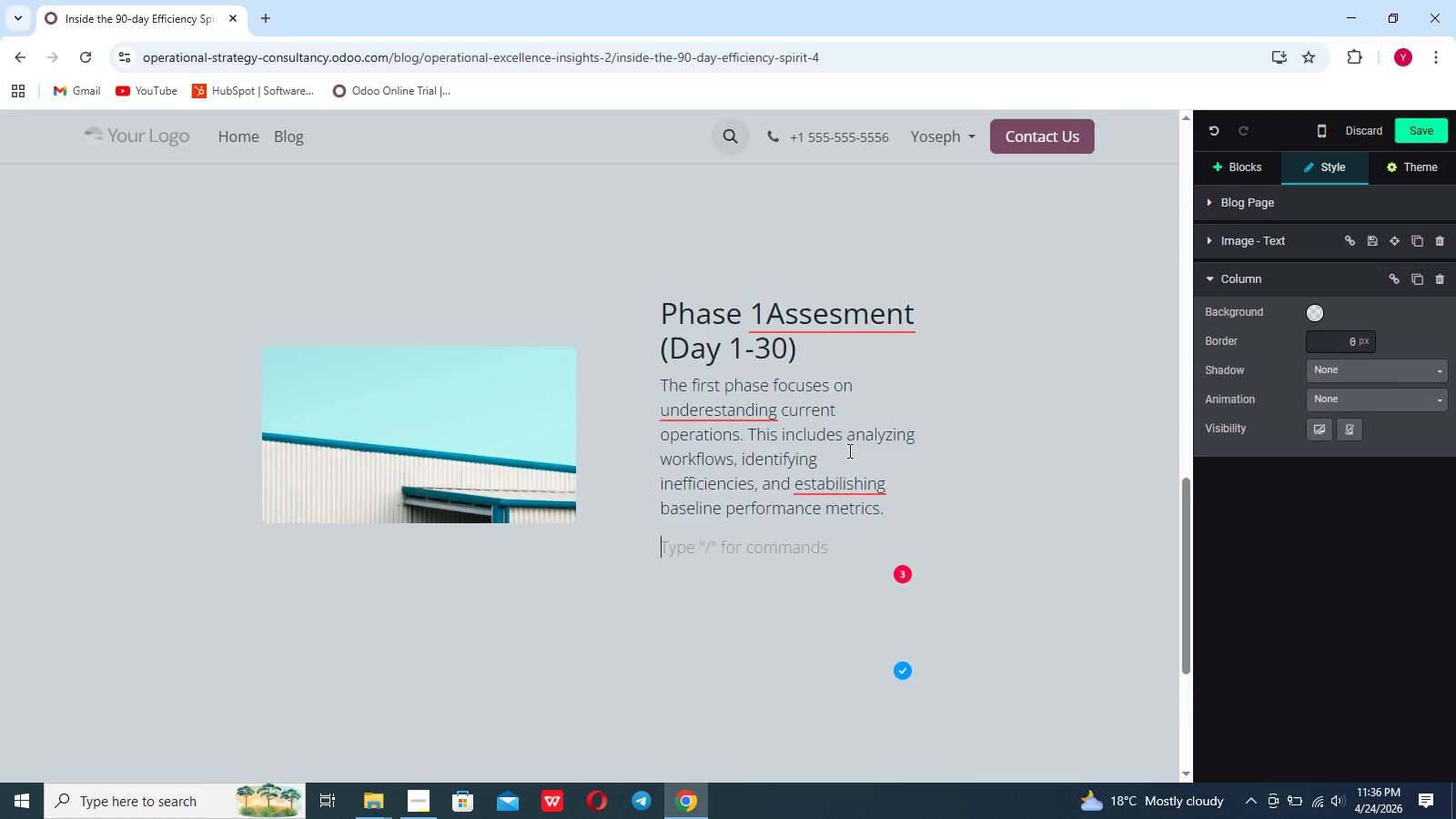 
wait(7.12)
 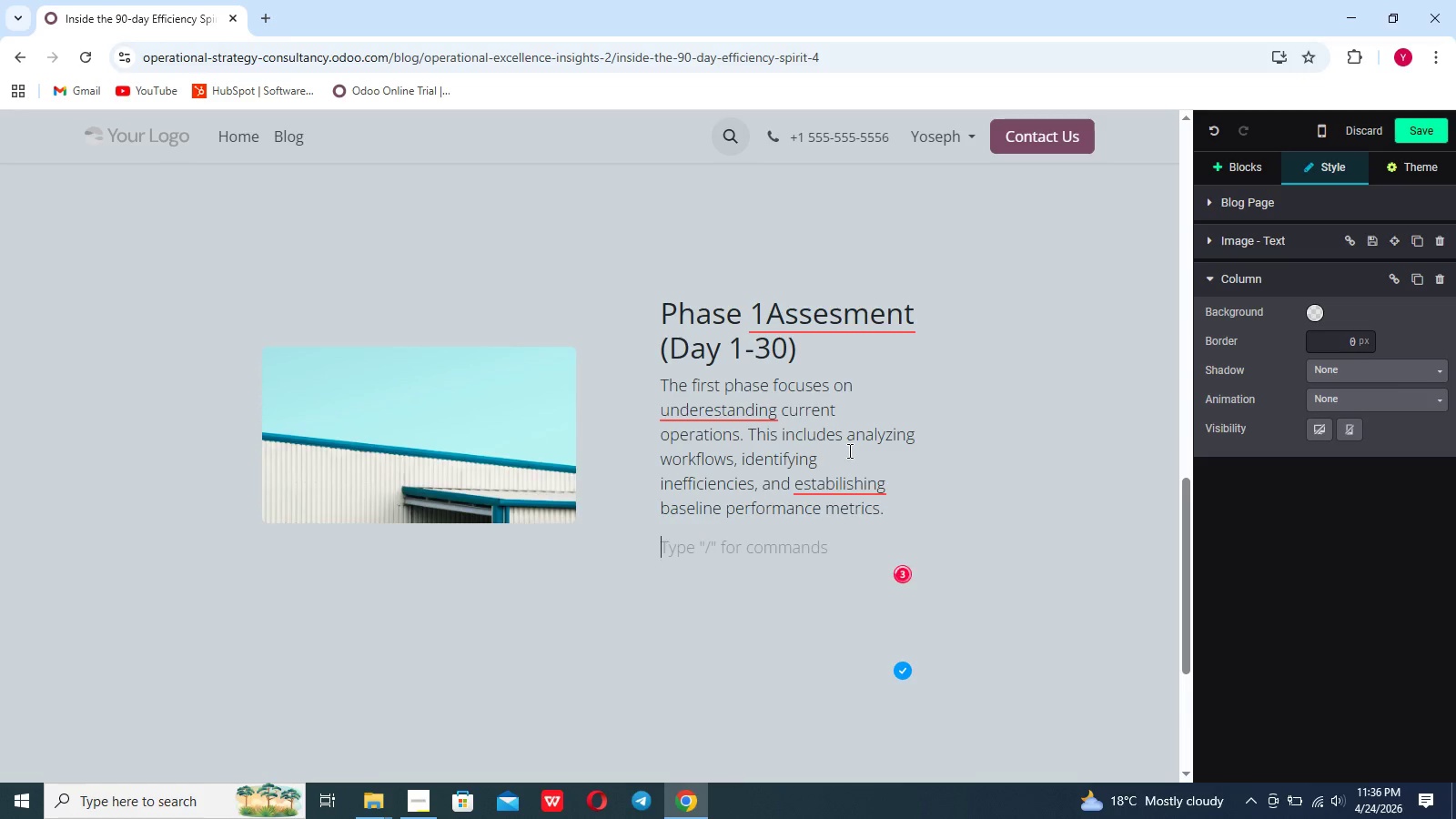 
type(A clr)
key(Backspace)
type(ear assessment )
 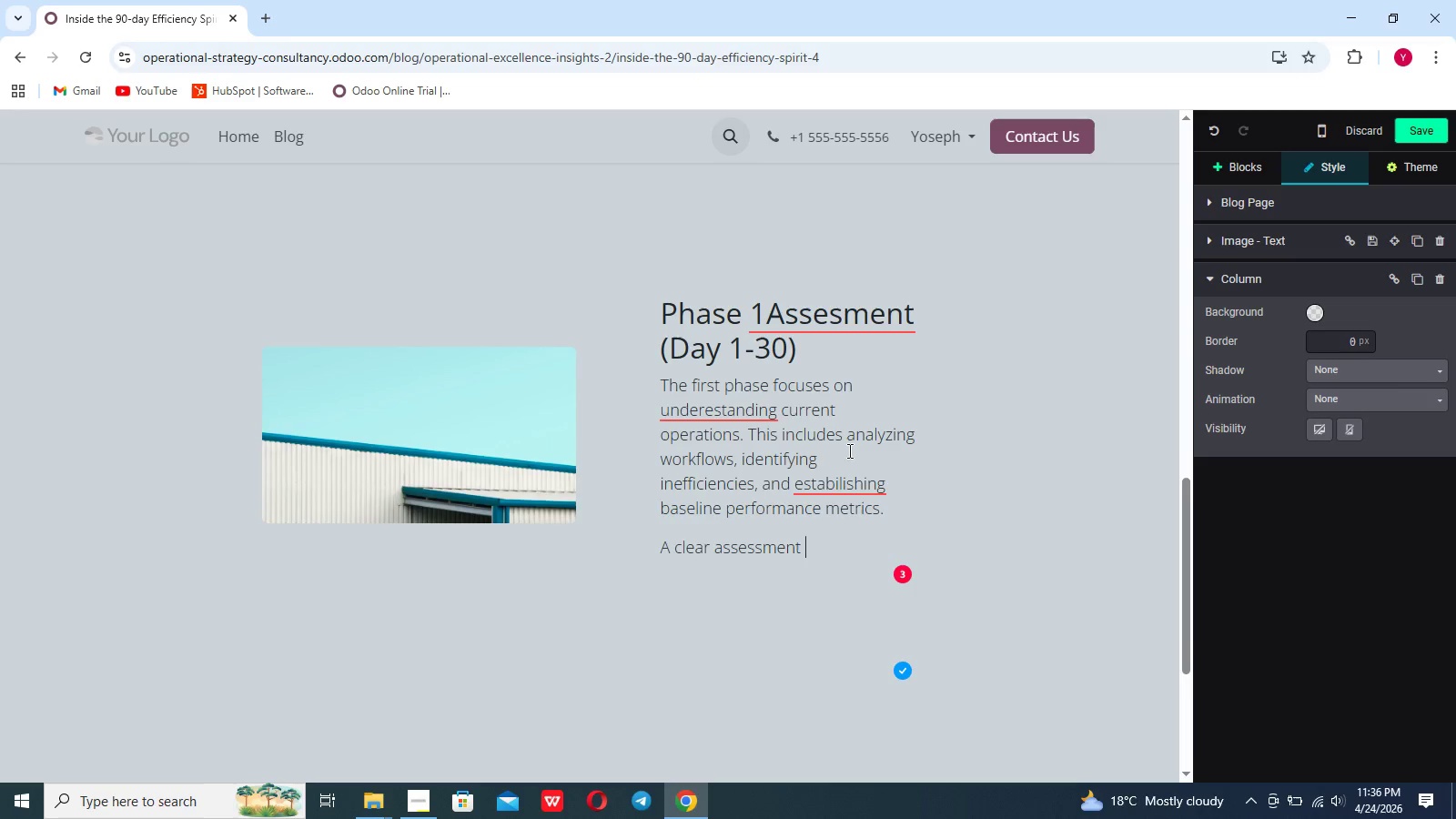 
type(provides the founday)
key(Backspace)
type(tion for target)
 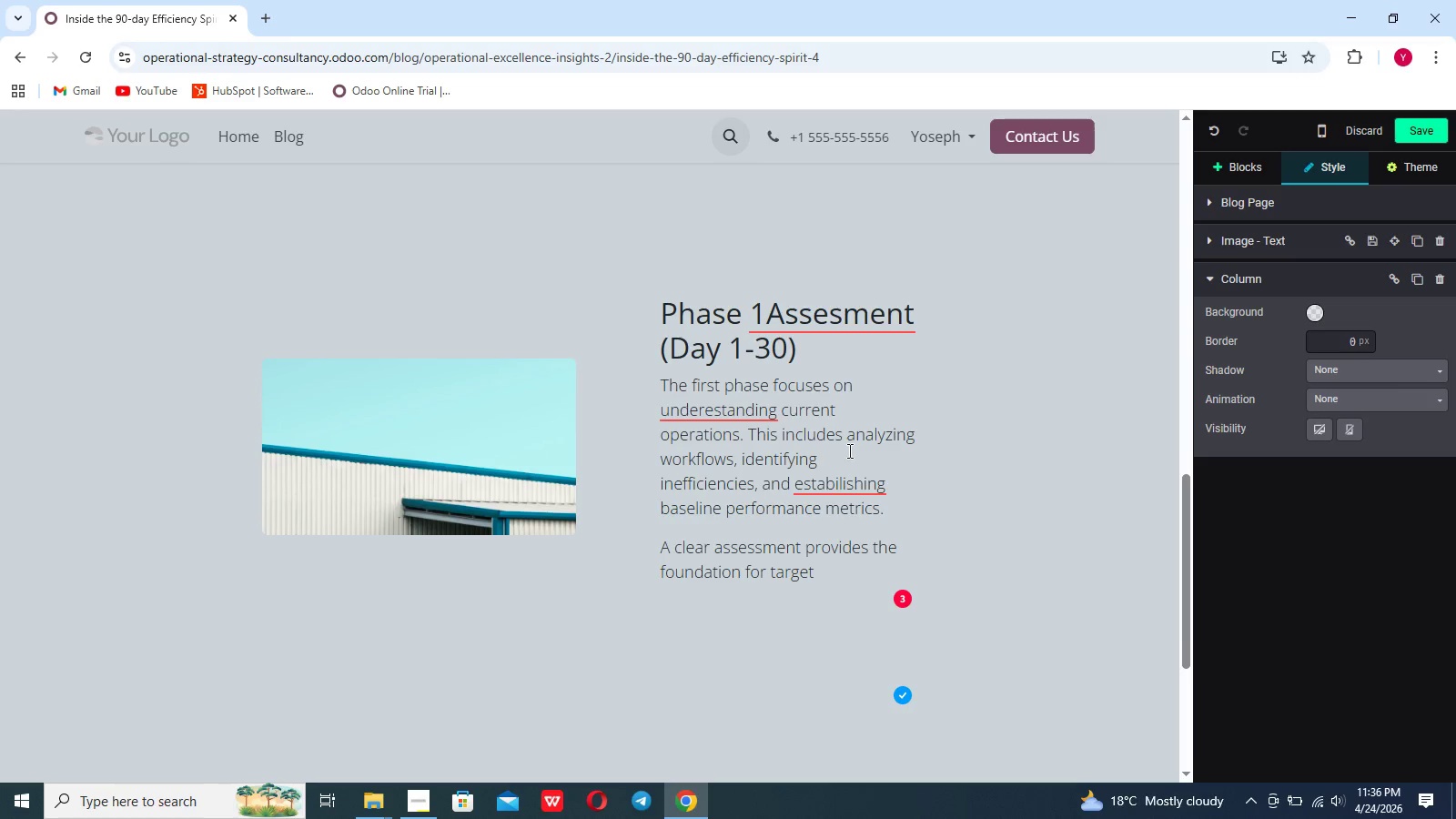 
type(ed improvement)
 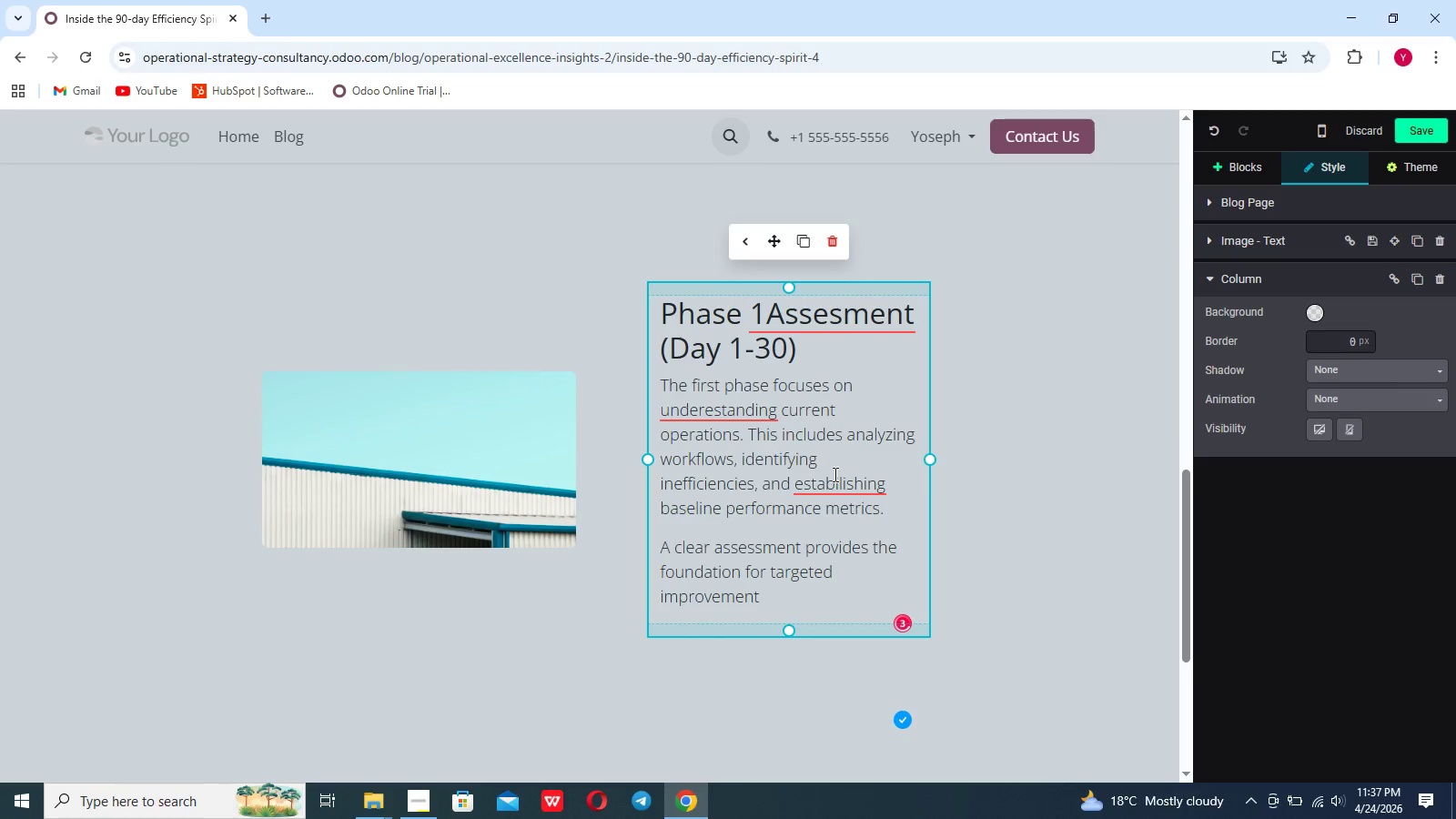 
left_click([834, 486])
 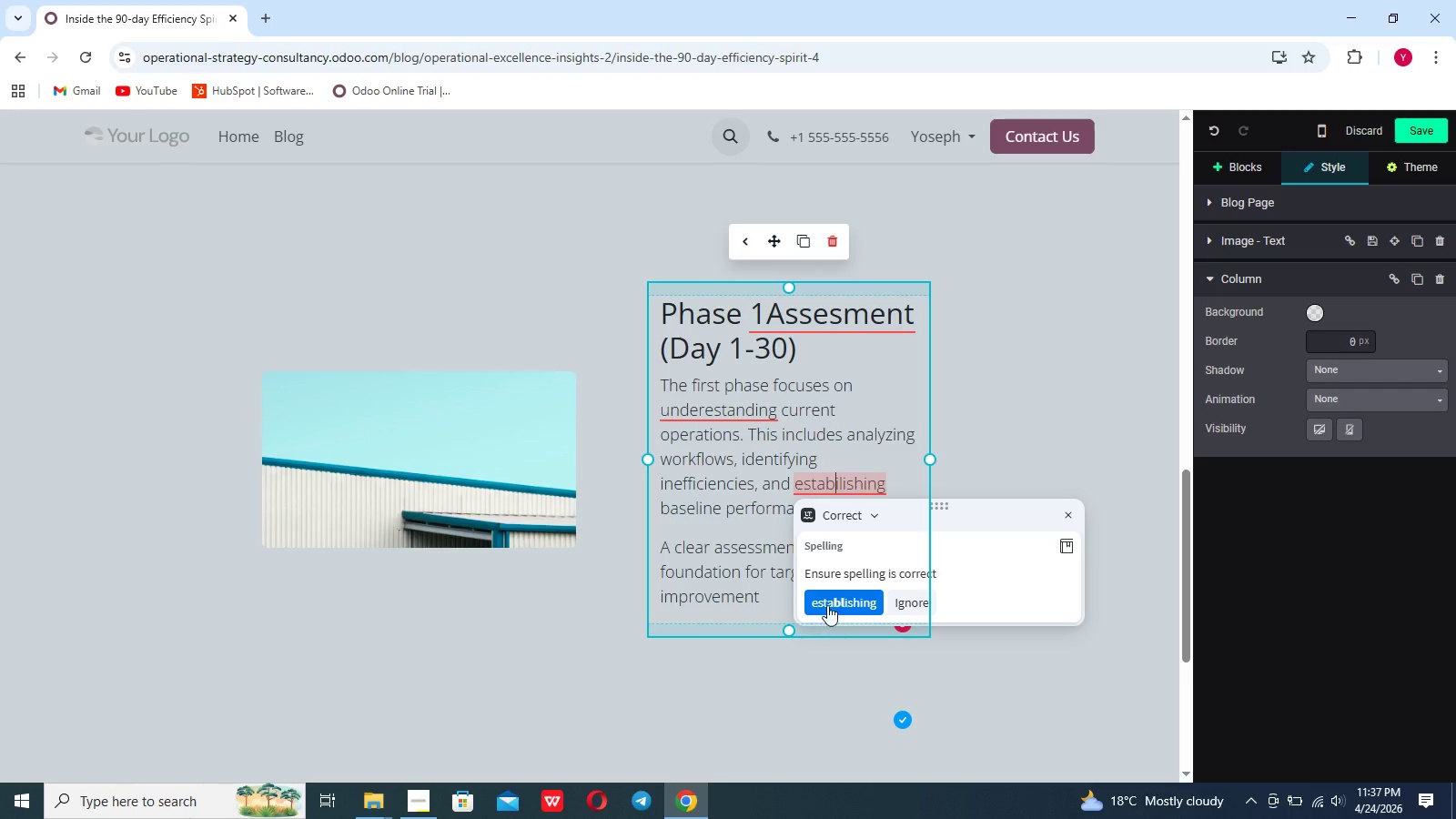 
left_click([827, 605])
 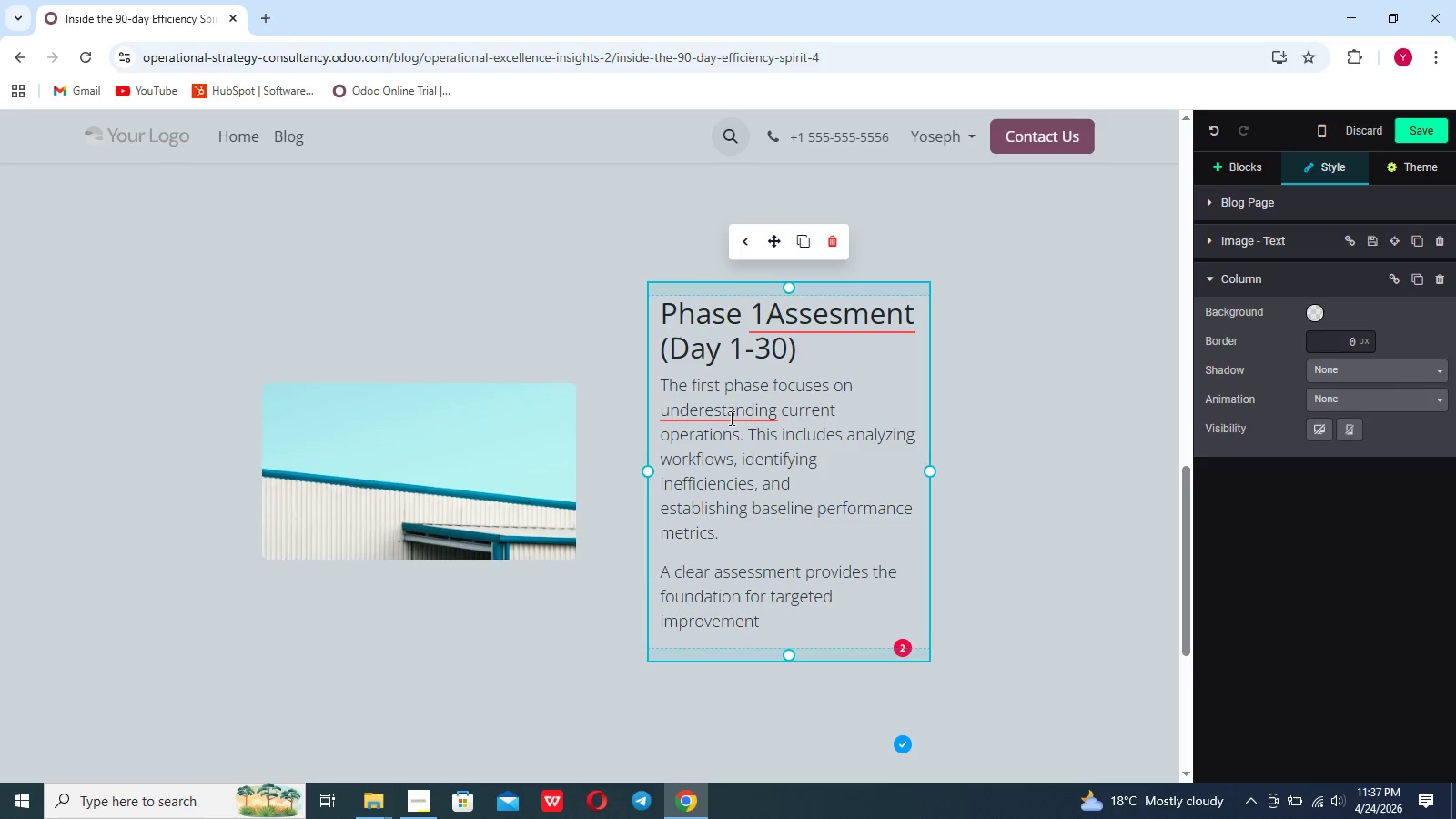 
left_click([728, 404])
 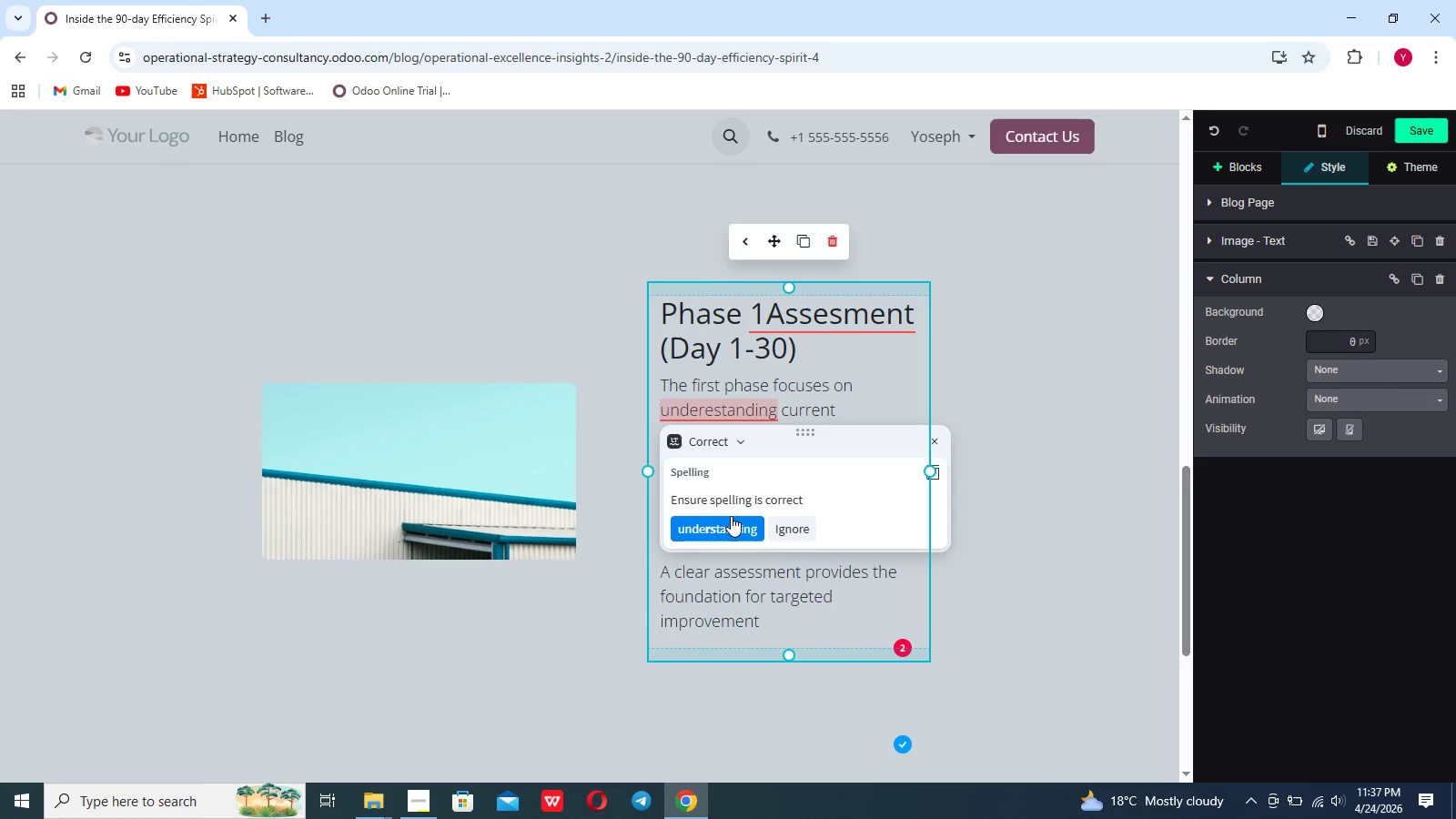 
left_click([731, 516])
 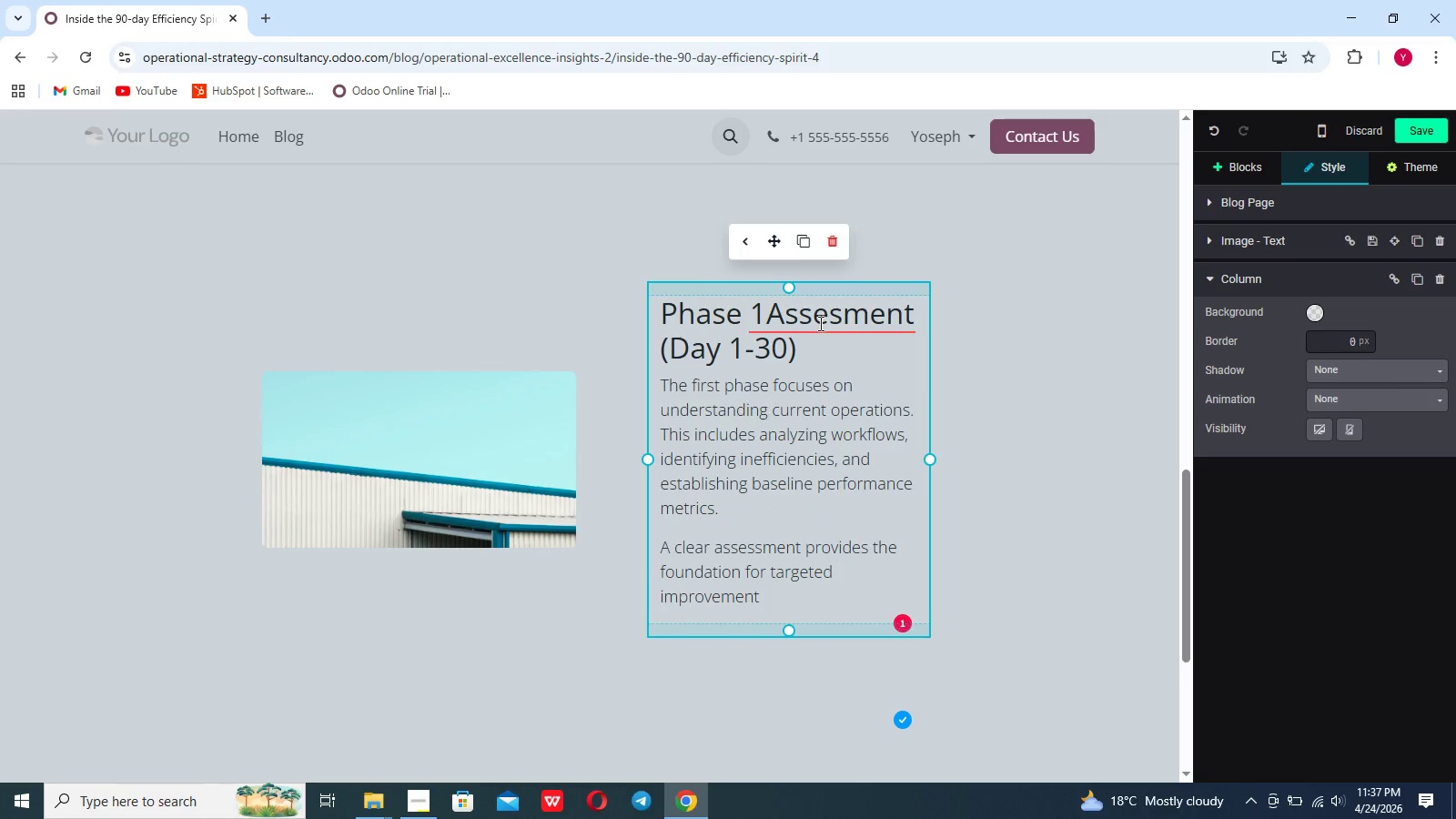 
left_click([819, 323])
 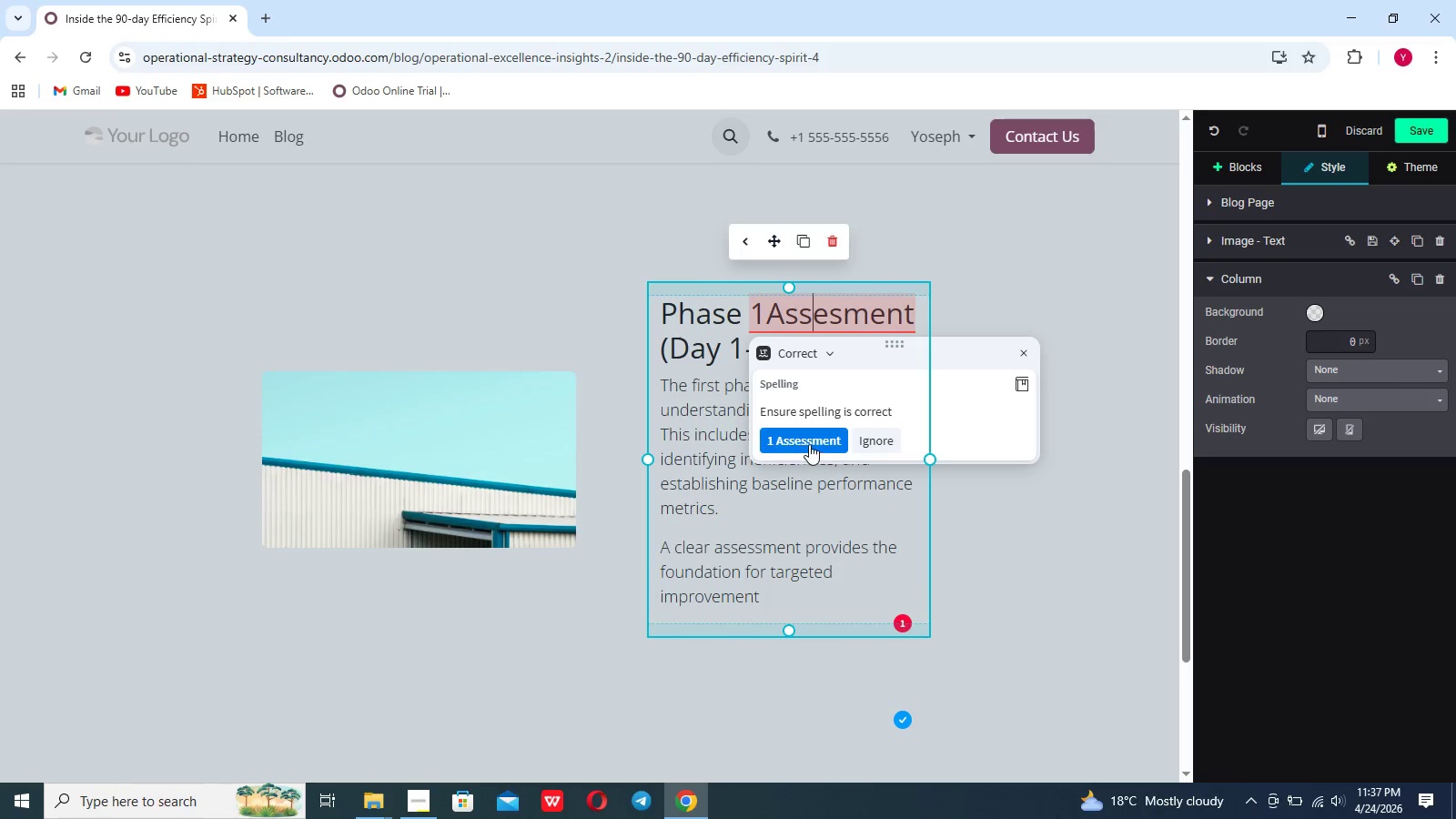 
left_click([809, 444])
 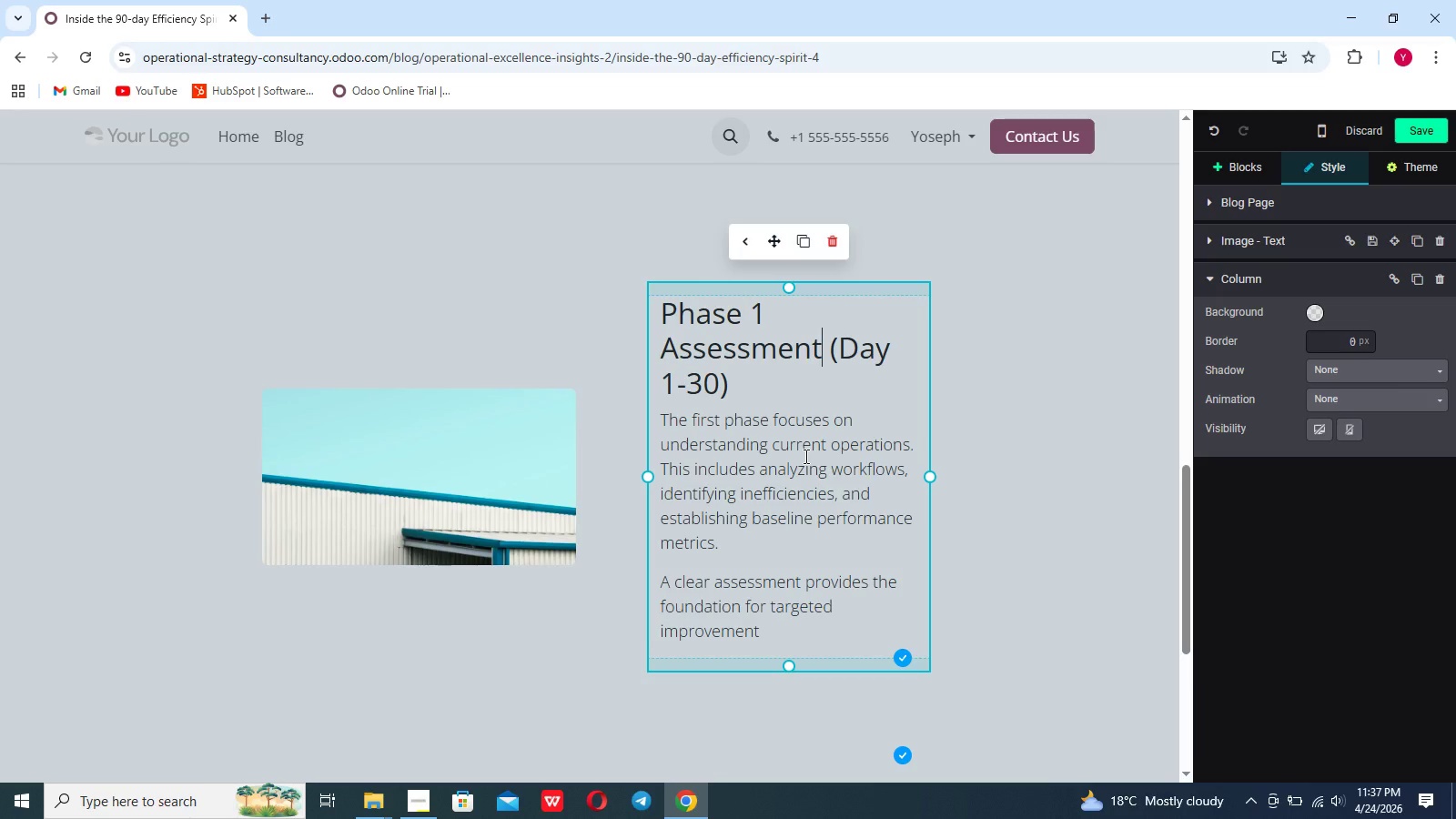 
wait(6.34)
 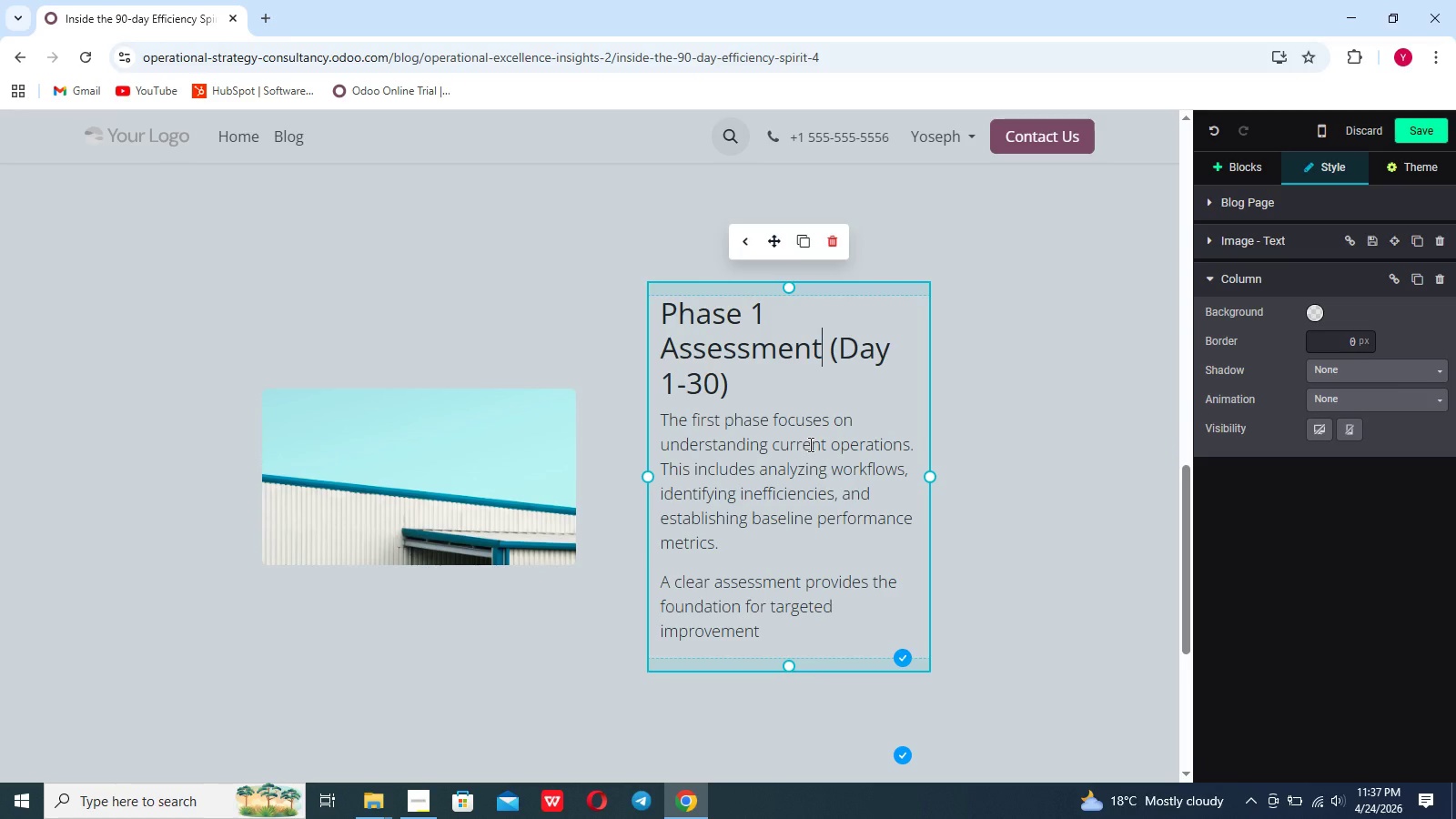 
double_click([499, 521])
 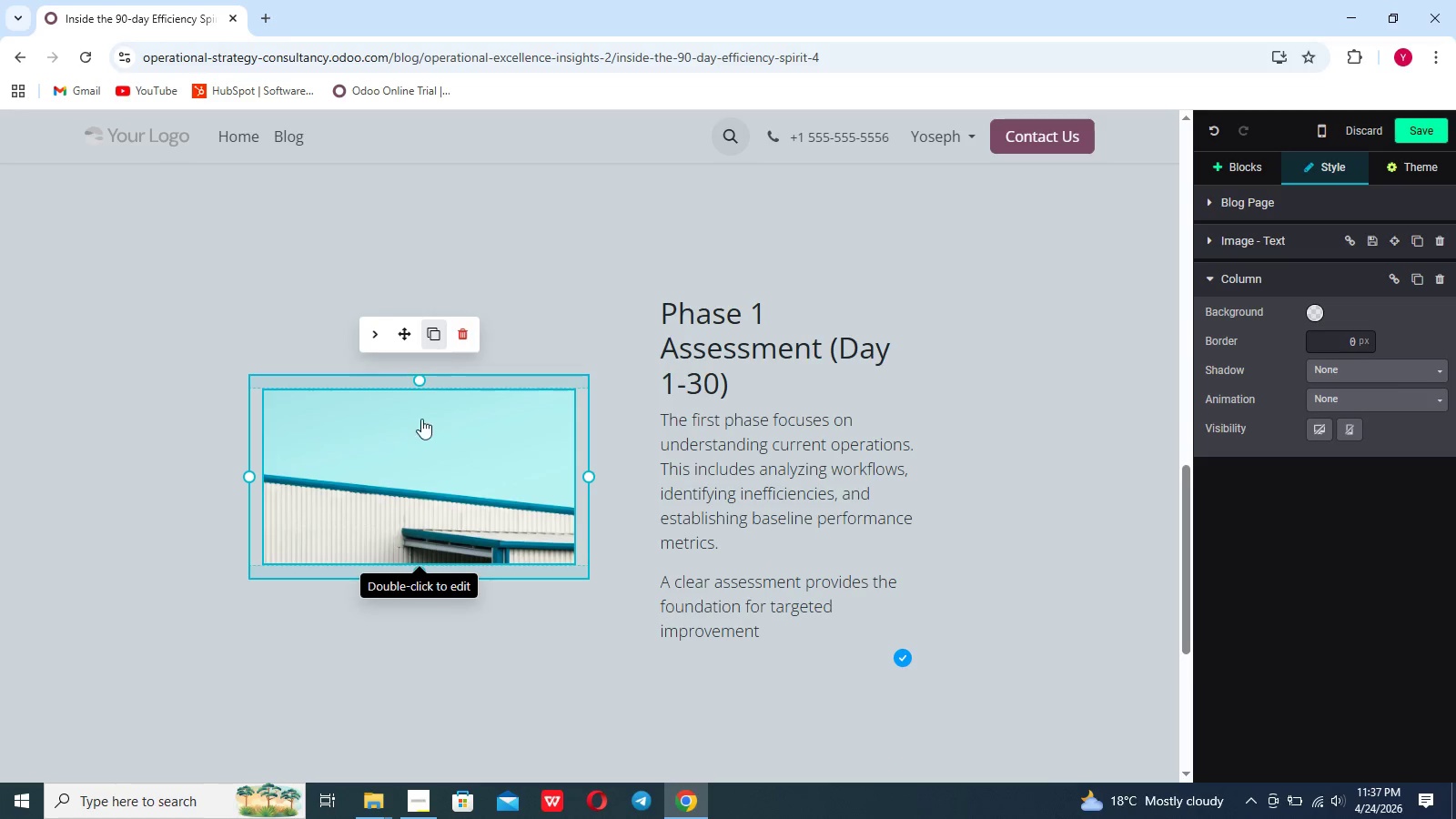 
left_click([415, 453])
 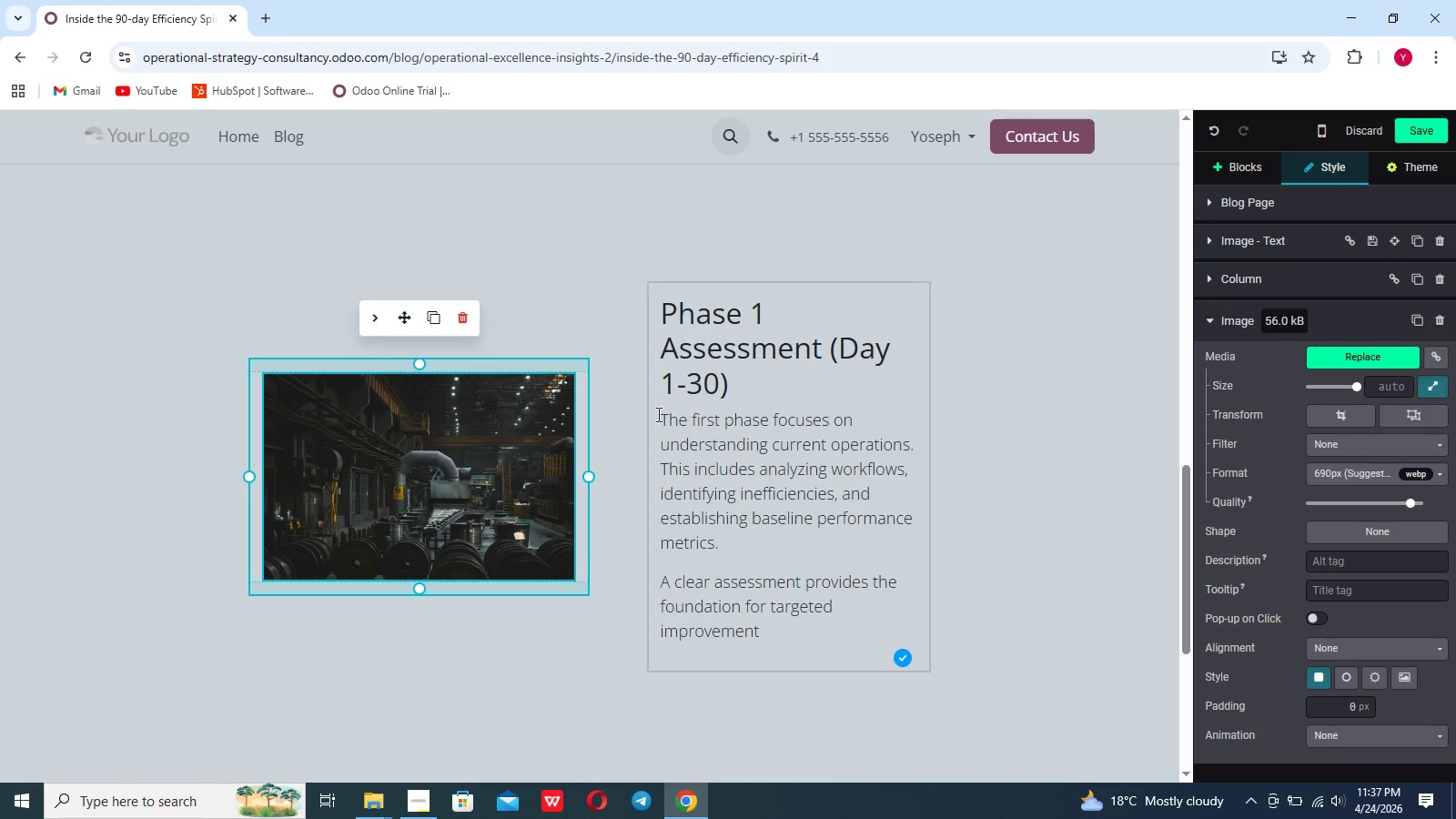 
double_click([448, 471])
 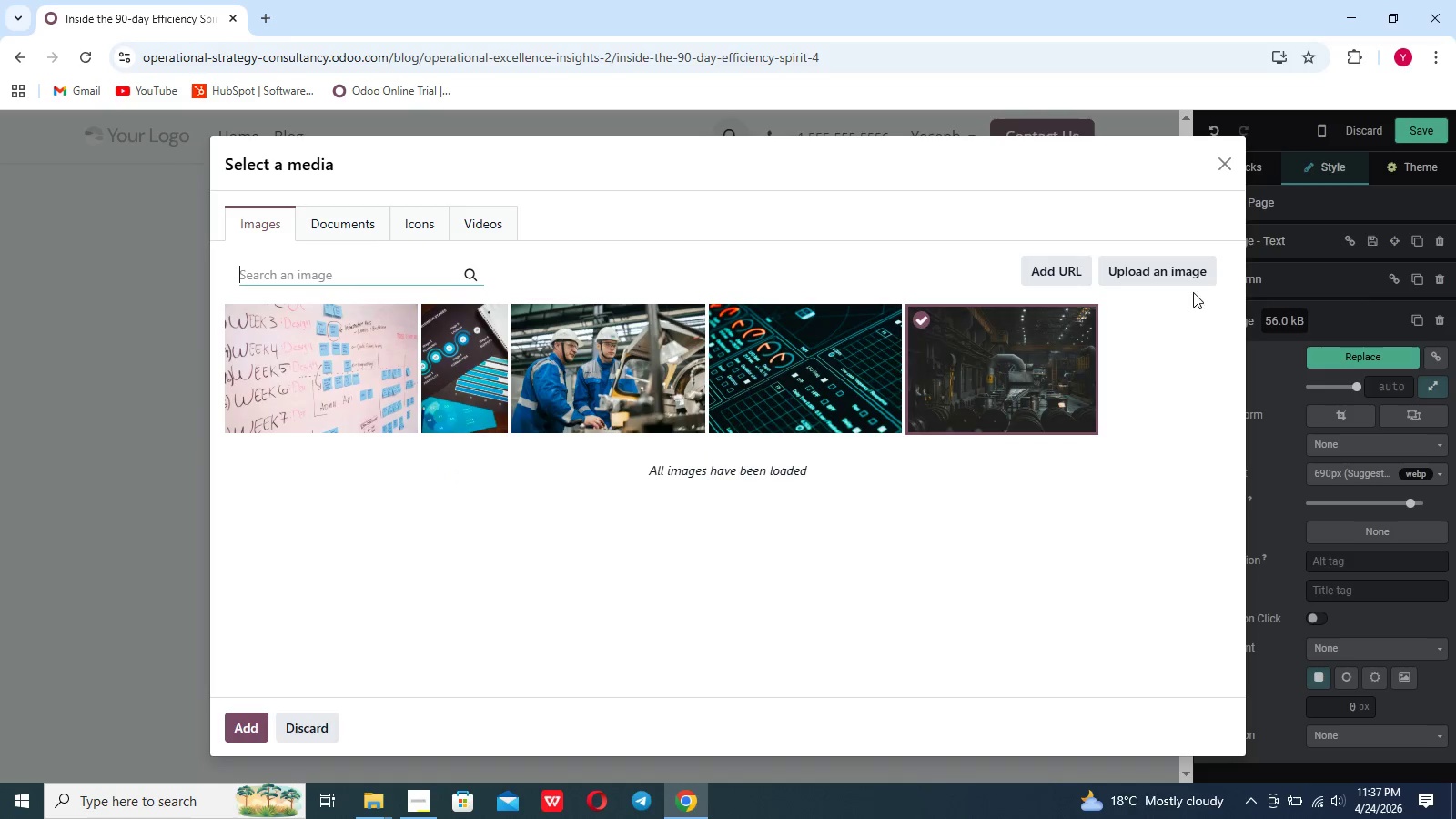 
left_click([1174, 272])
 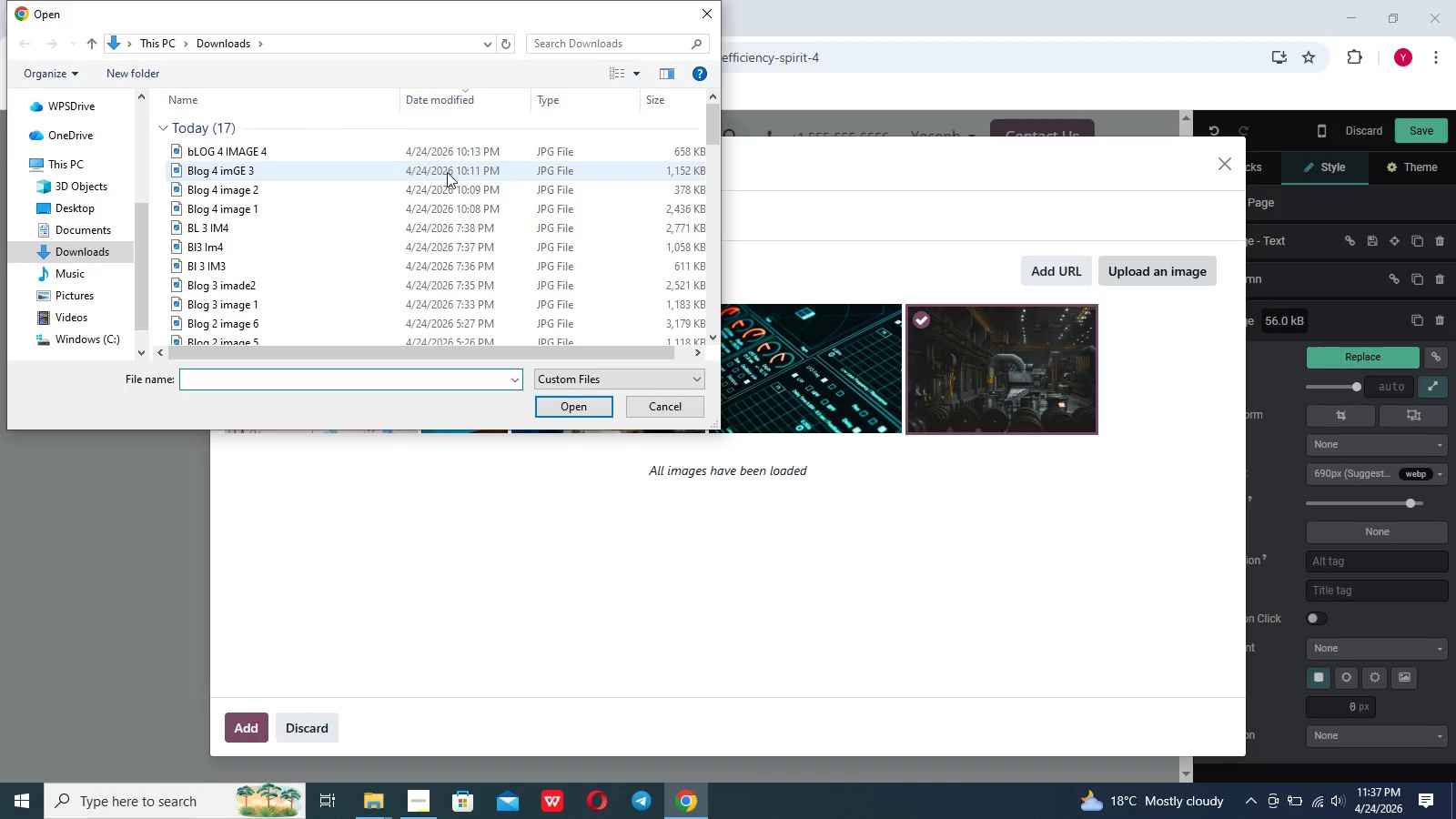 
left_click([447, 172])
 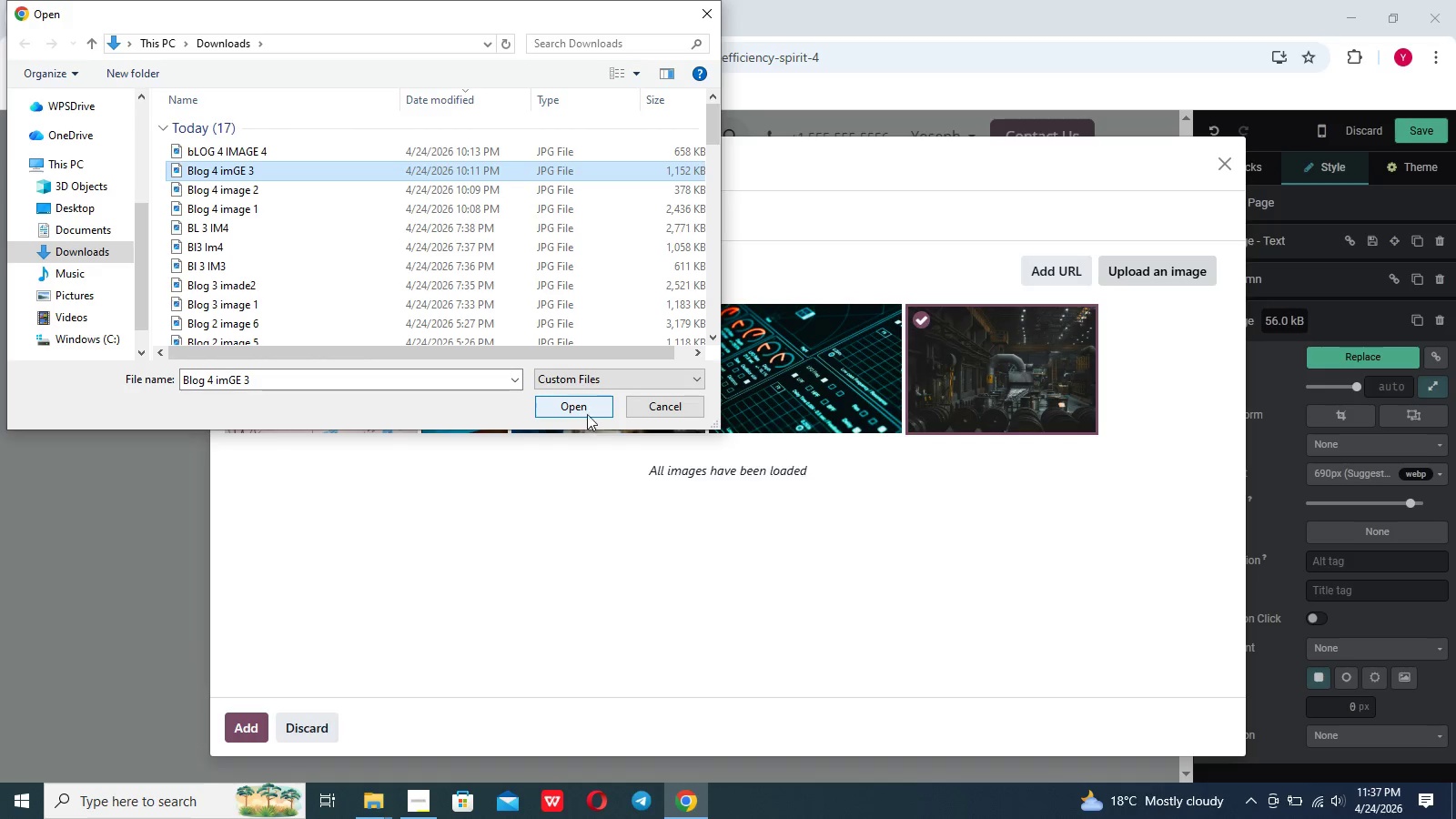 
left_click([587, 412])
 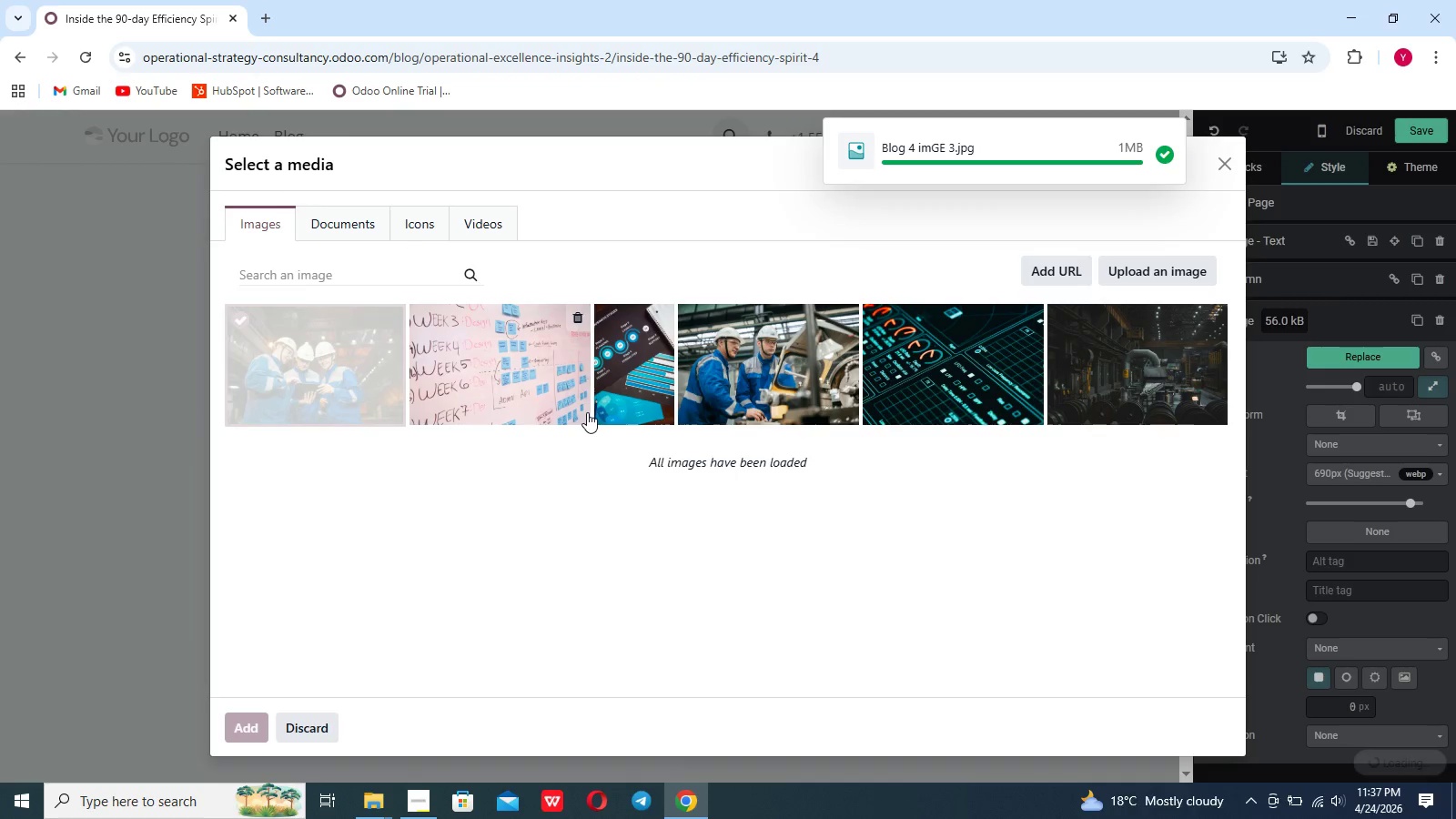 
wait(6.94)
 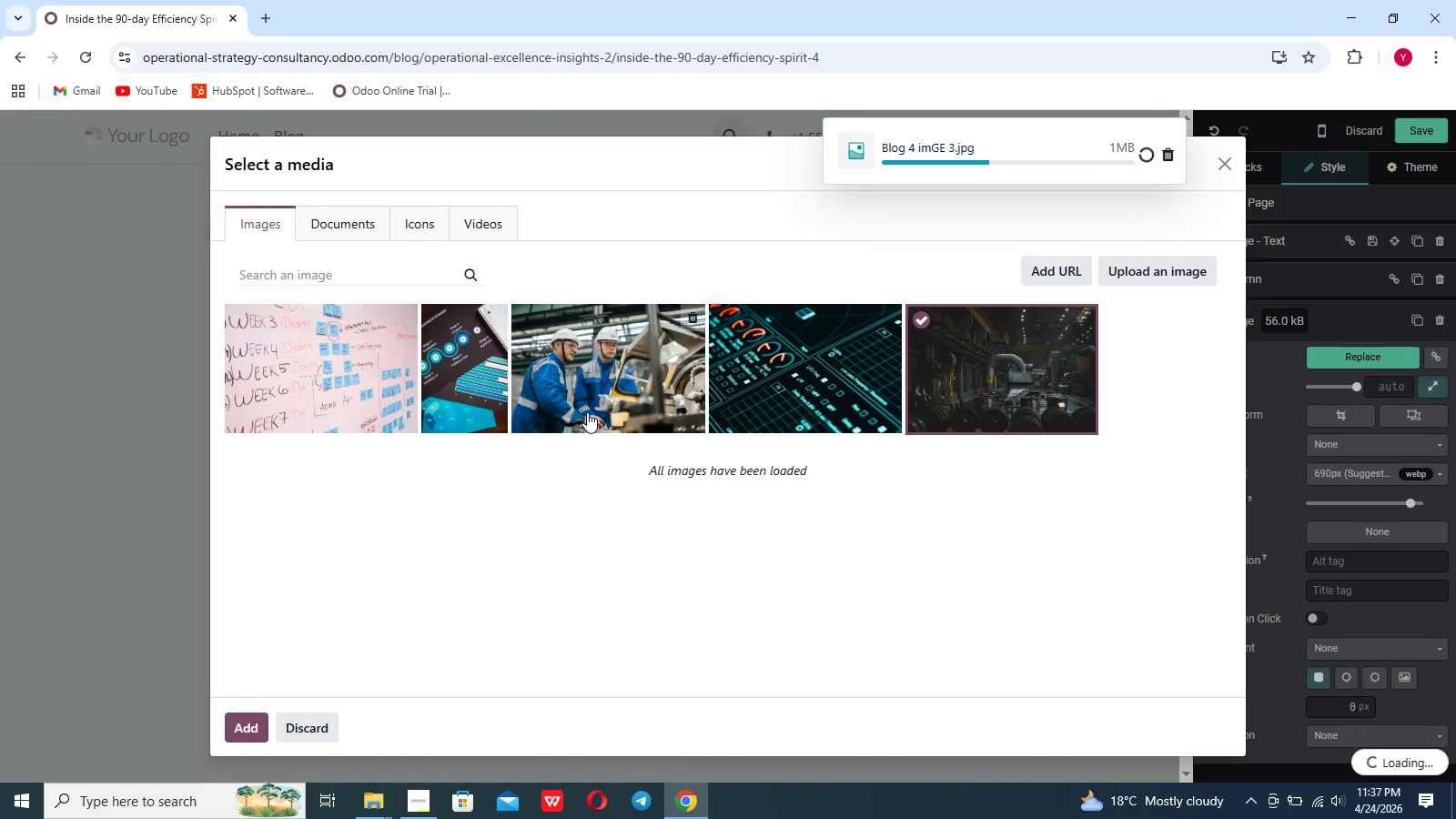 
left_click([1055, 468])
 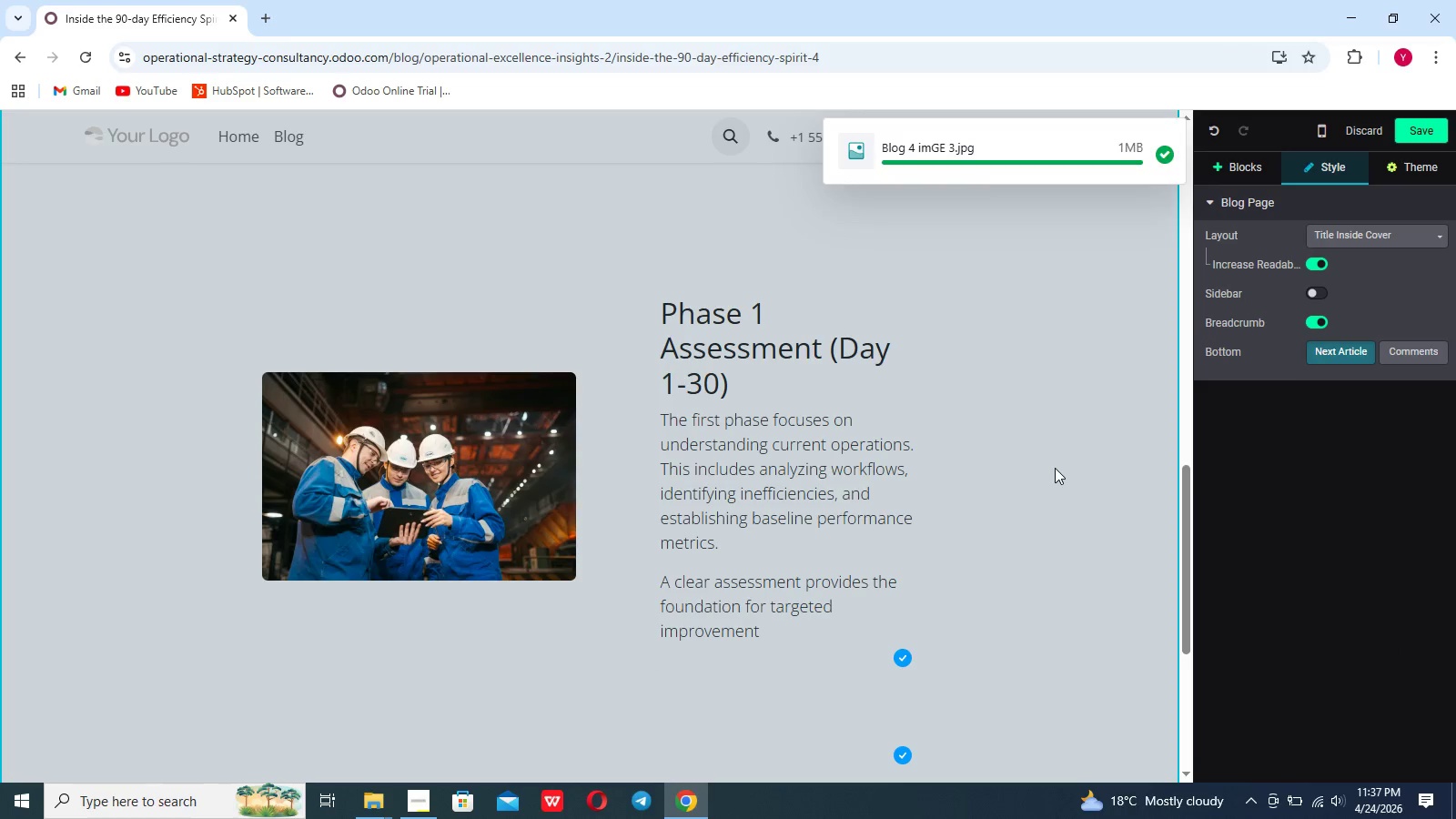 
scroll: coordinate [1055, 468], scroll_direction: down, amount: 5.0
 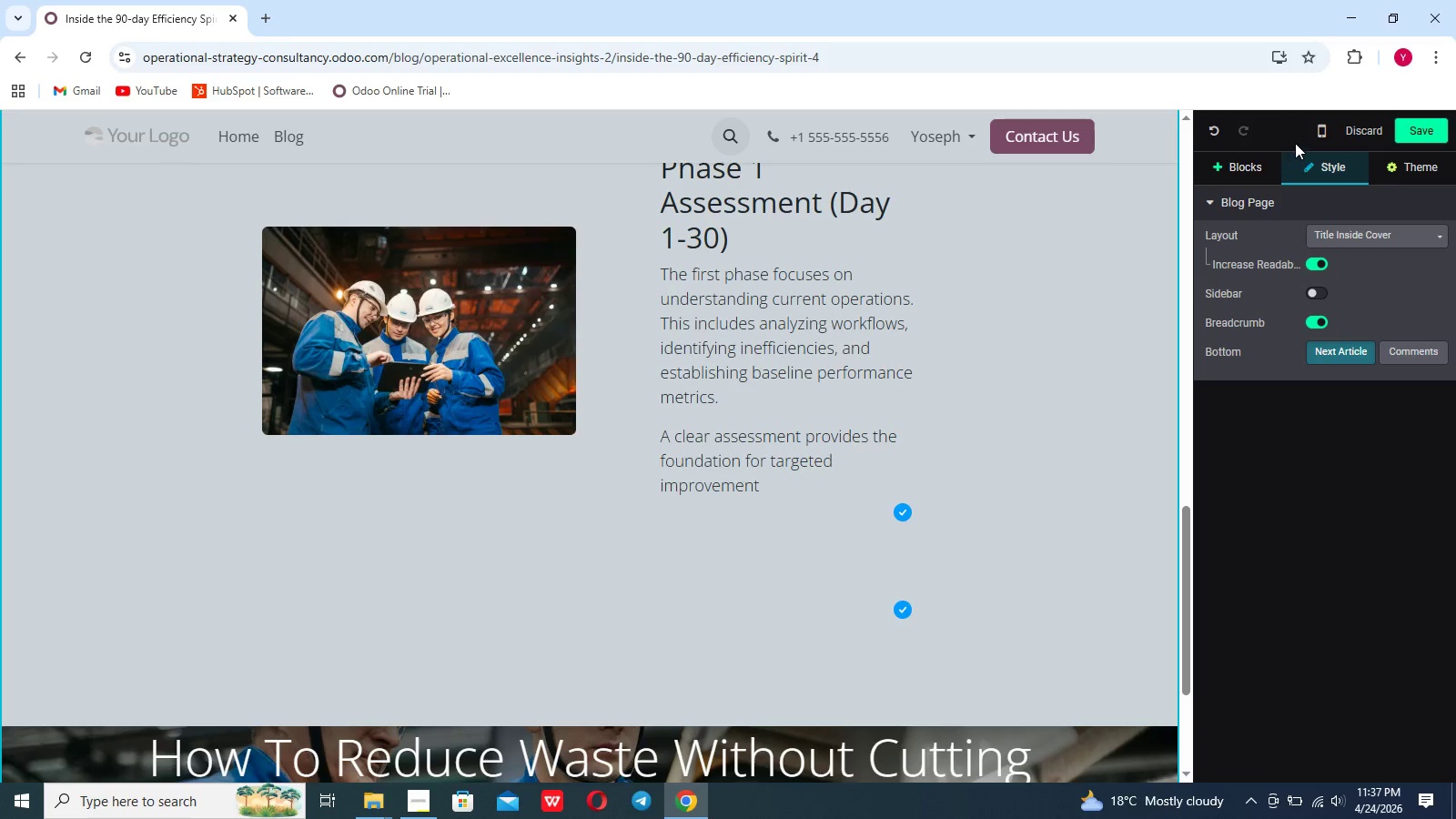 
left_click([1273, 167])
 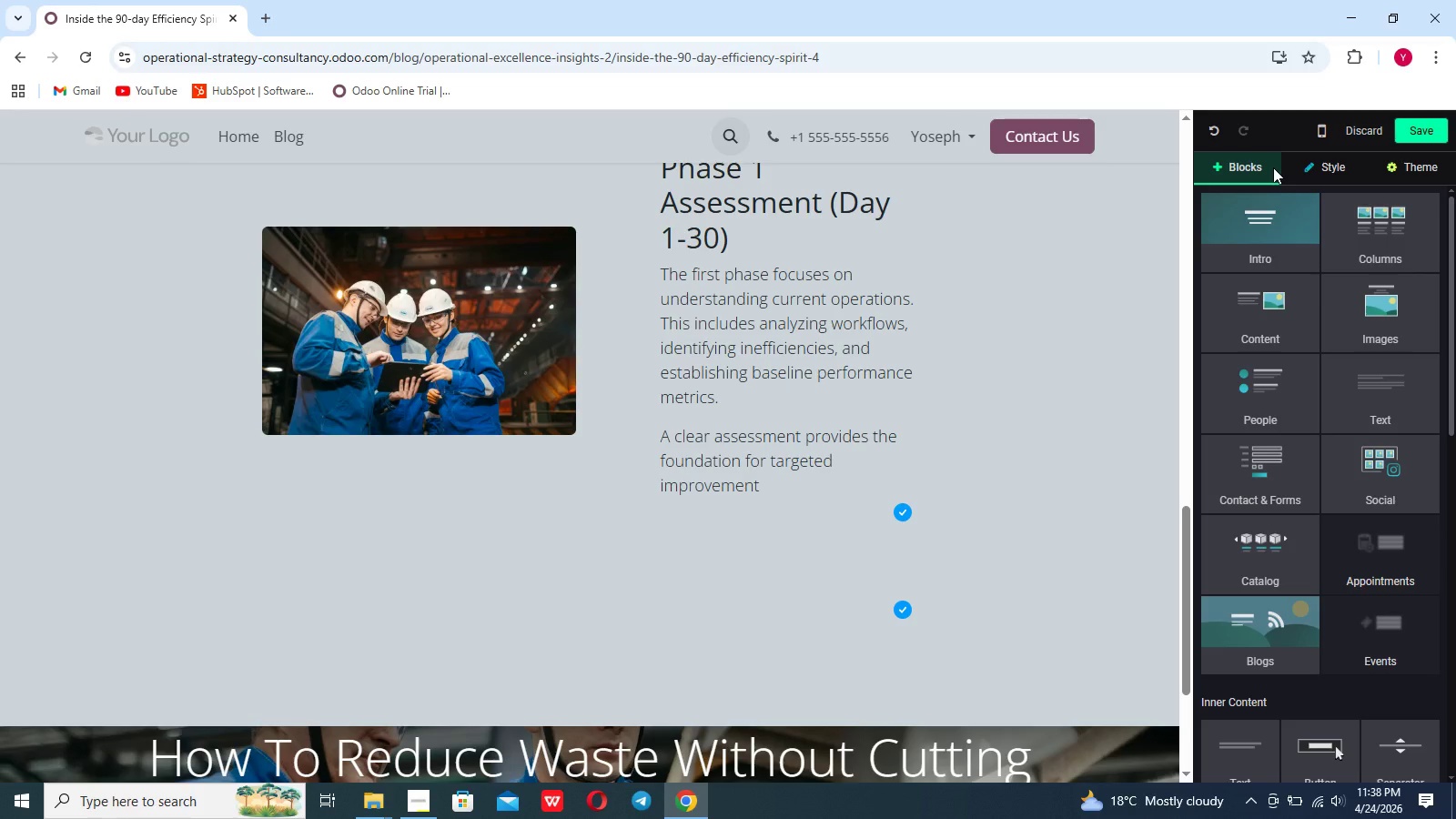 
wait(40.7)
 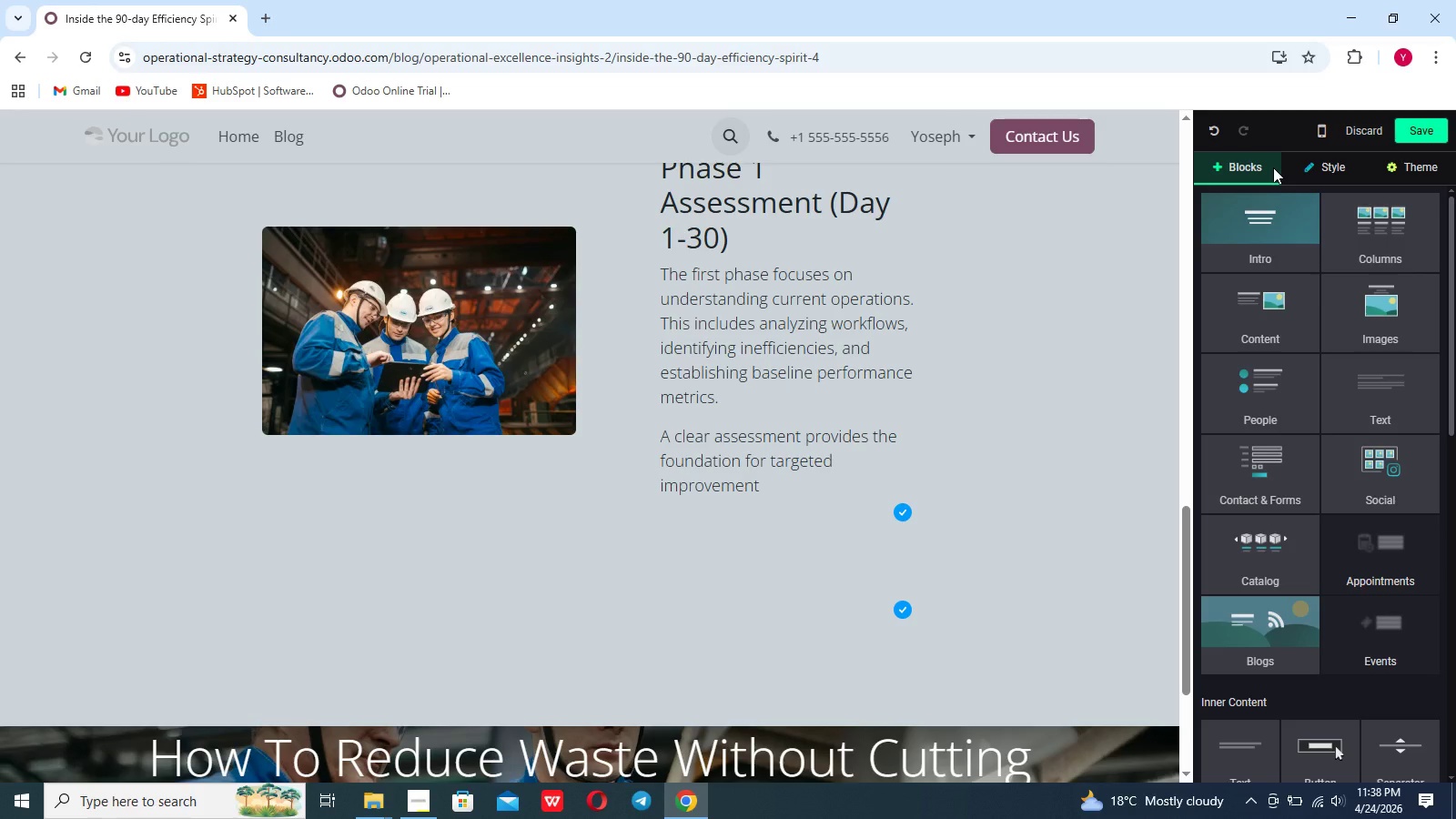 
left_click([551, 308])
 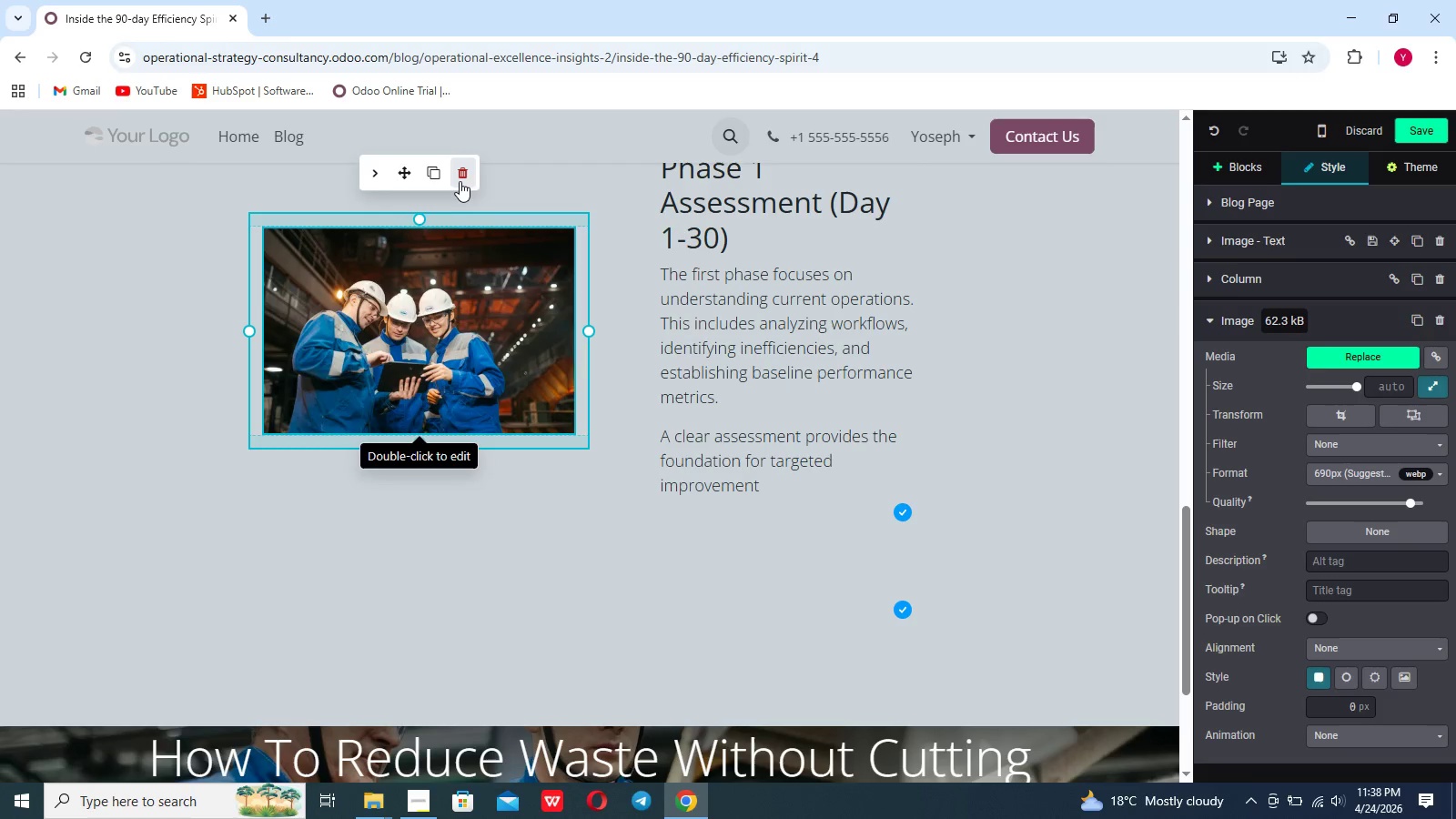 
left_click([460, 177])
 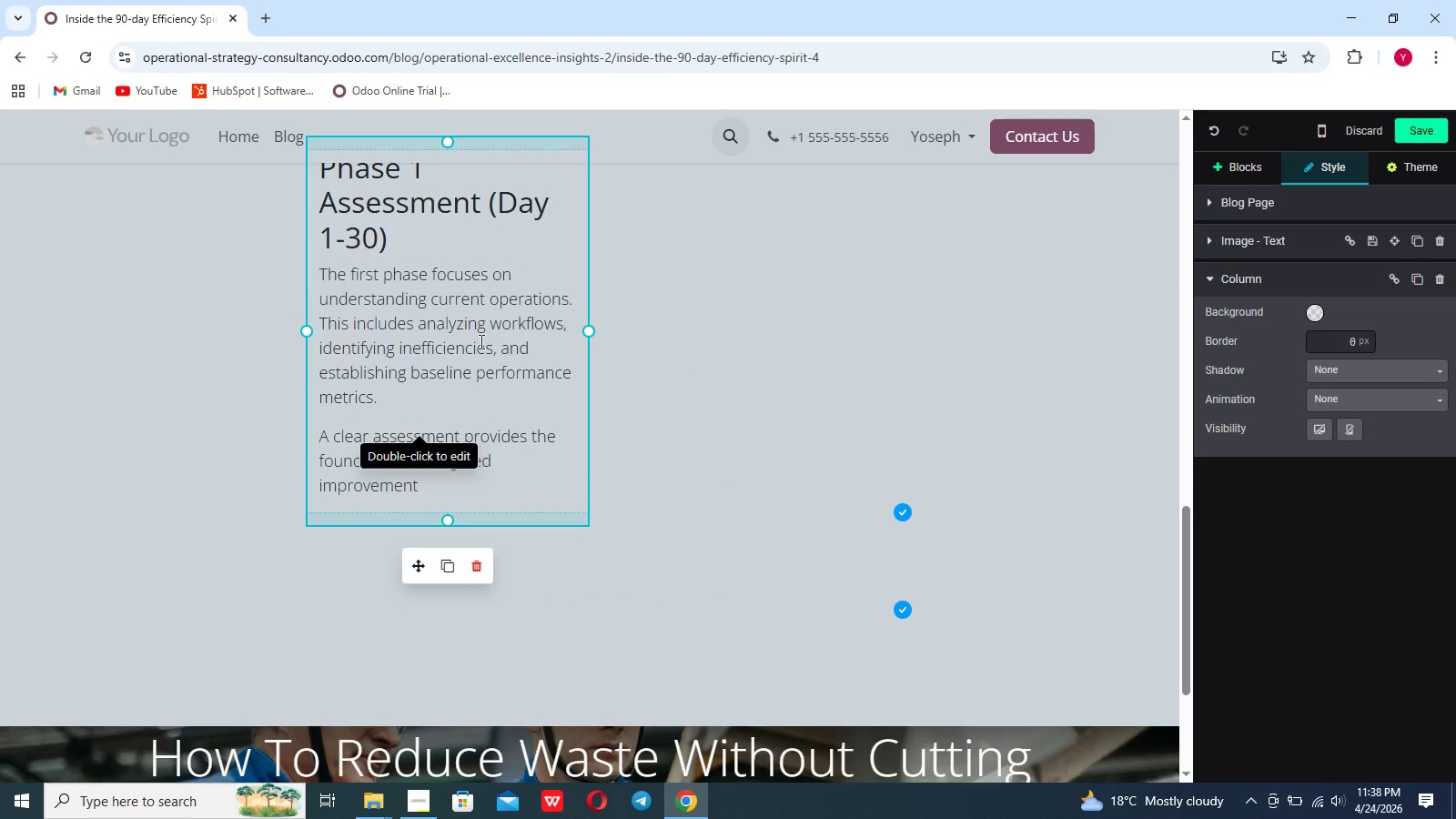 
left_click([480, 339])
 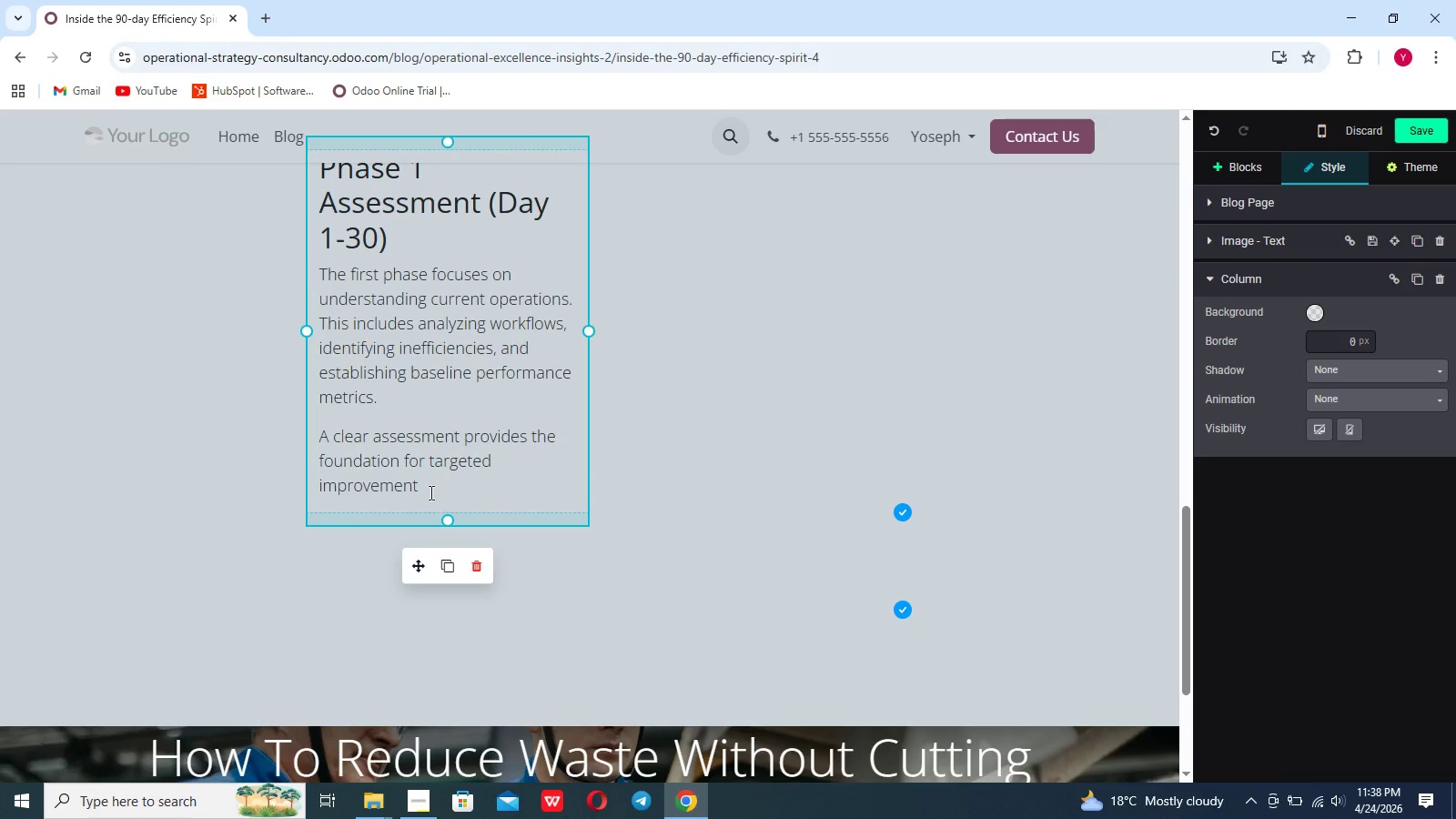 
left_click([430, 492])
 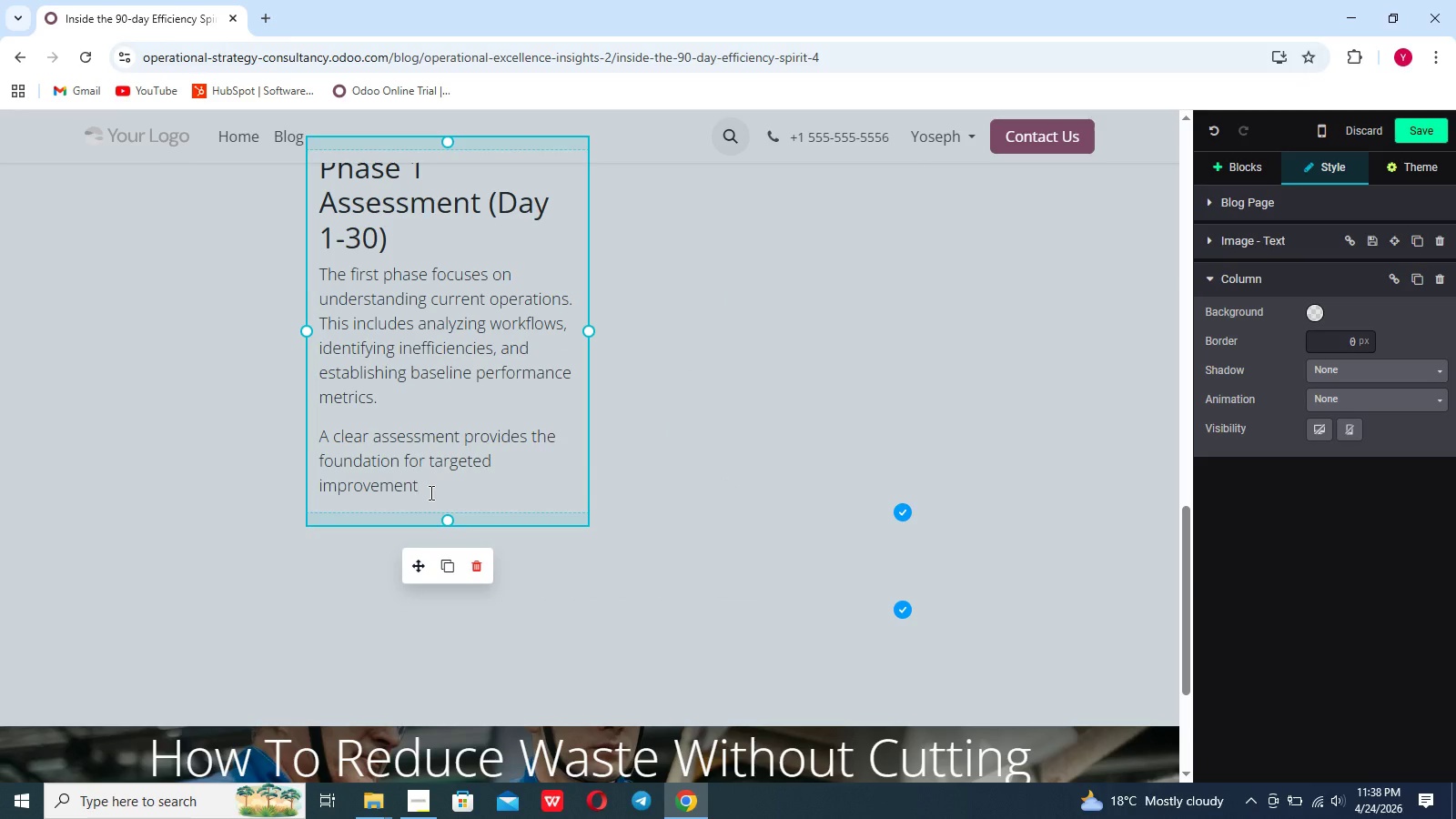 
scroll: coordinate [430, 492], scroll_direction: none, amount: 0.0
 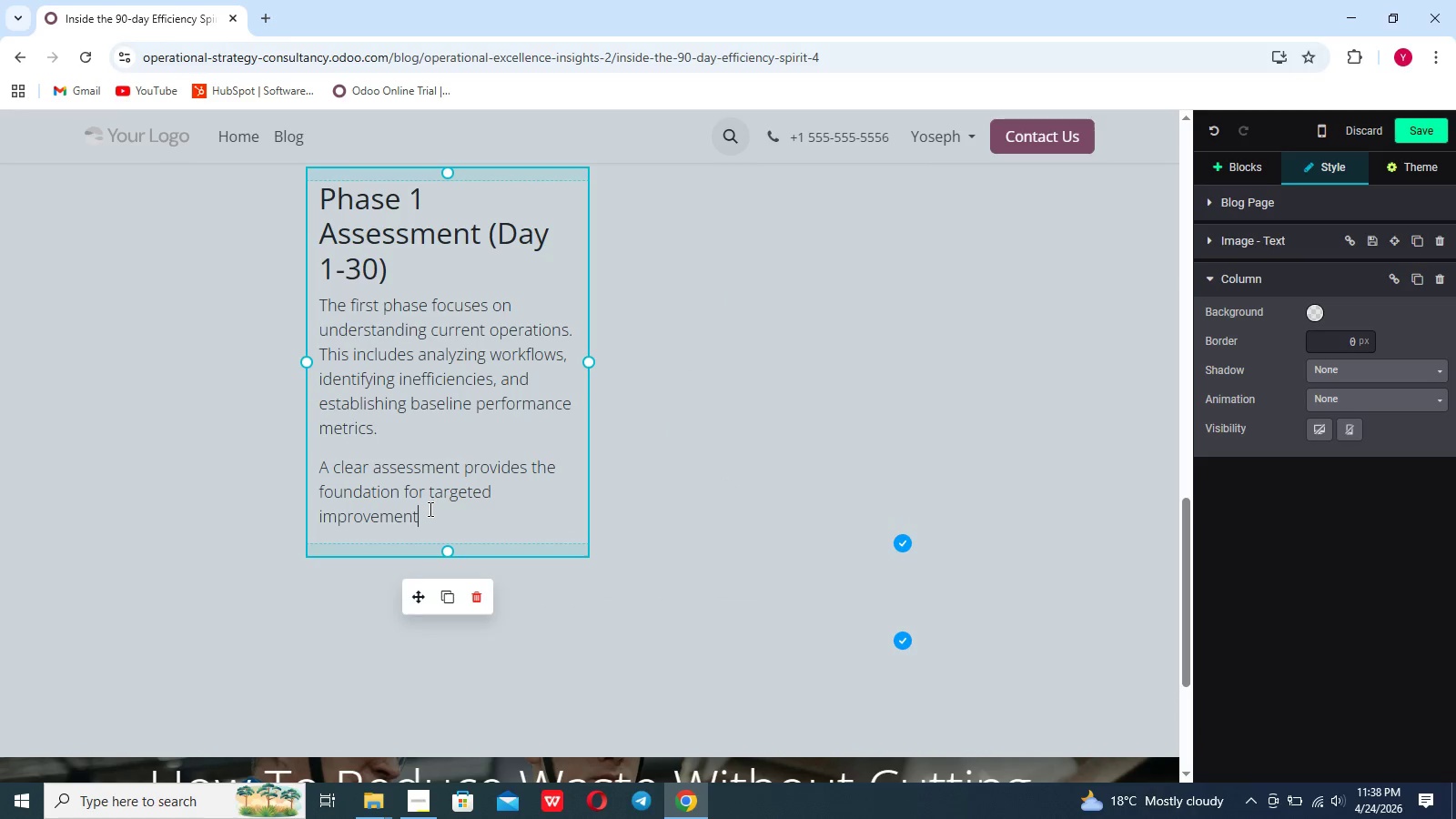 
left_click_drag(start_coordinate=[426, 514], to_coordinate=[311, 208])
 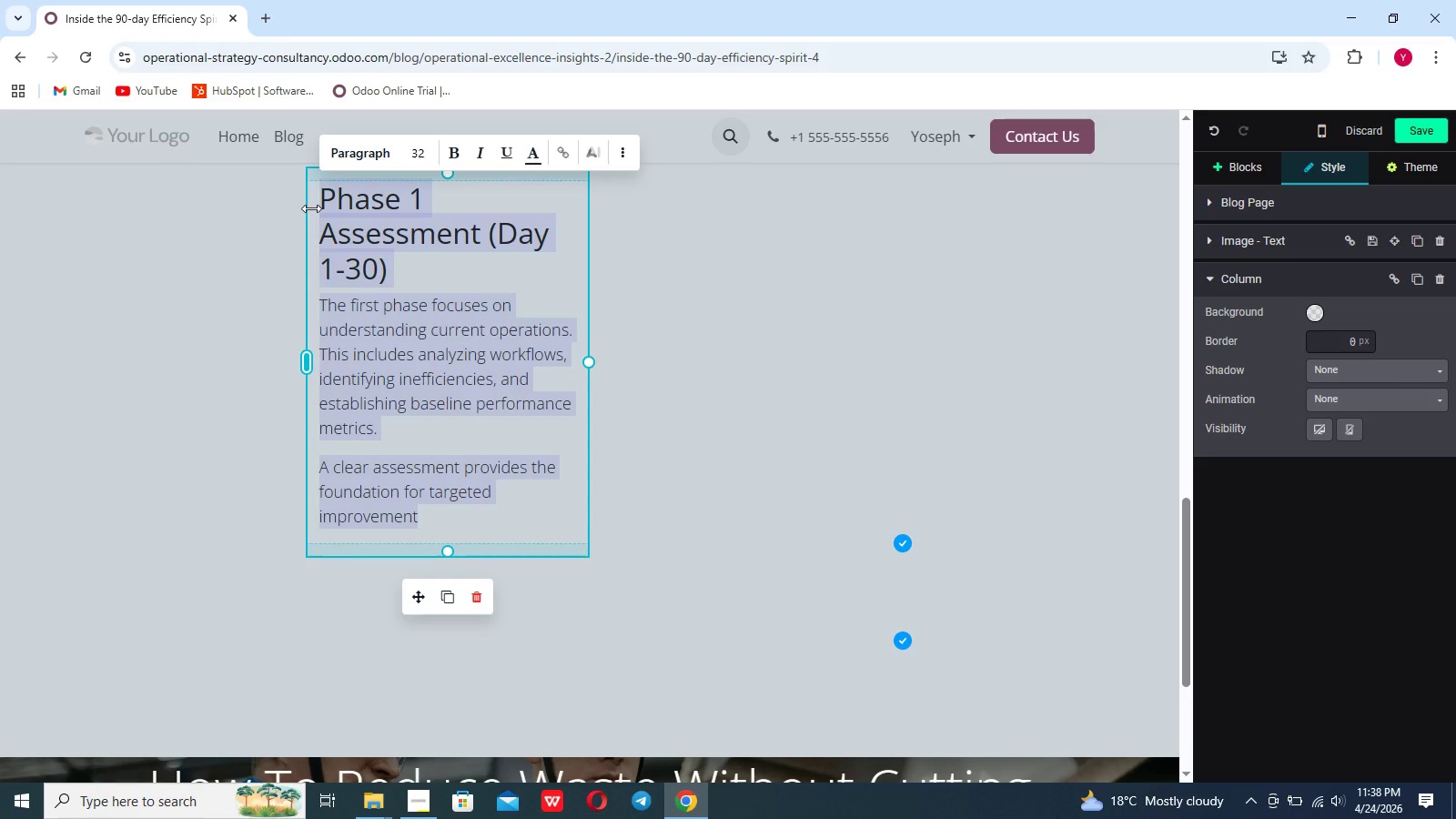 
key(Control+C)
 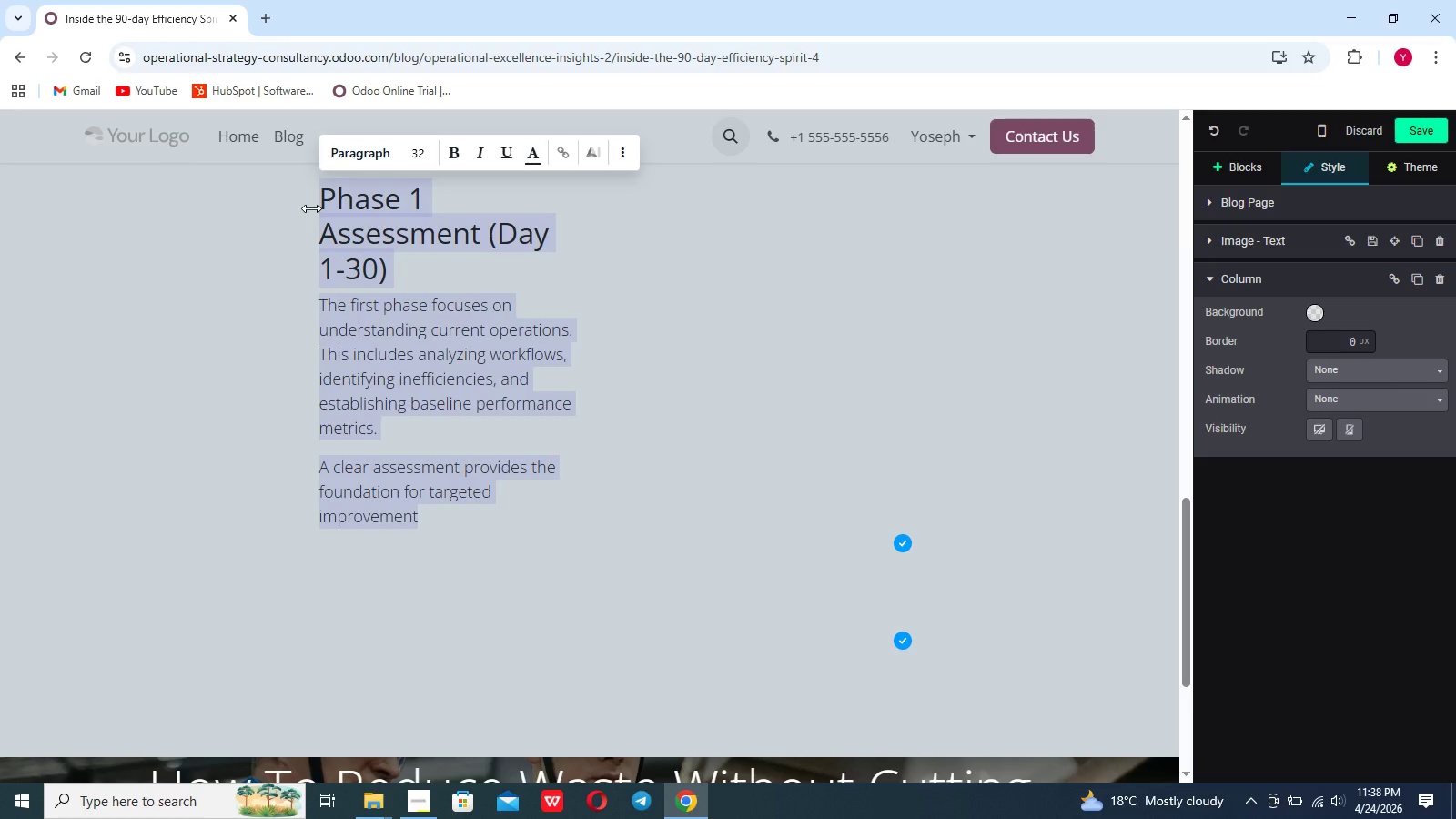 
key(Control+C)
 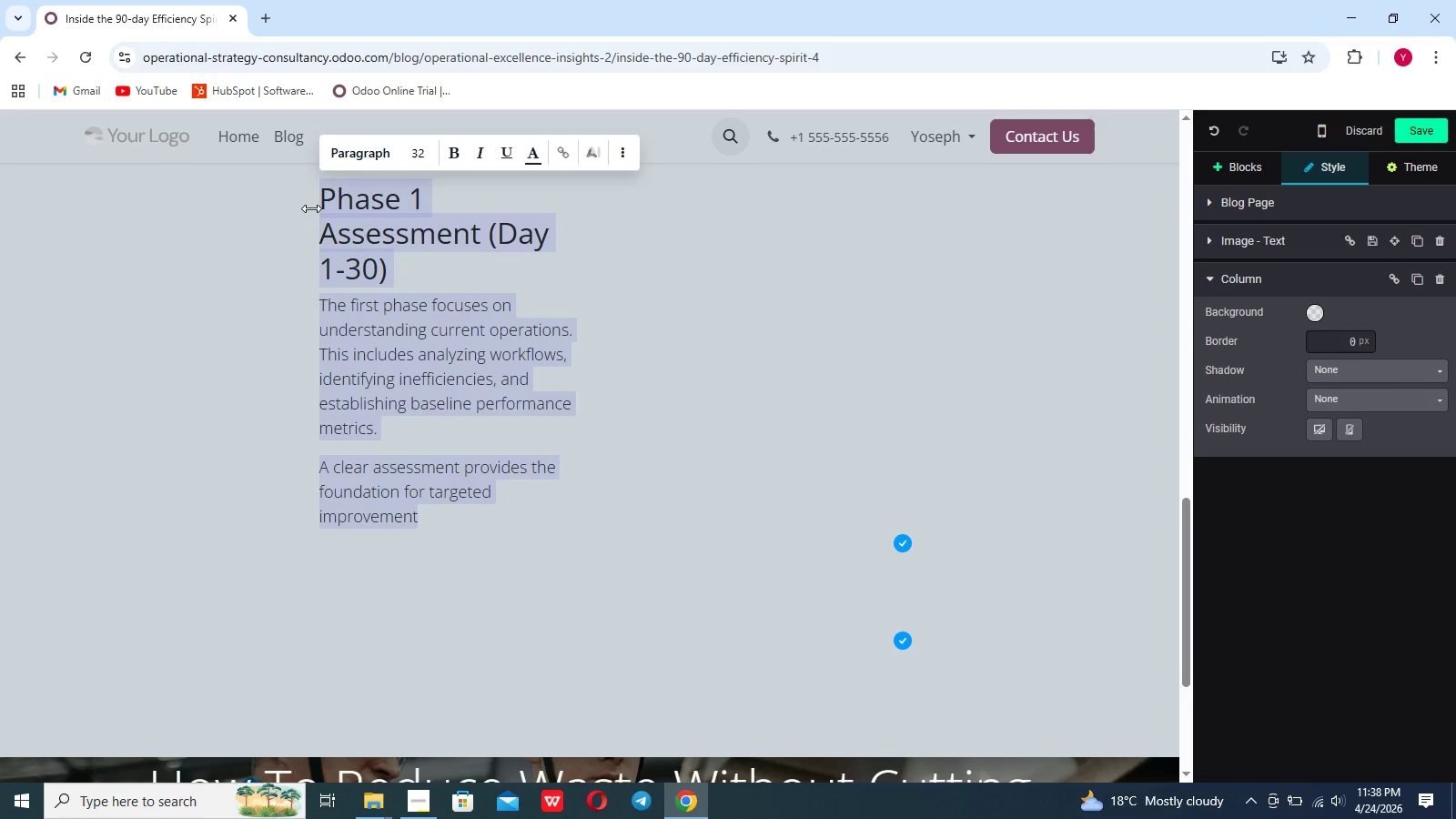 
key(Backspace)
 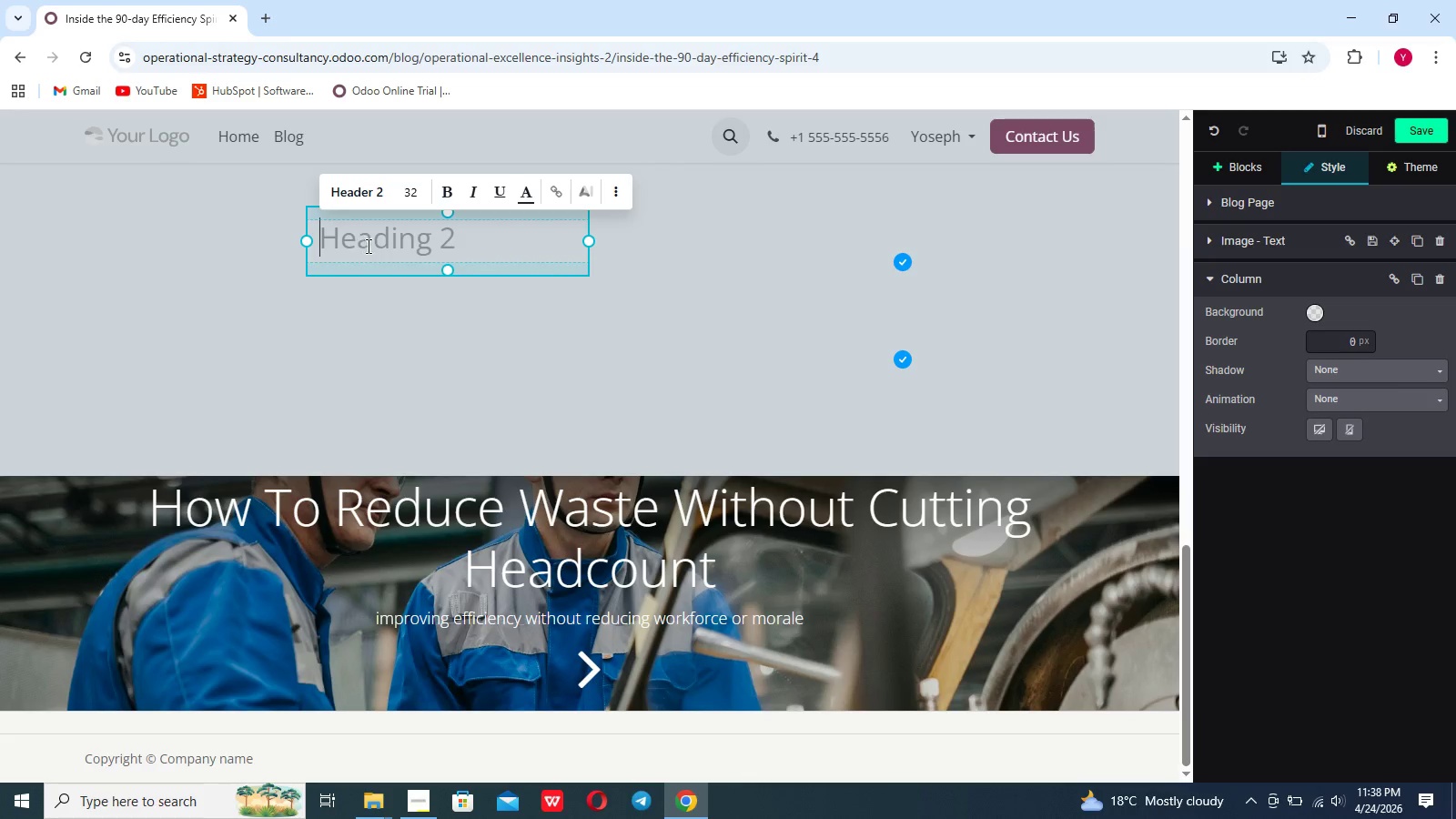 
left_click([406, 268])
 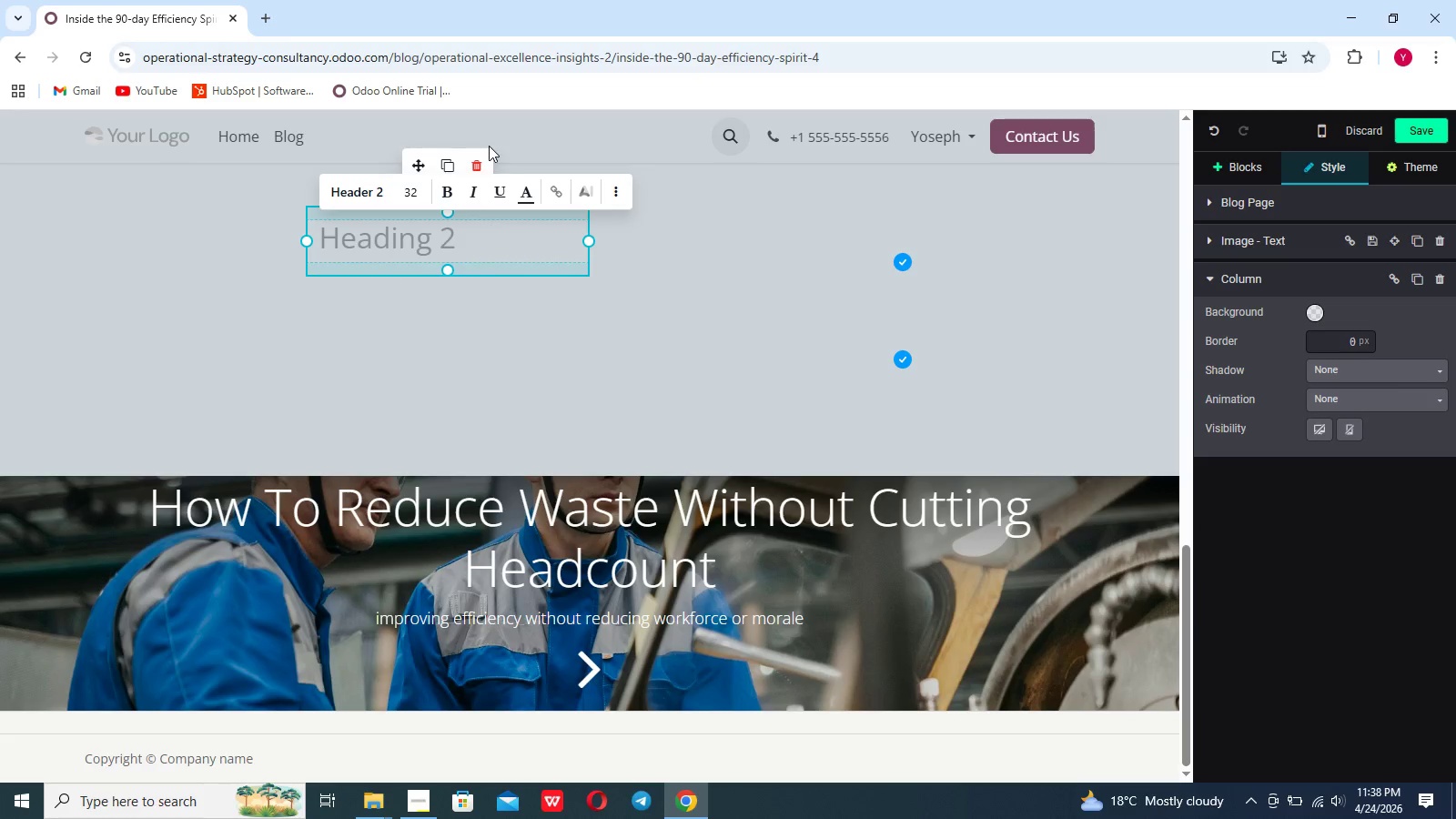 
left_click([481, 157])
 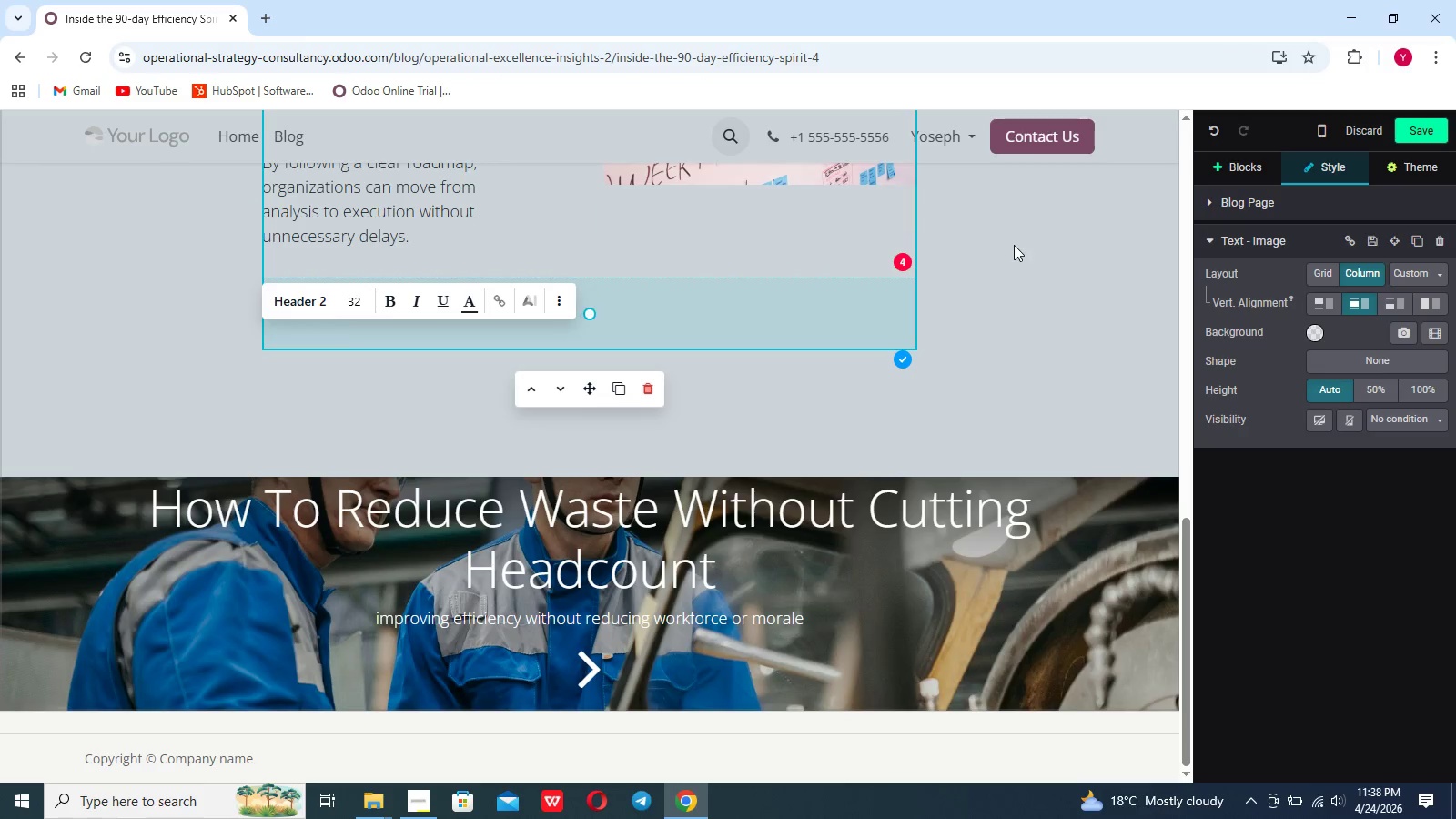 
left_click([1253, 176])
 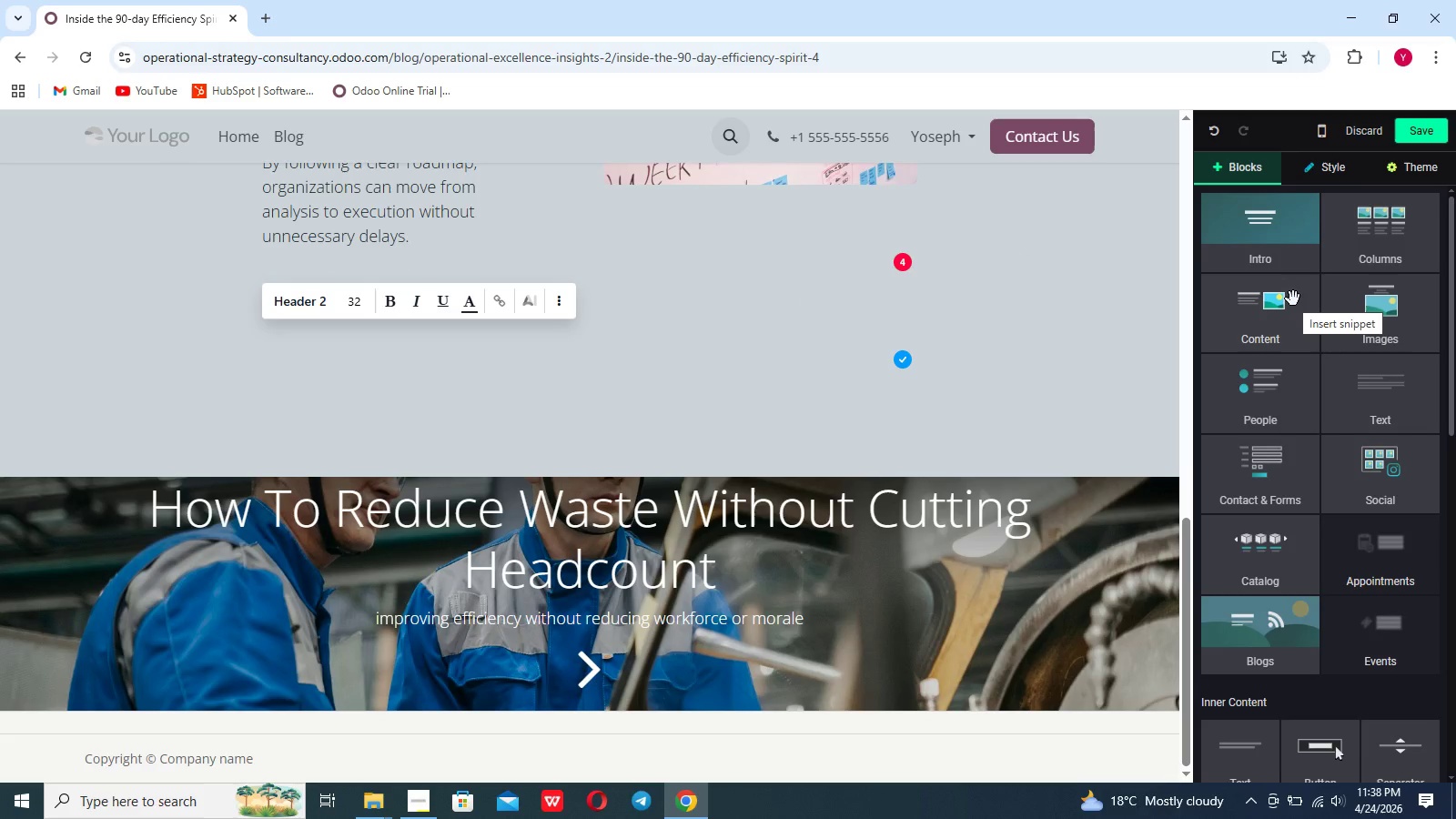 
left_click([1293, 298])
 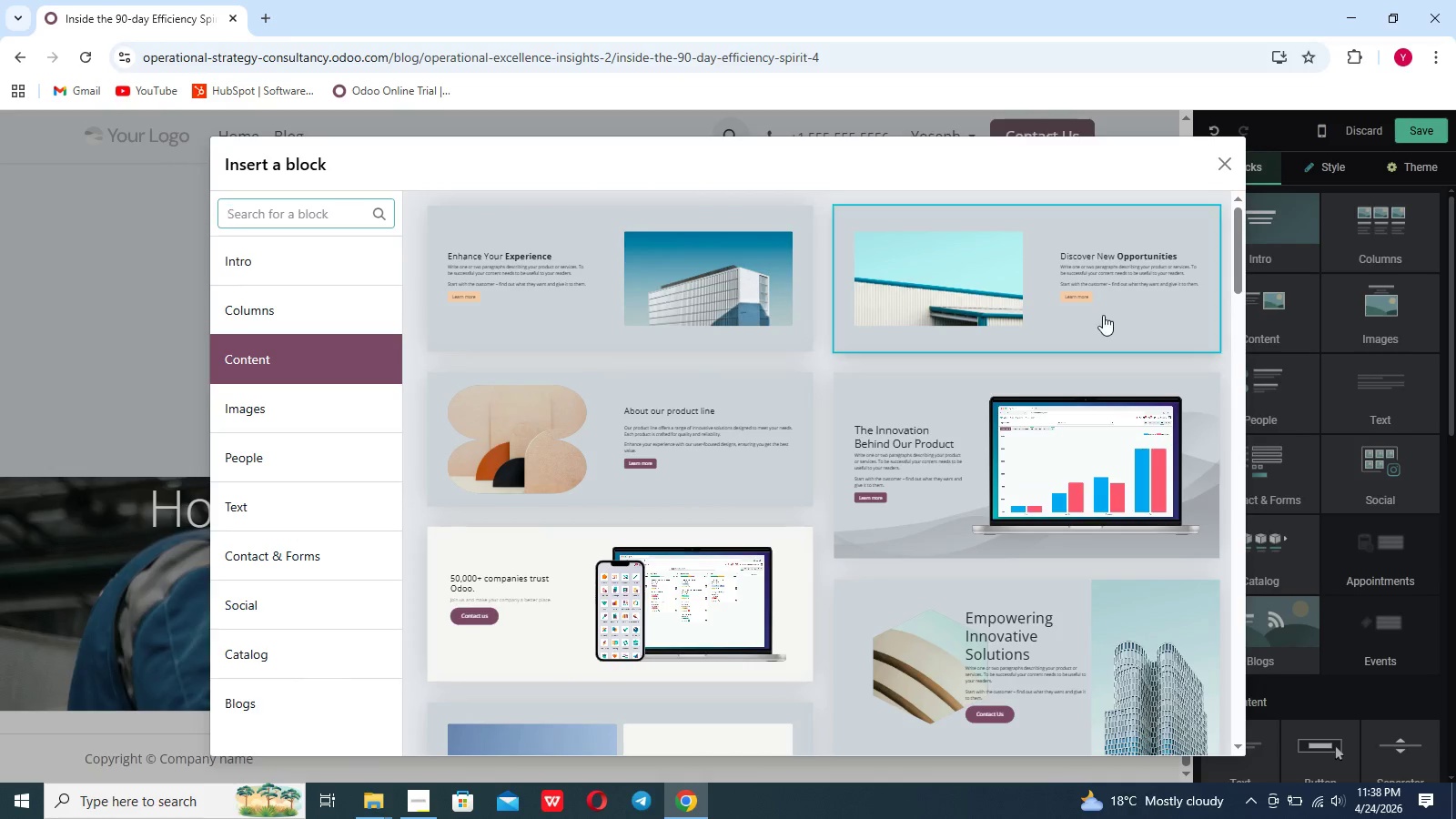 
scroll: coordinate [935, 422], scroll_direction: down, amount: 47.0
 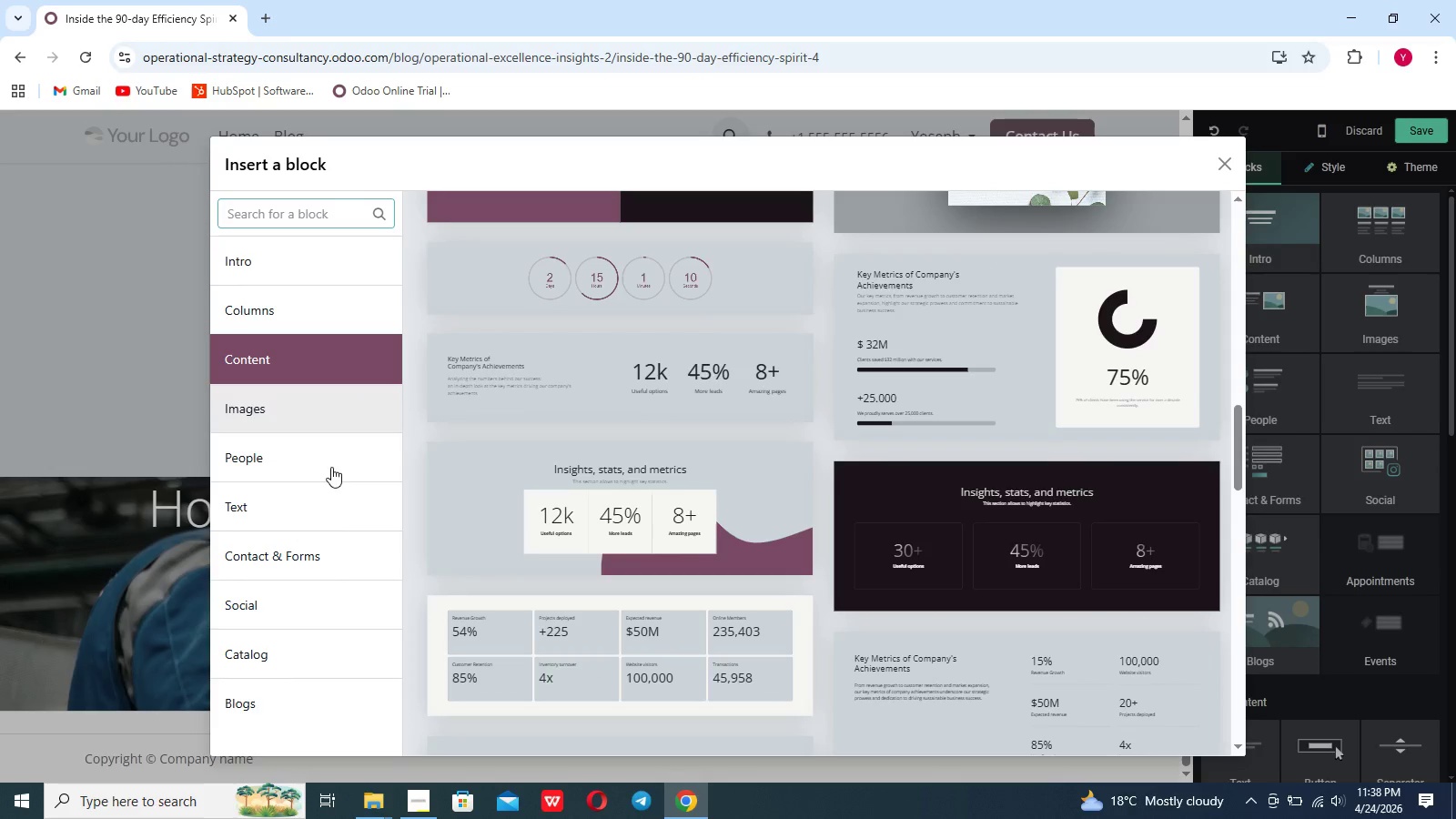 
left_click([323, 499])
 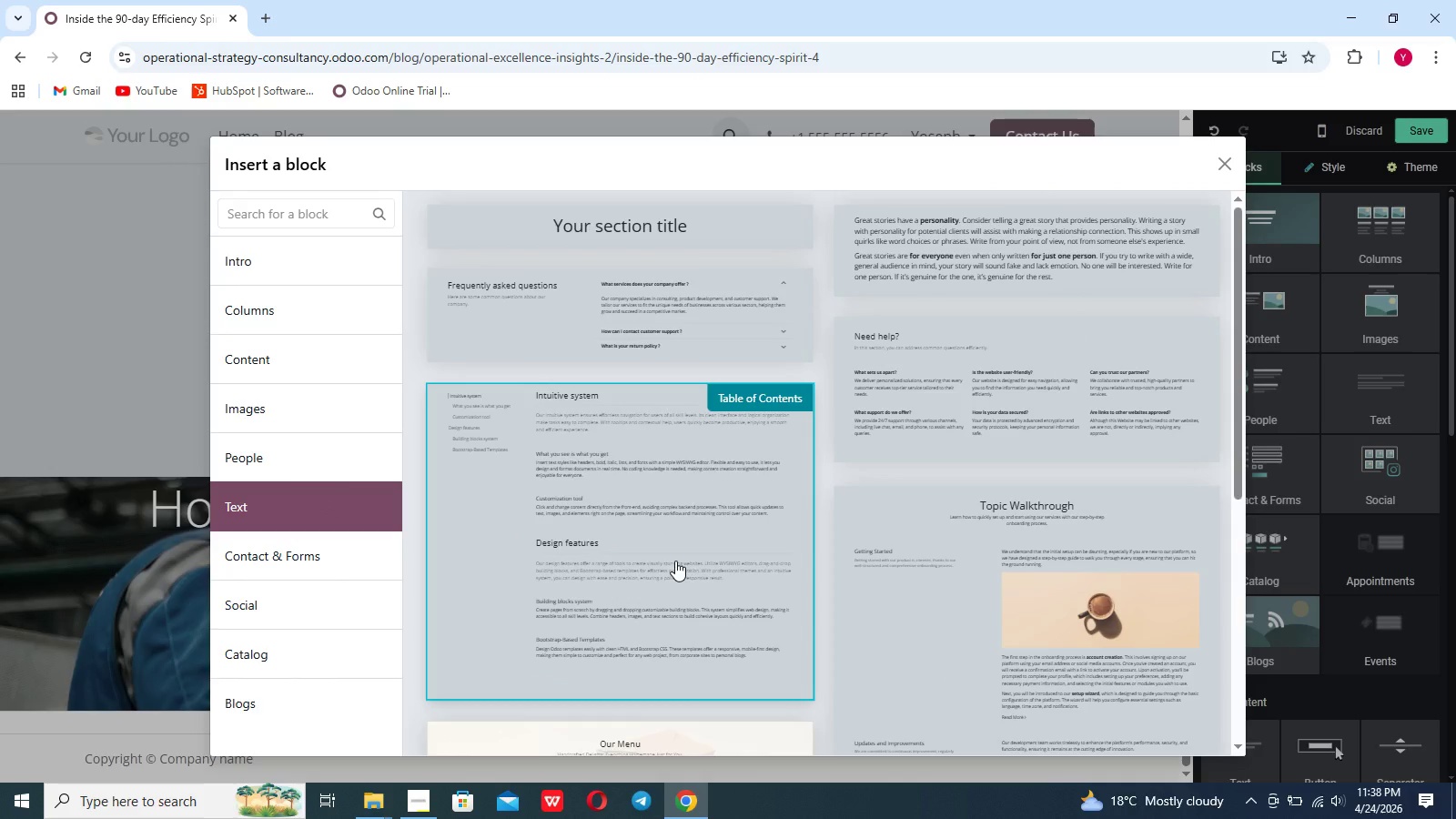 
scroll: coordinate [675, 561], scroll_direction: down, amount: 38.0
 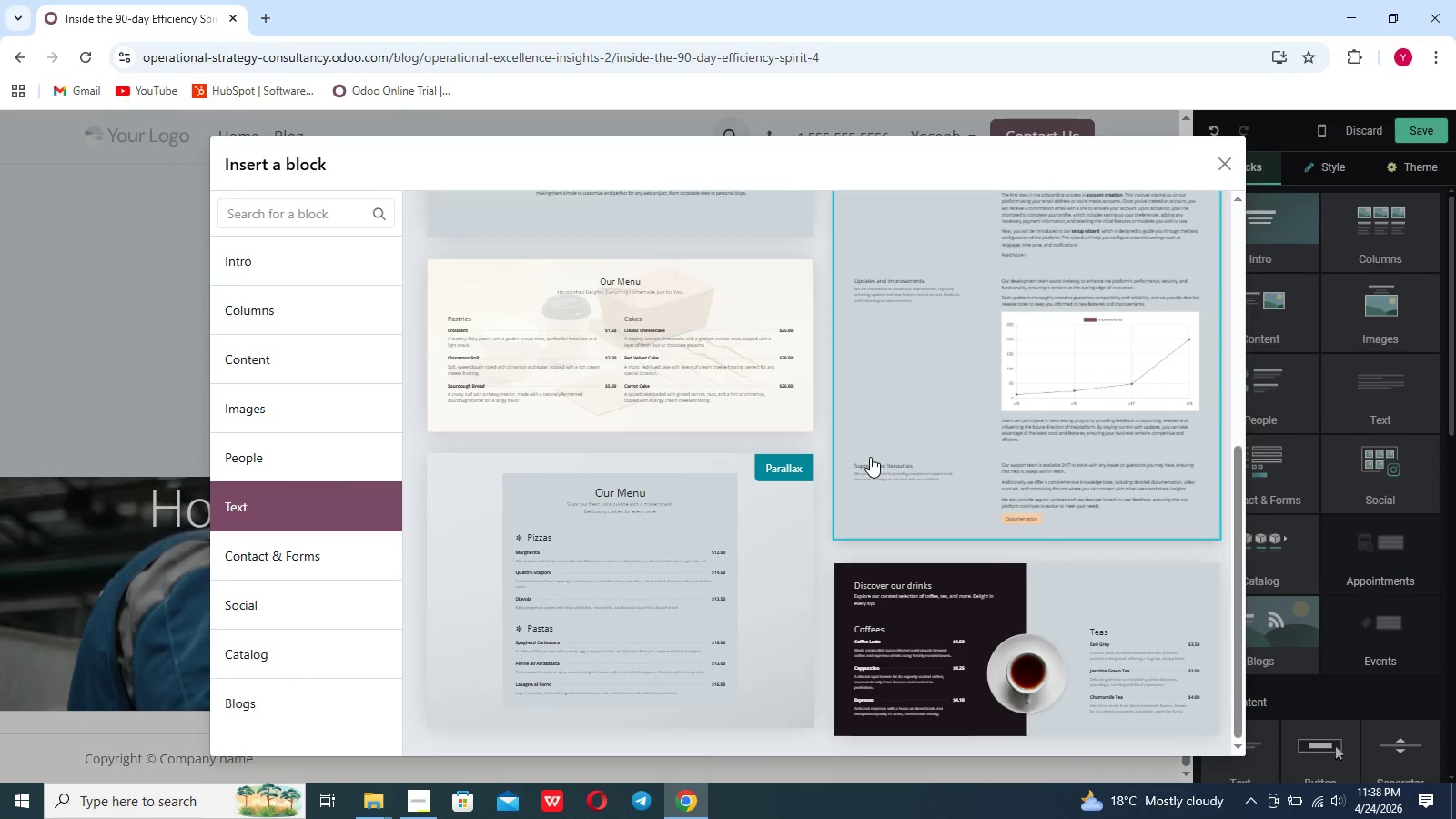 
scroll: coordinate [870, 457], scroll_direction: up, amount: 25.0
 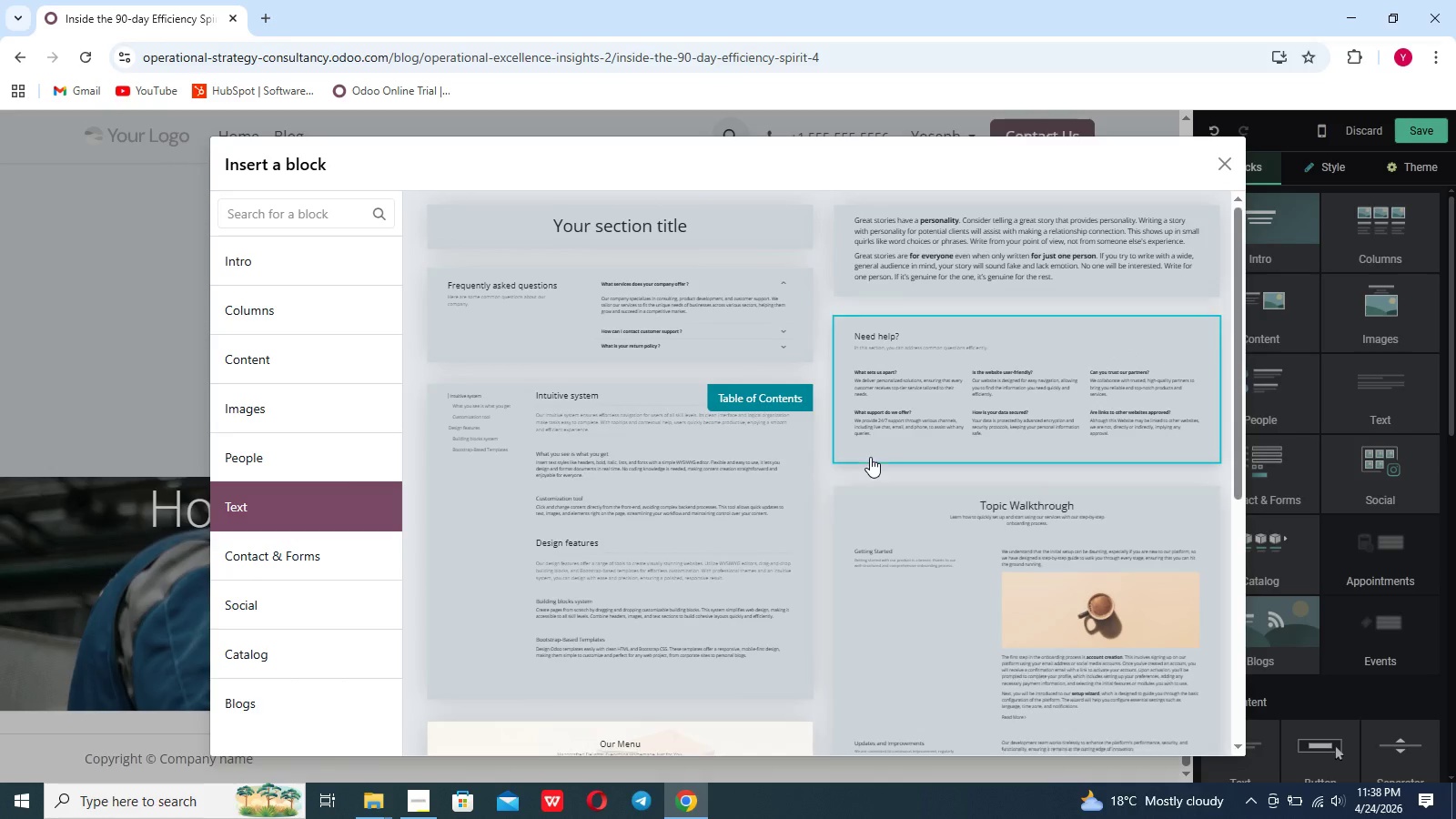 
scroll: coordinate [870, 457], scroll_direction: down, amount: 53.0
 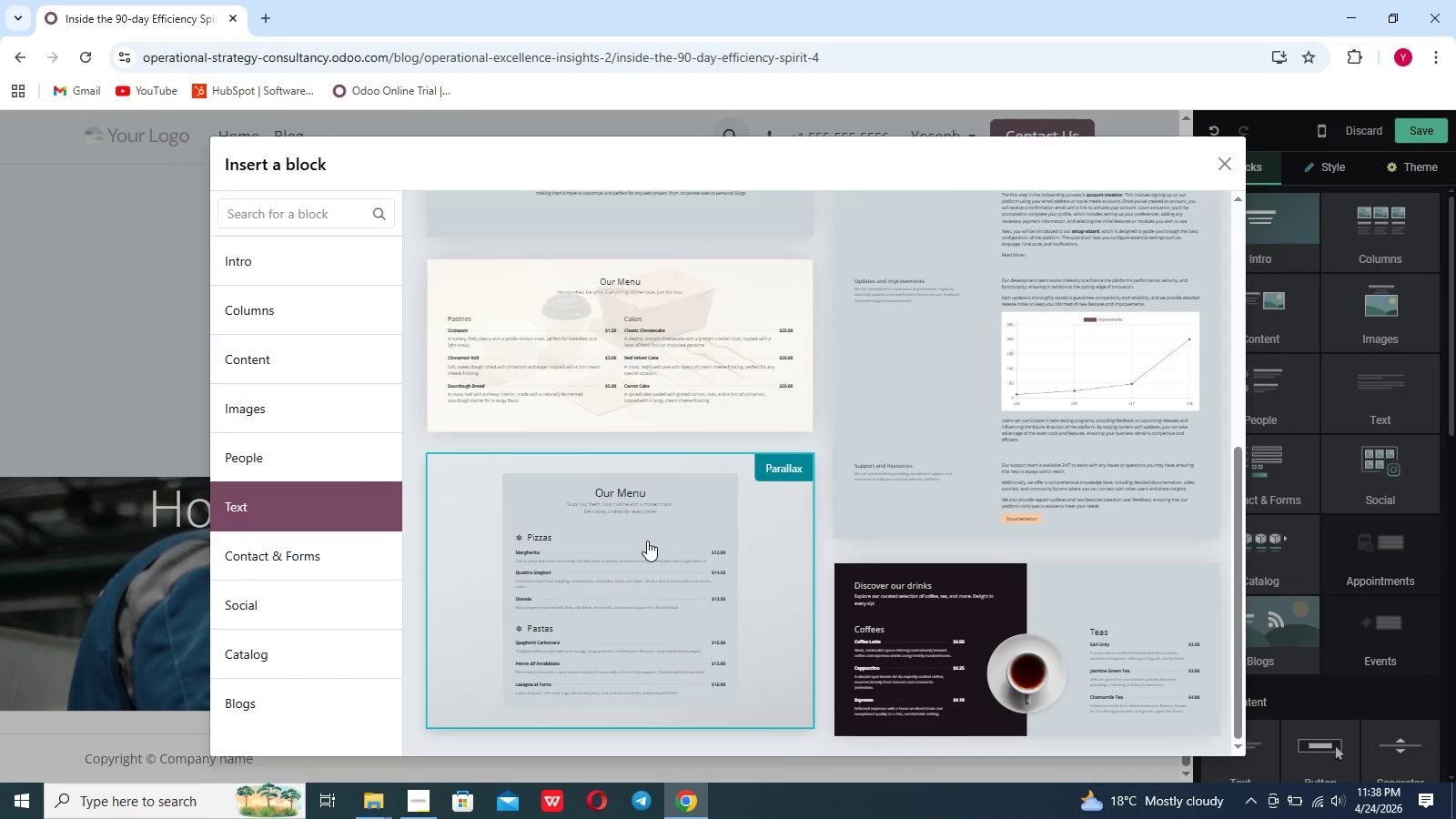 
scroll: coordinate [647, 541], scroll_direction: up, amount: 21.0
 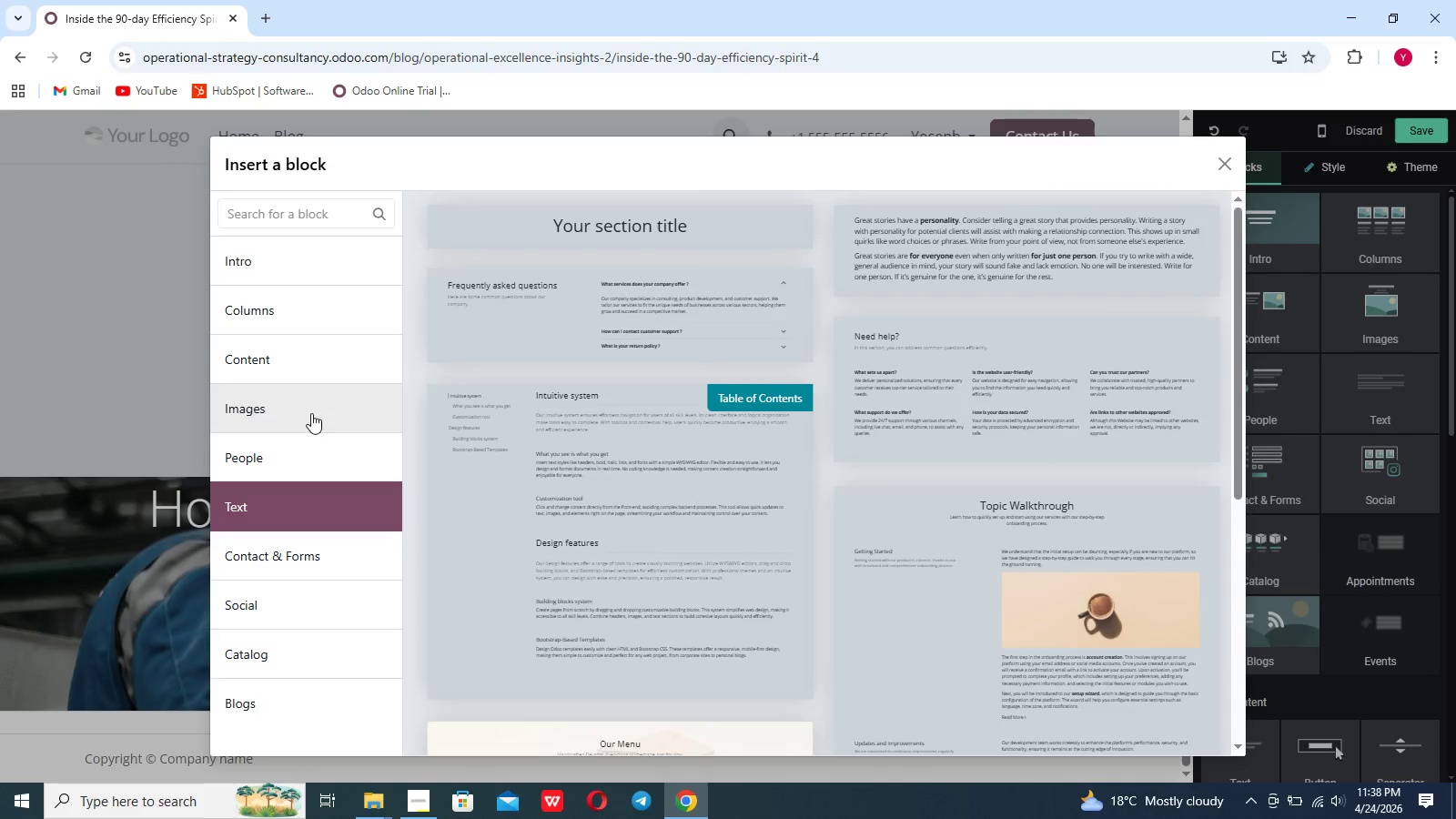 
left_click([306, 378])
 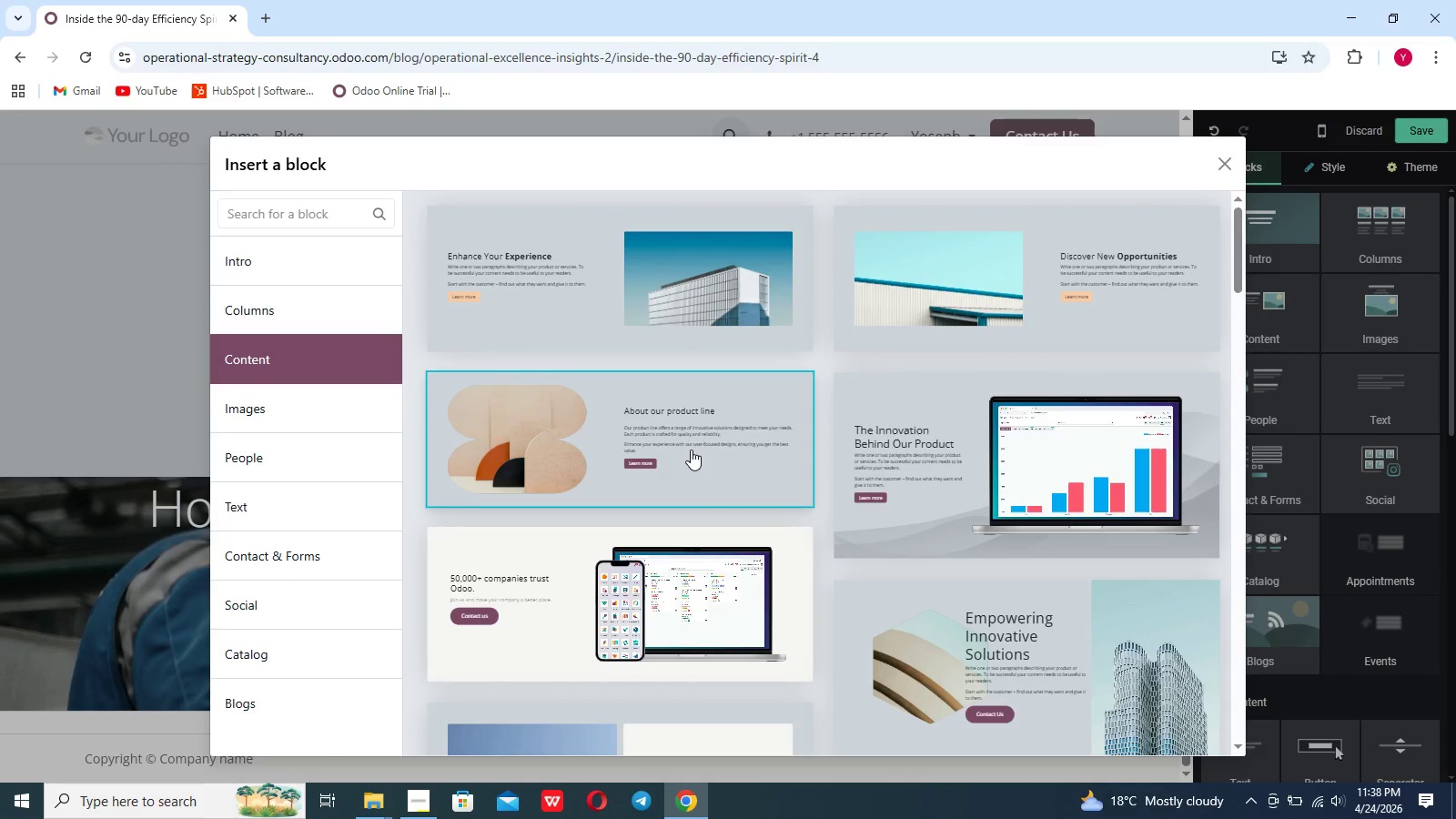 
scroll: coordinate [691, 450], scroll_direction: down, amount: 43.0
 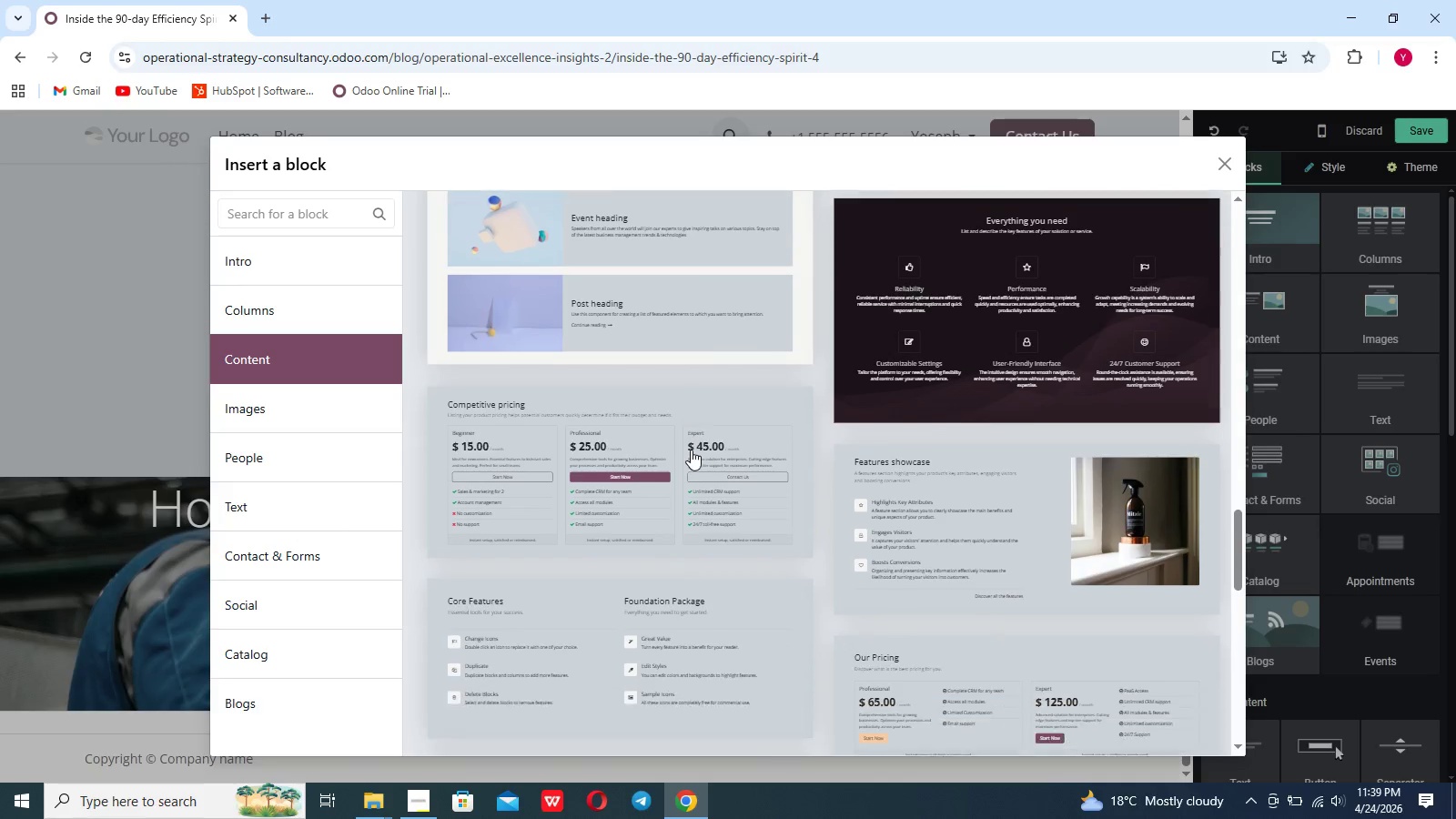 
left_click([945, 431])
 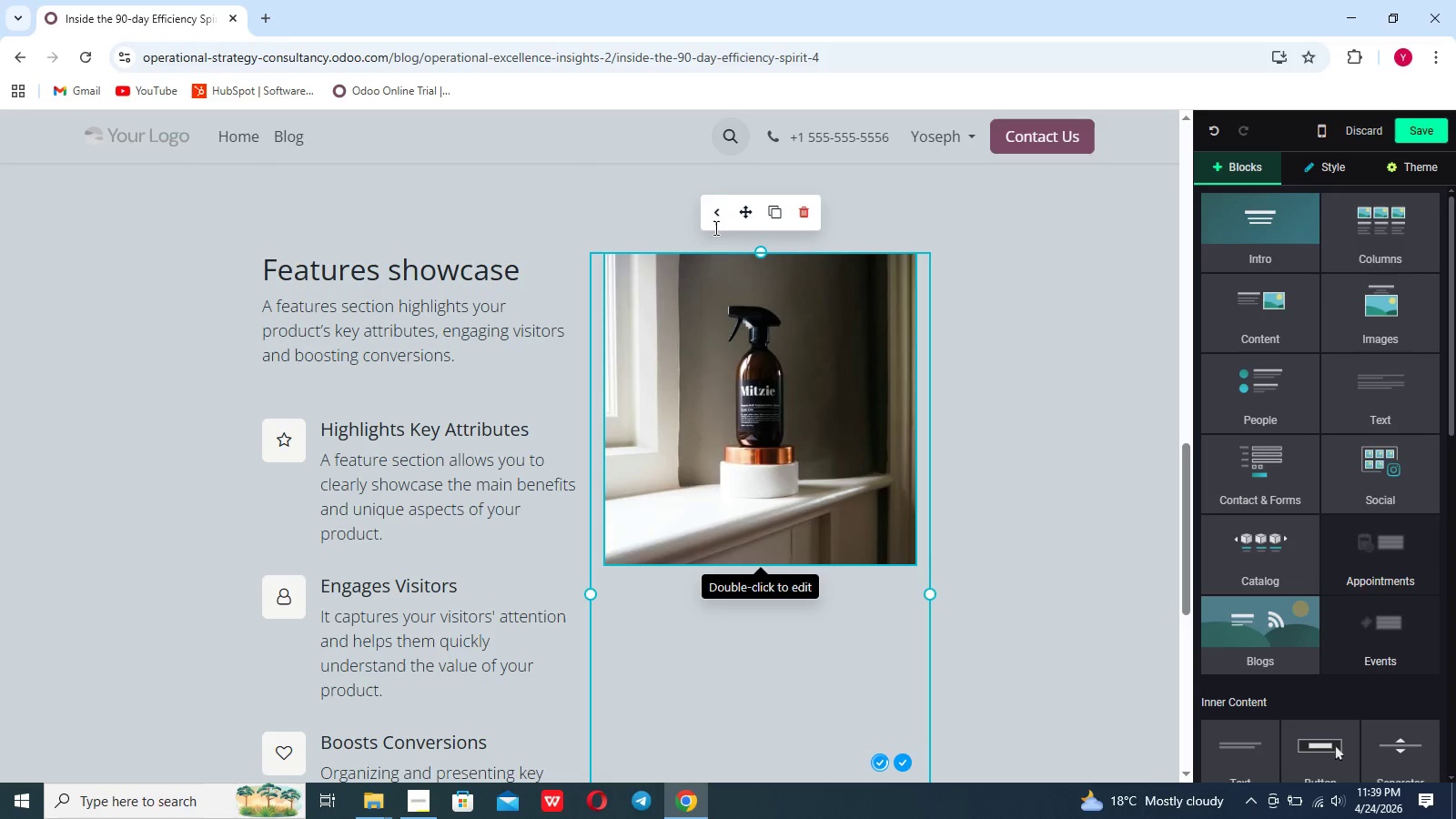 
left_click([806, 215])
 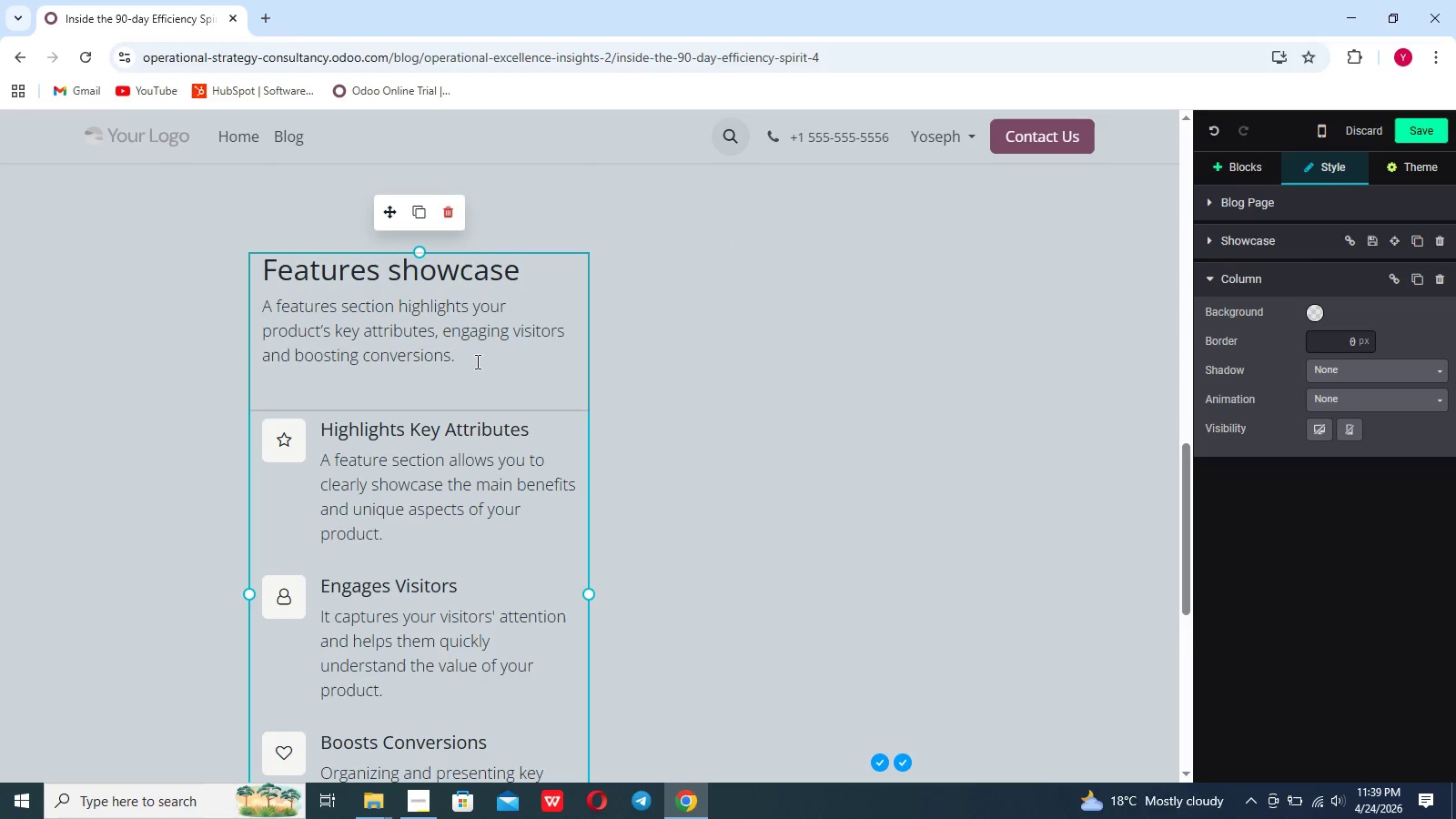 
left_click_drag(start_coordinate=[461, 359], to_coordinate=[340, 326])
 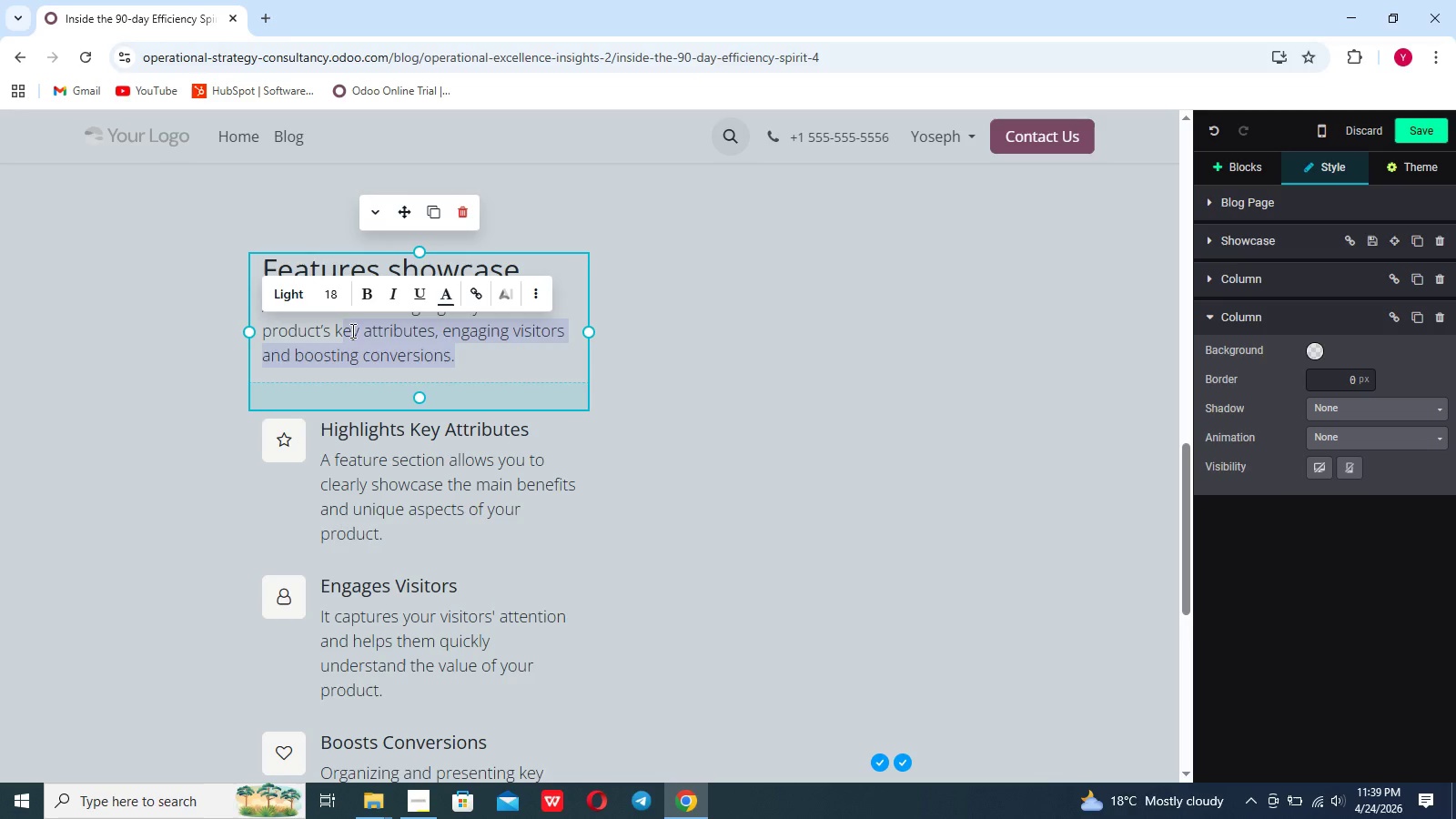 
left_click([366, 336])
 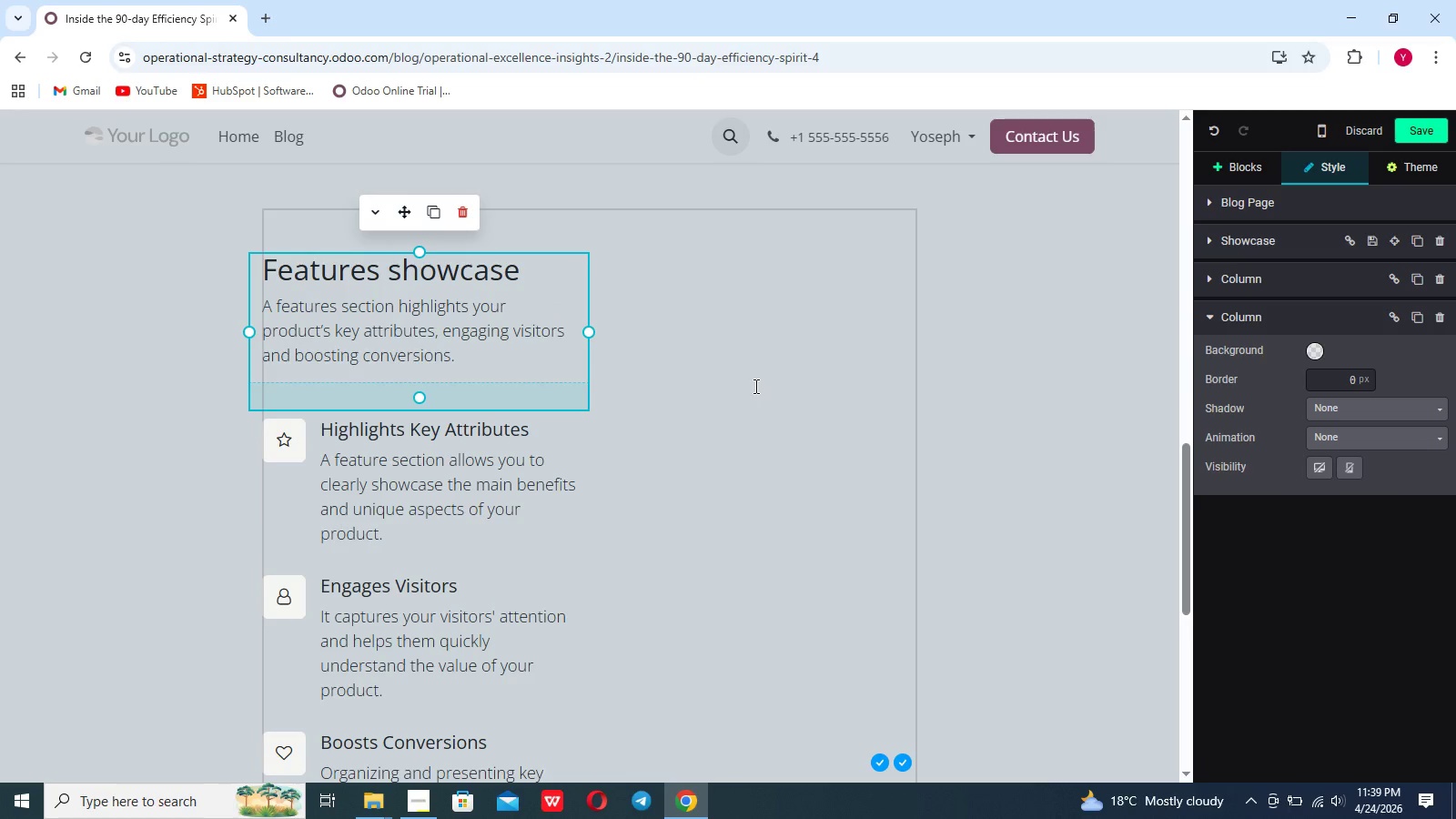 
left_click([754, 386])
 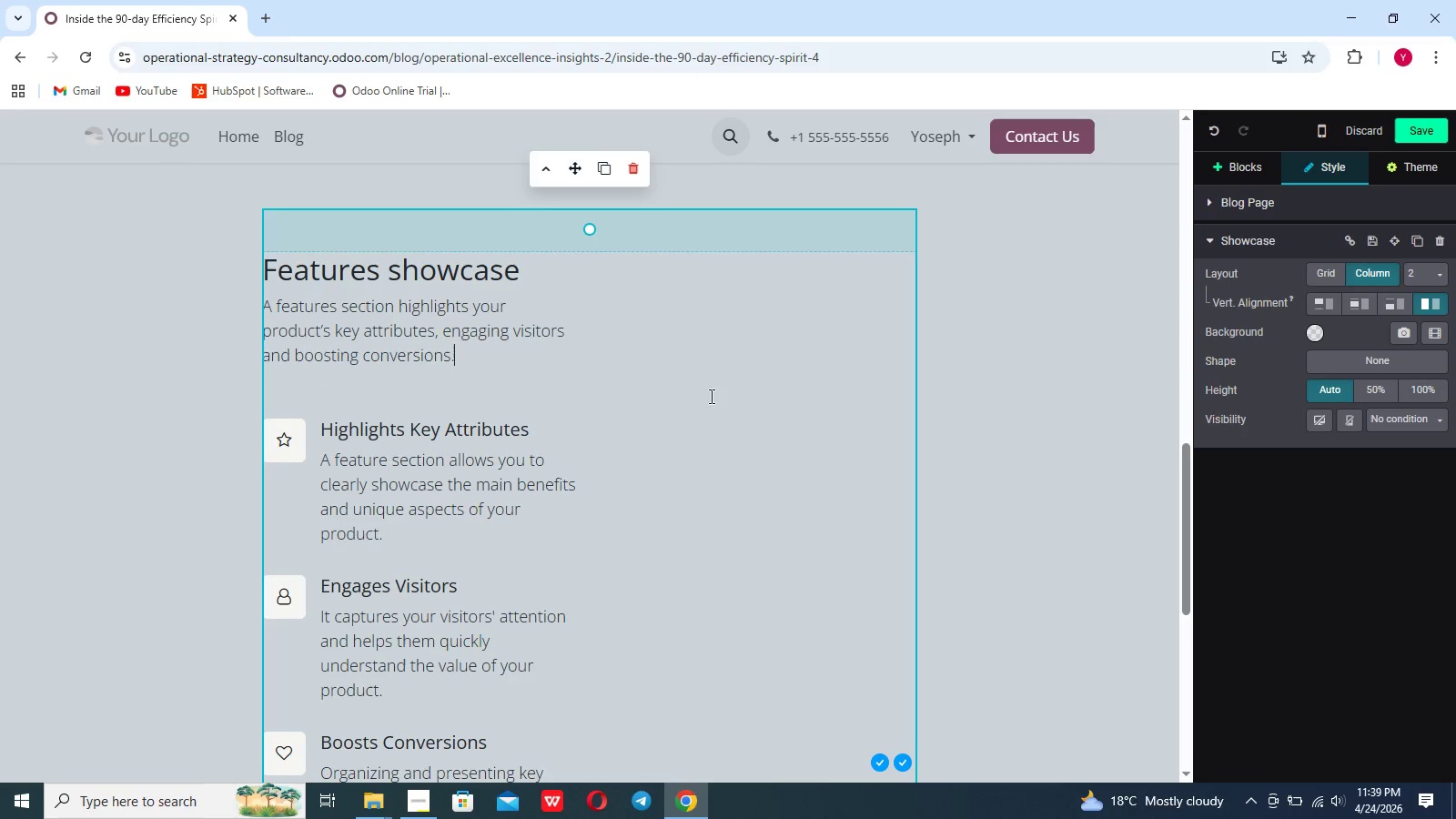 
scroll: coordinate [710, 396], scroll_direction: down, amount: 10.0
 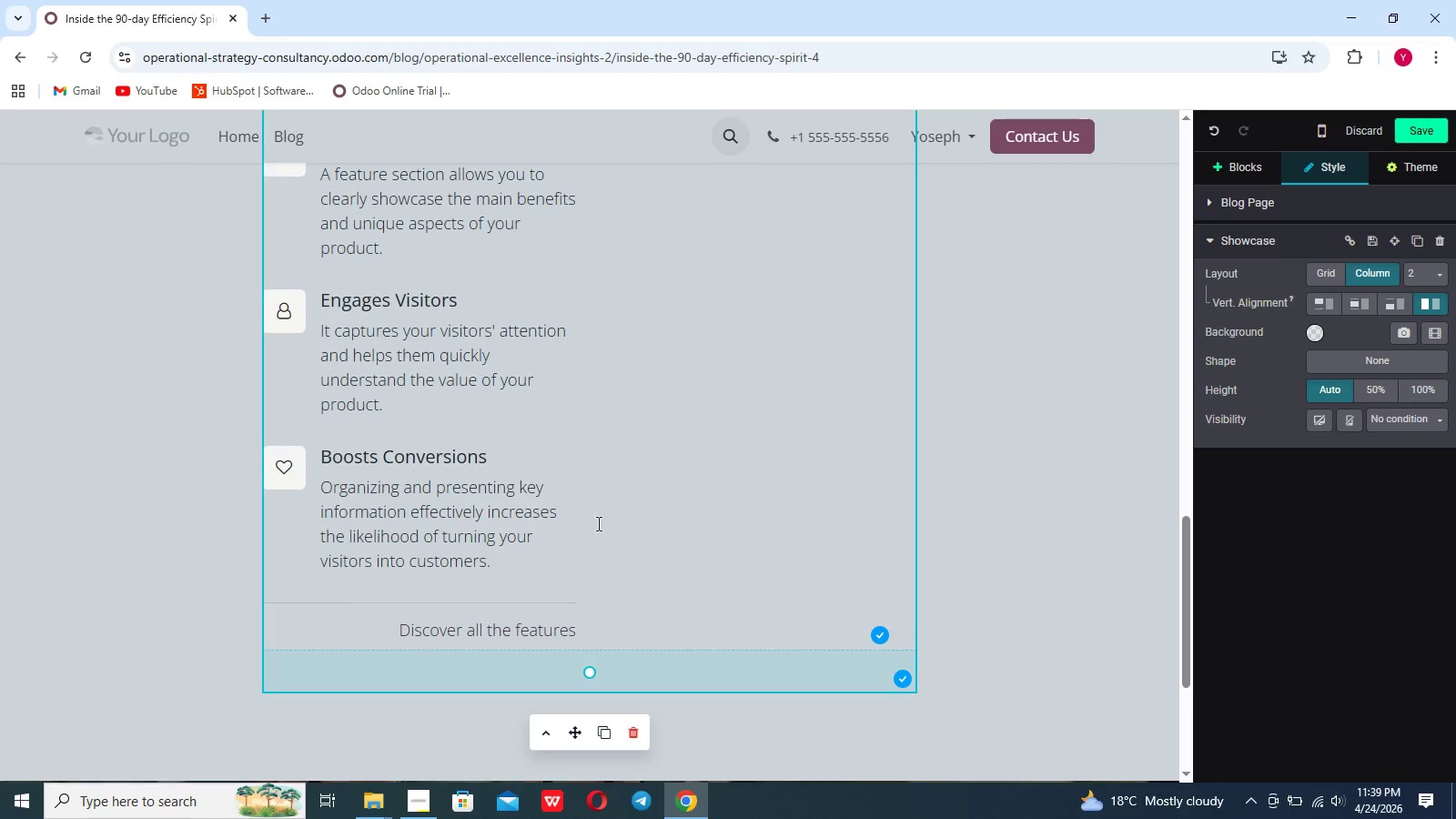 
left_click_drag(start_coordinate=[597, 522], to_coordinate=[320, 353])
 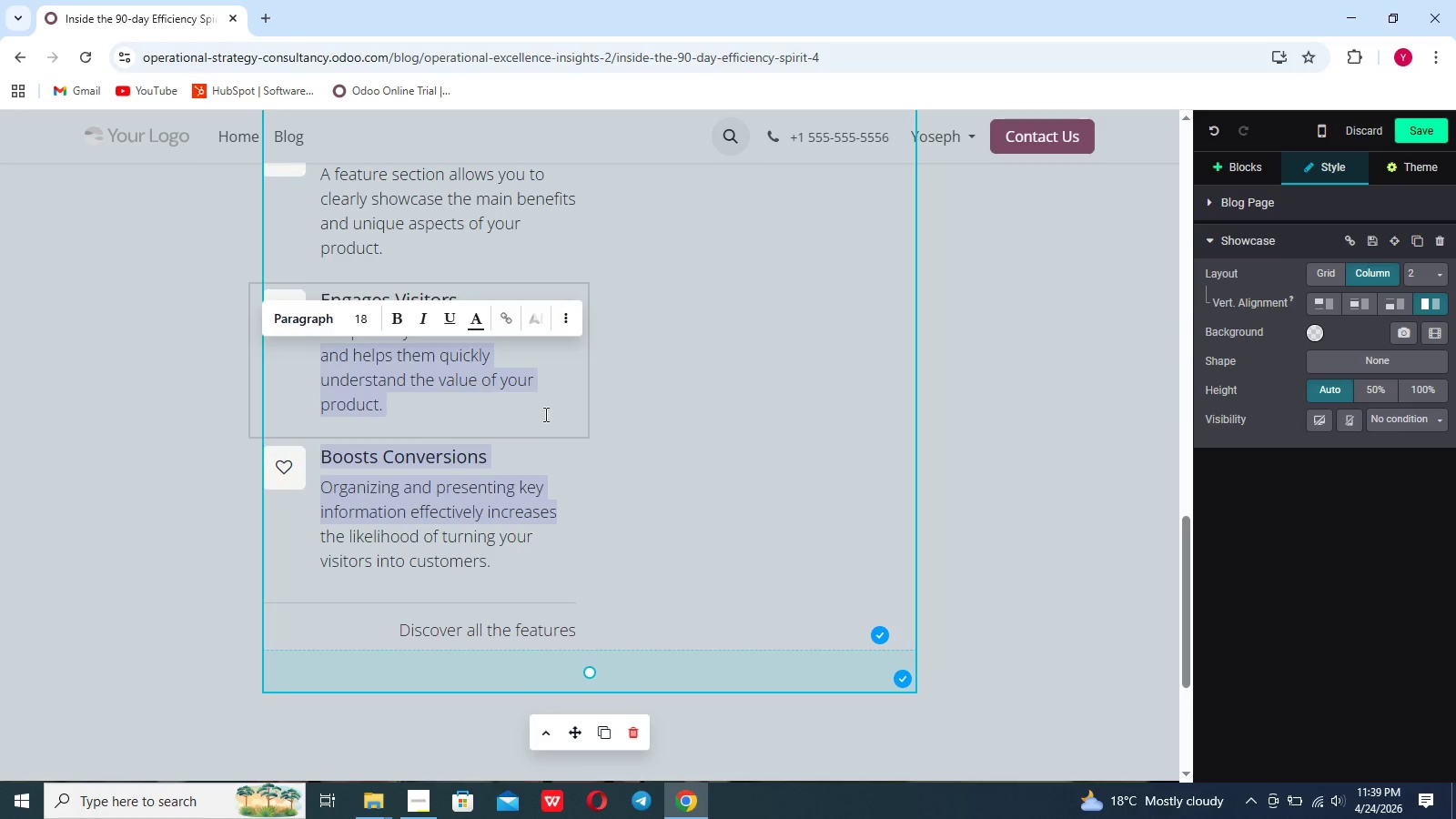 
left_click([574, 442])
 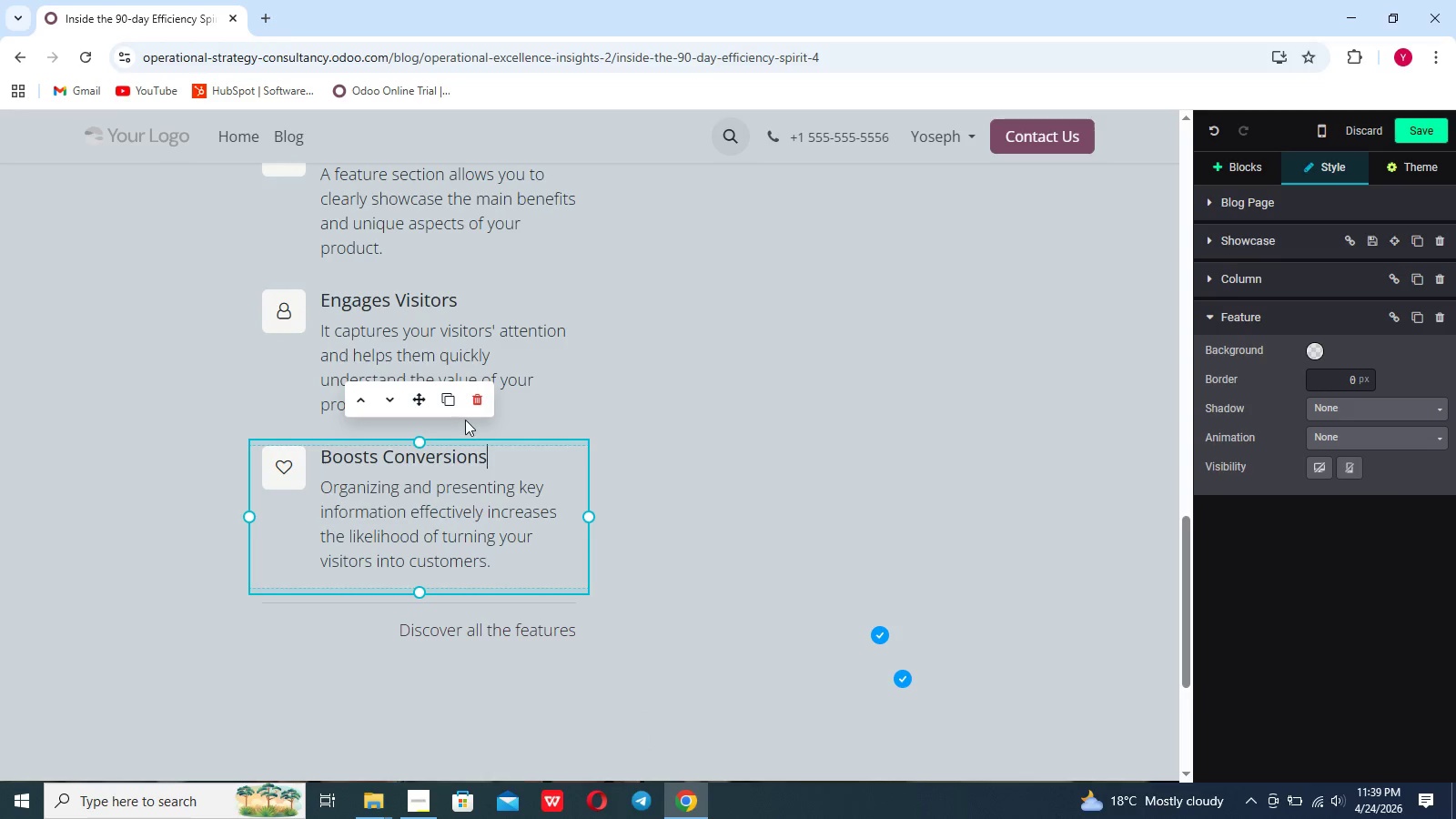 
left_click([472, 409])
 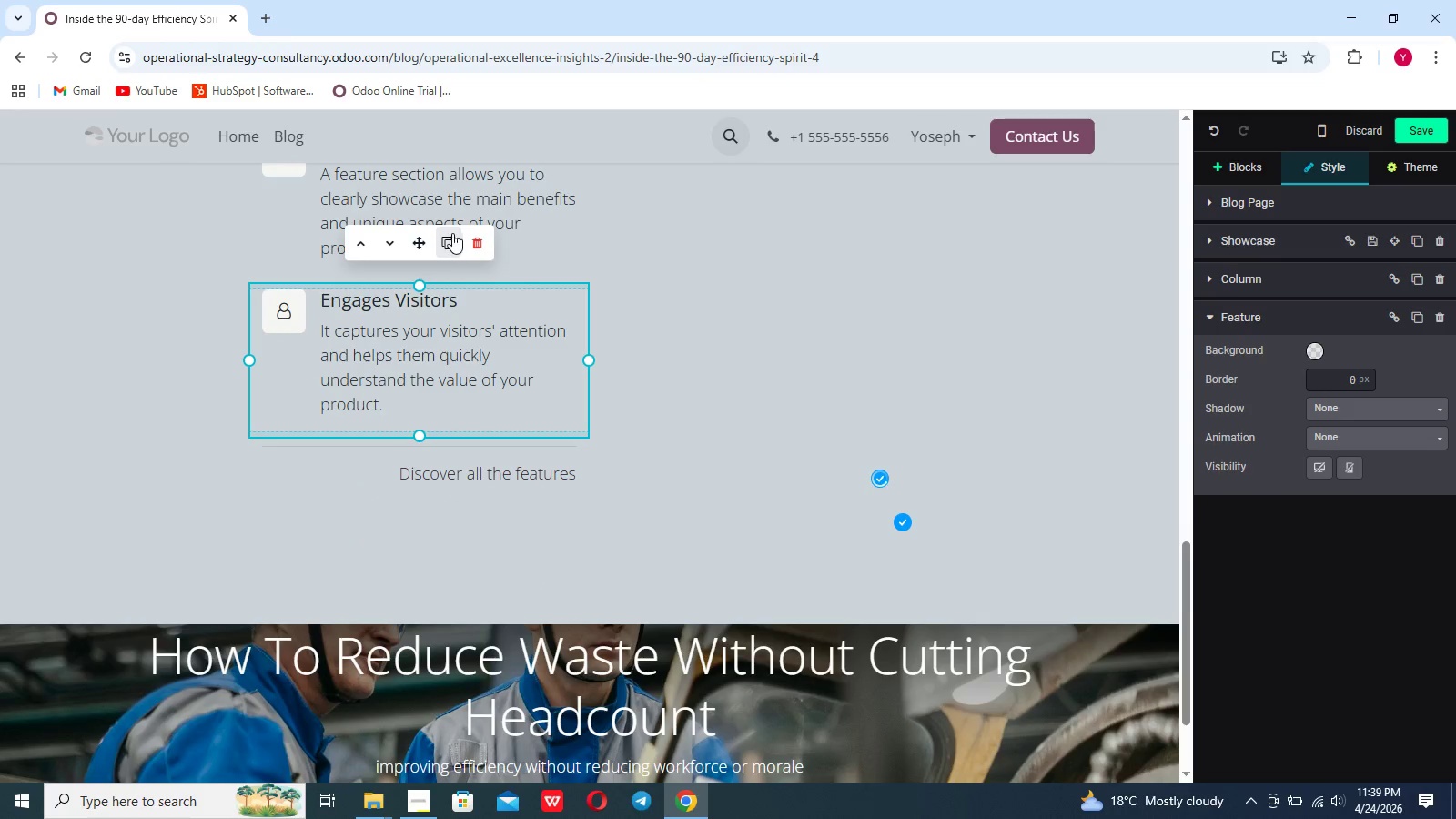 
left_click([473, 237])
 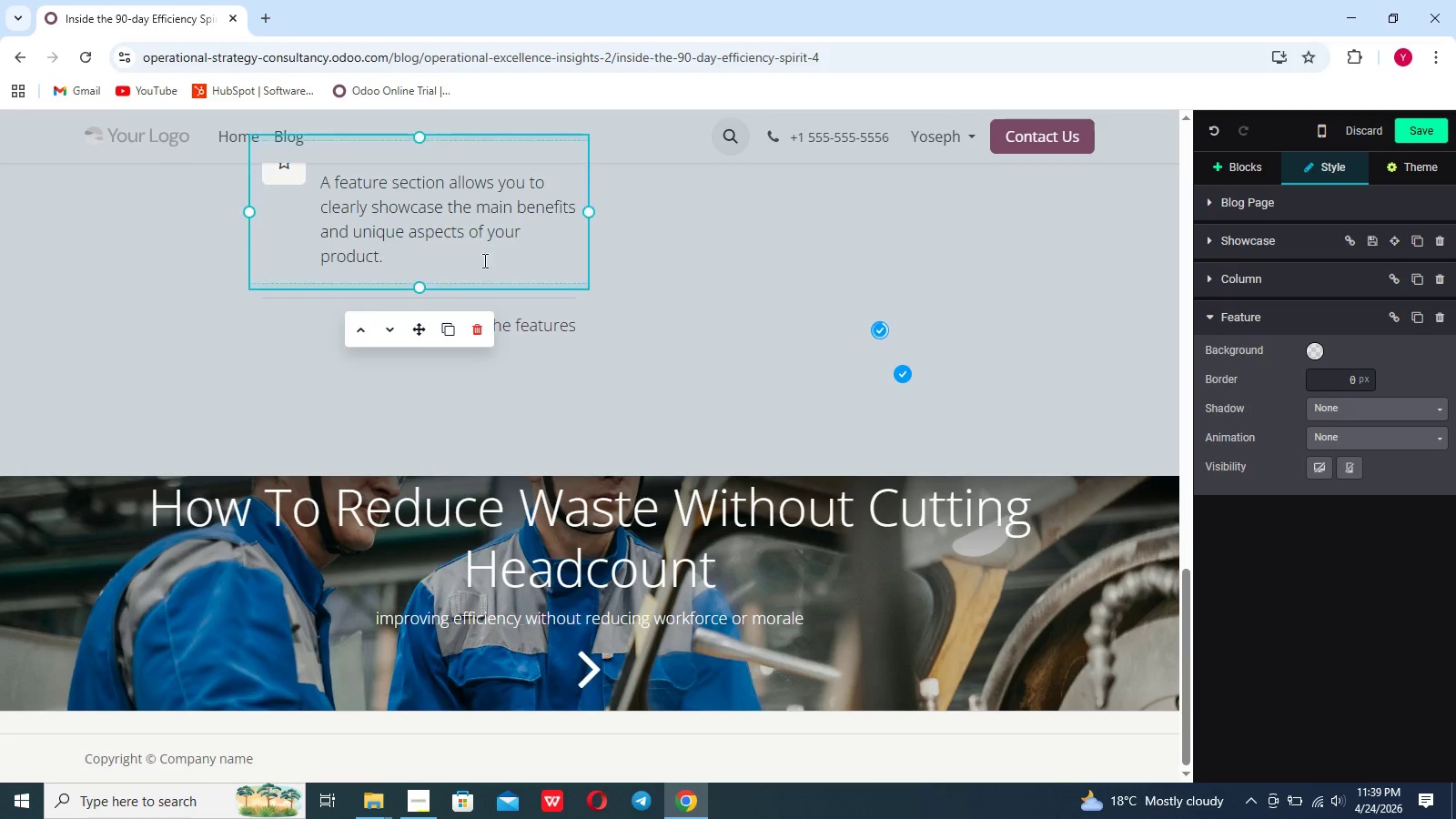 
scroll: coordinate [483, 260], scroll_direction: up, amount: 10.0
 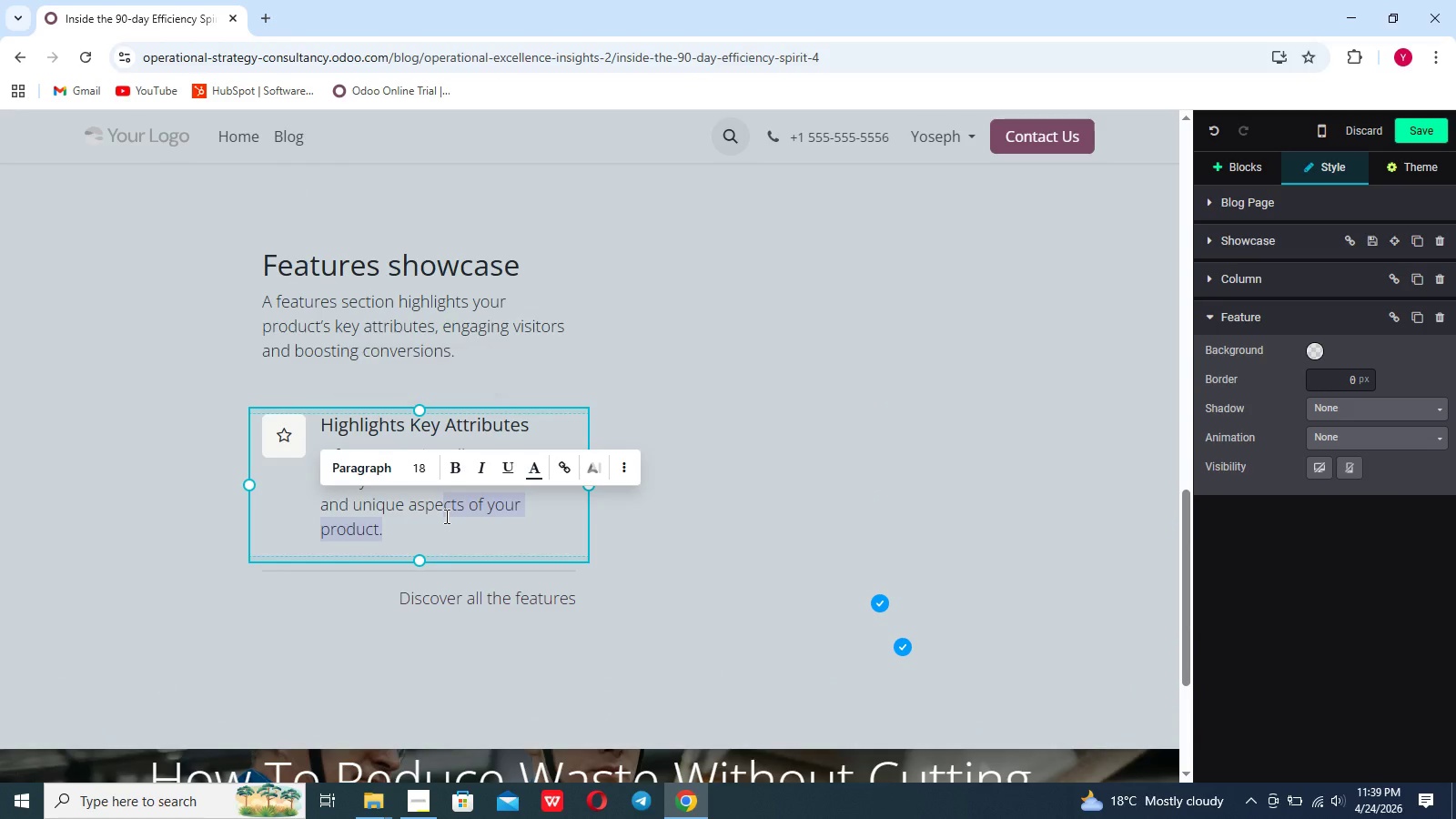 
left_click_drag(start_coordinate=[396, 531], to_coordinate=[392, 504])
 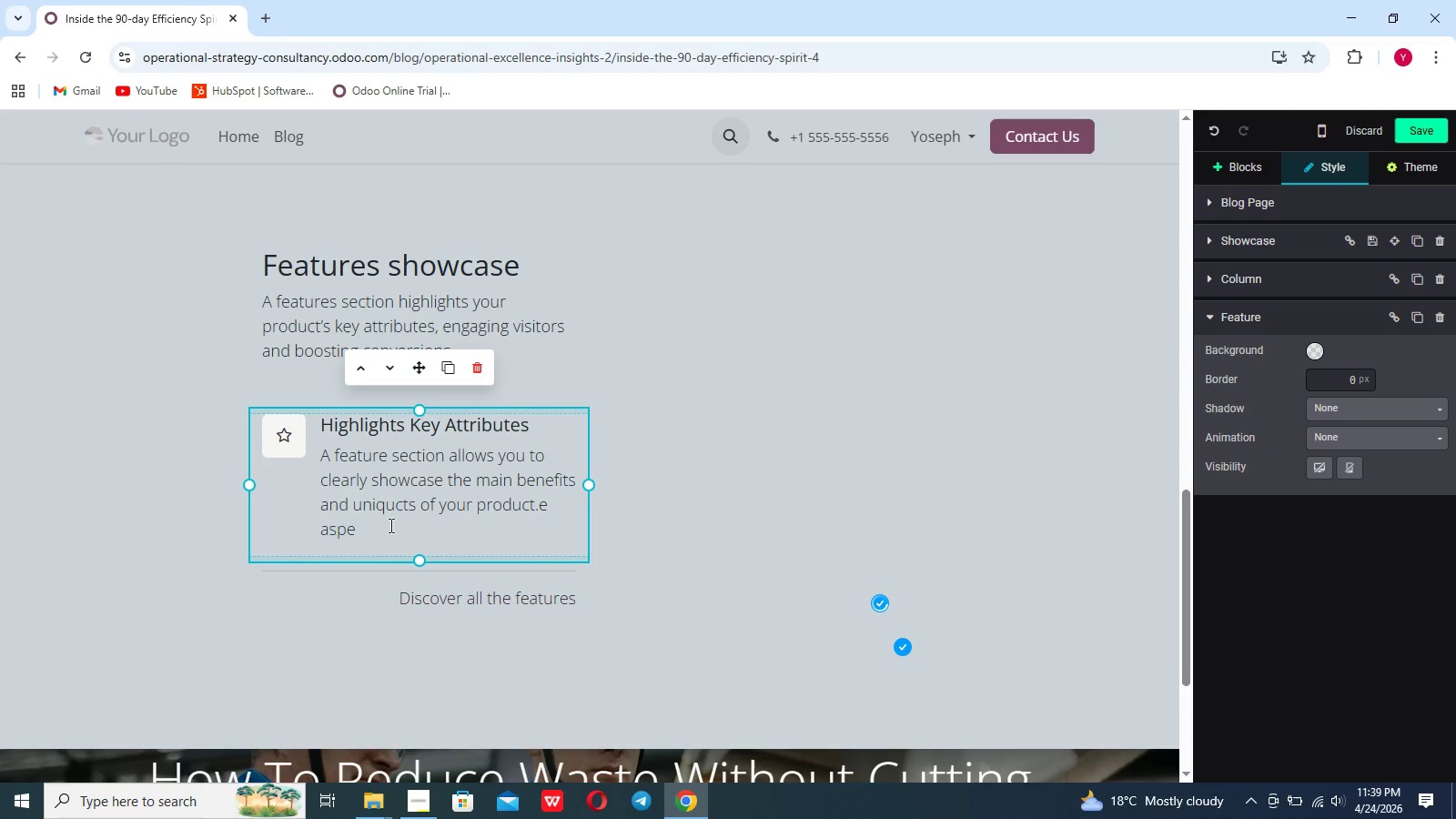 
left_click_drag(start_coordinate=[379, 528], to_coordinate=[323, 426])
 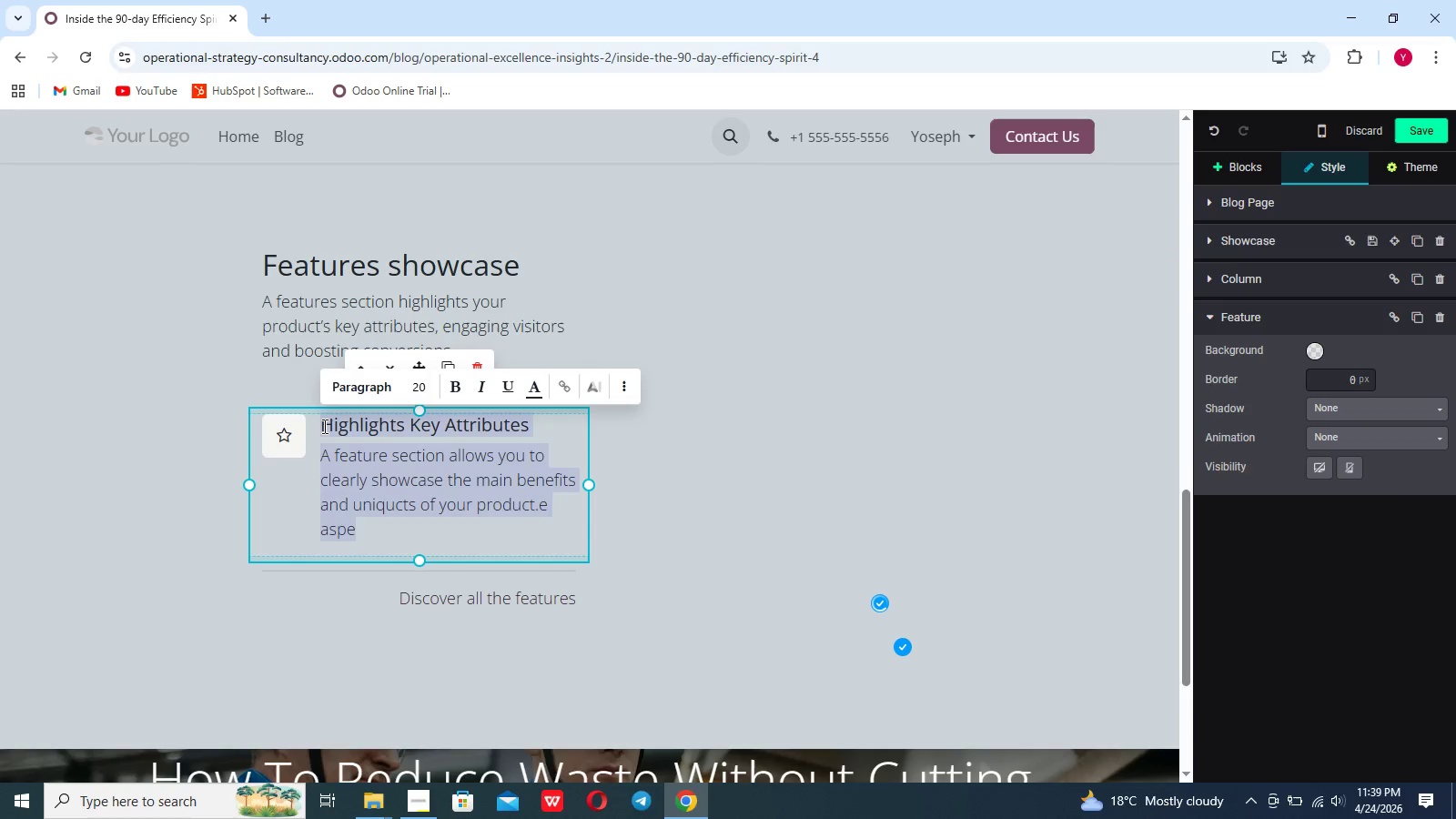 
key(Backspace)
 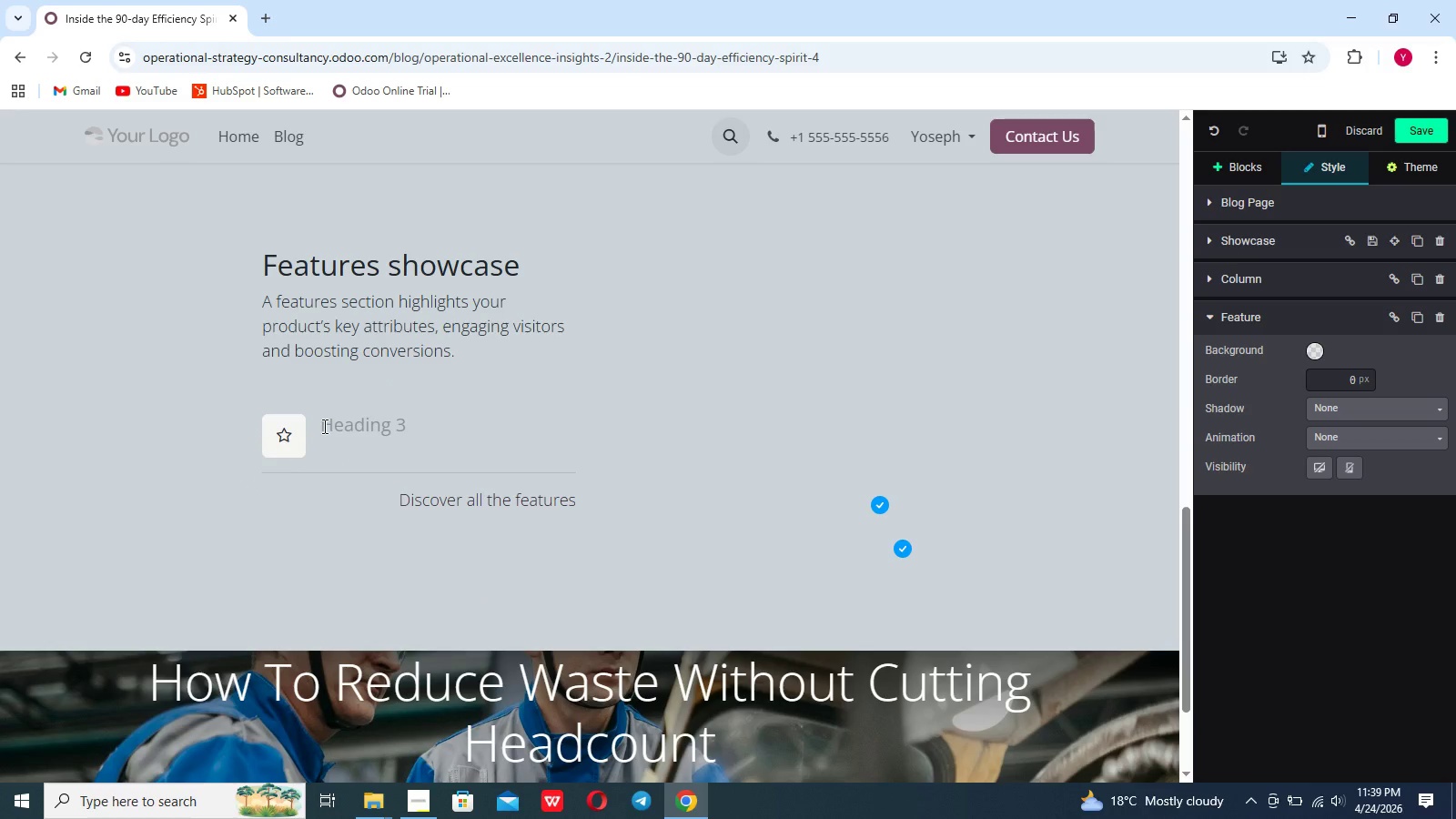 
key(Control+V)
 